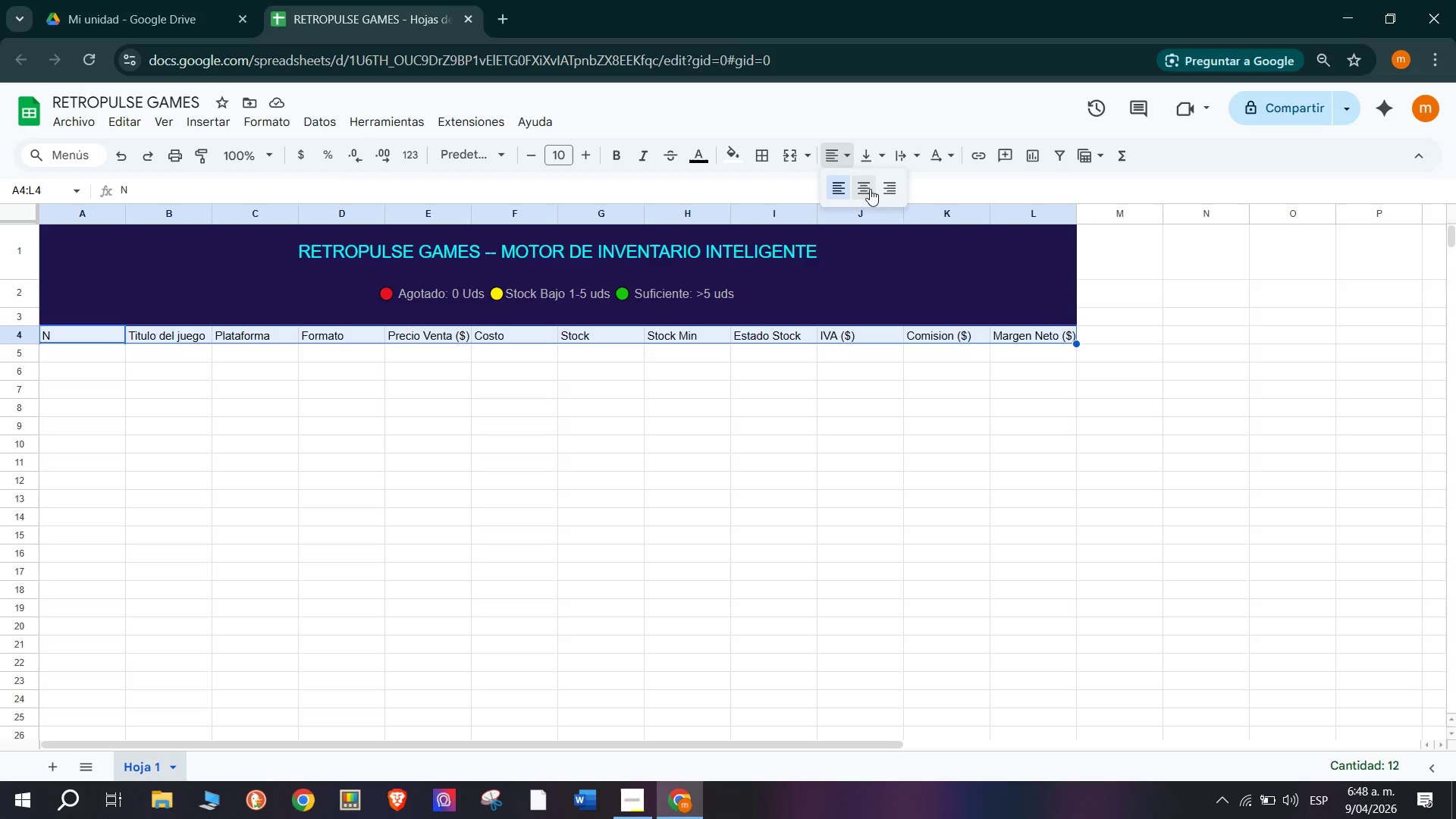 
left_click([868, 189])
 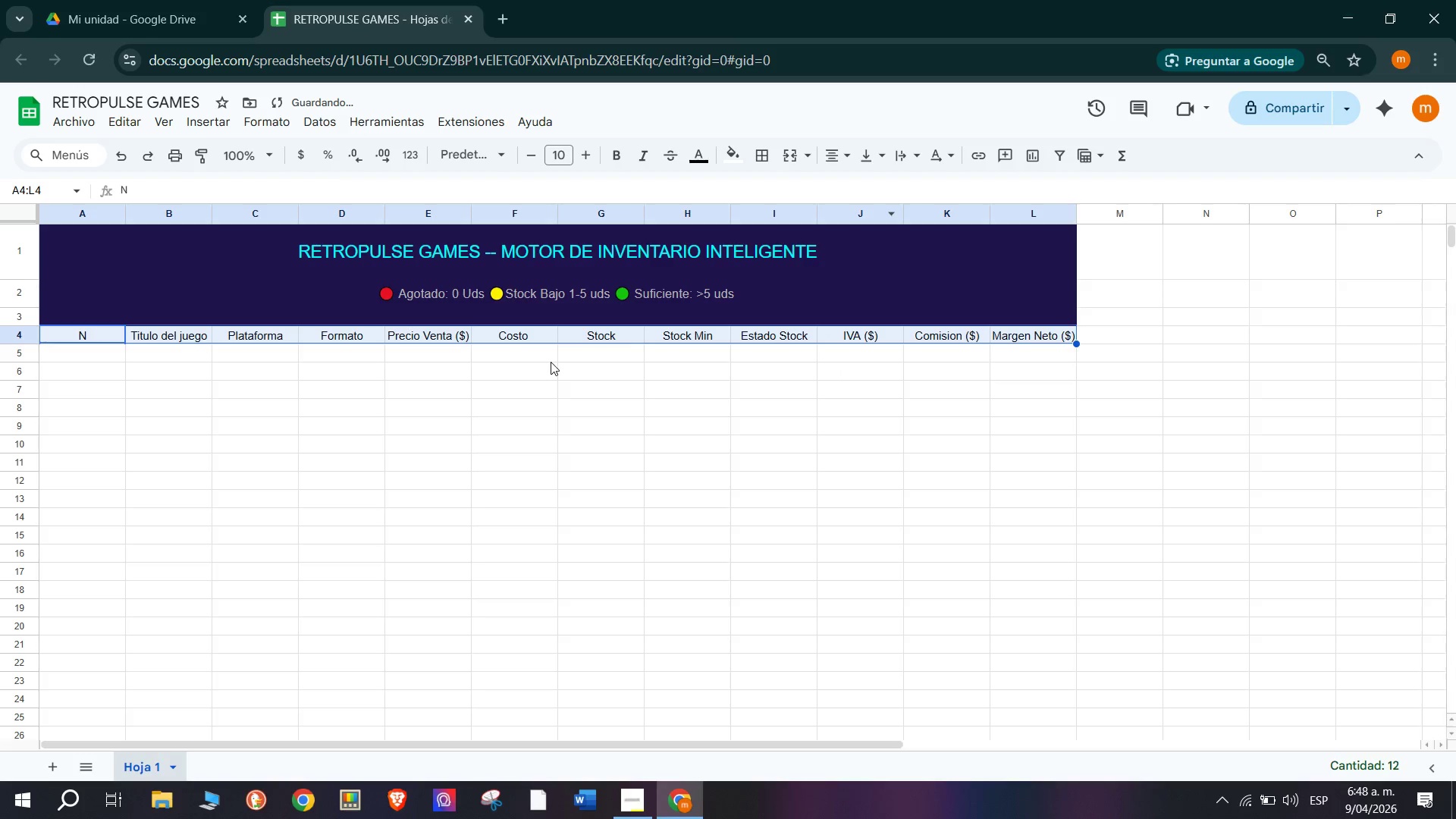 
scroll: coordinate [446, 230], scroll_direction: up, amount: 4.0
 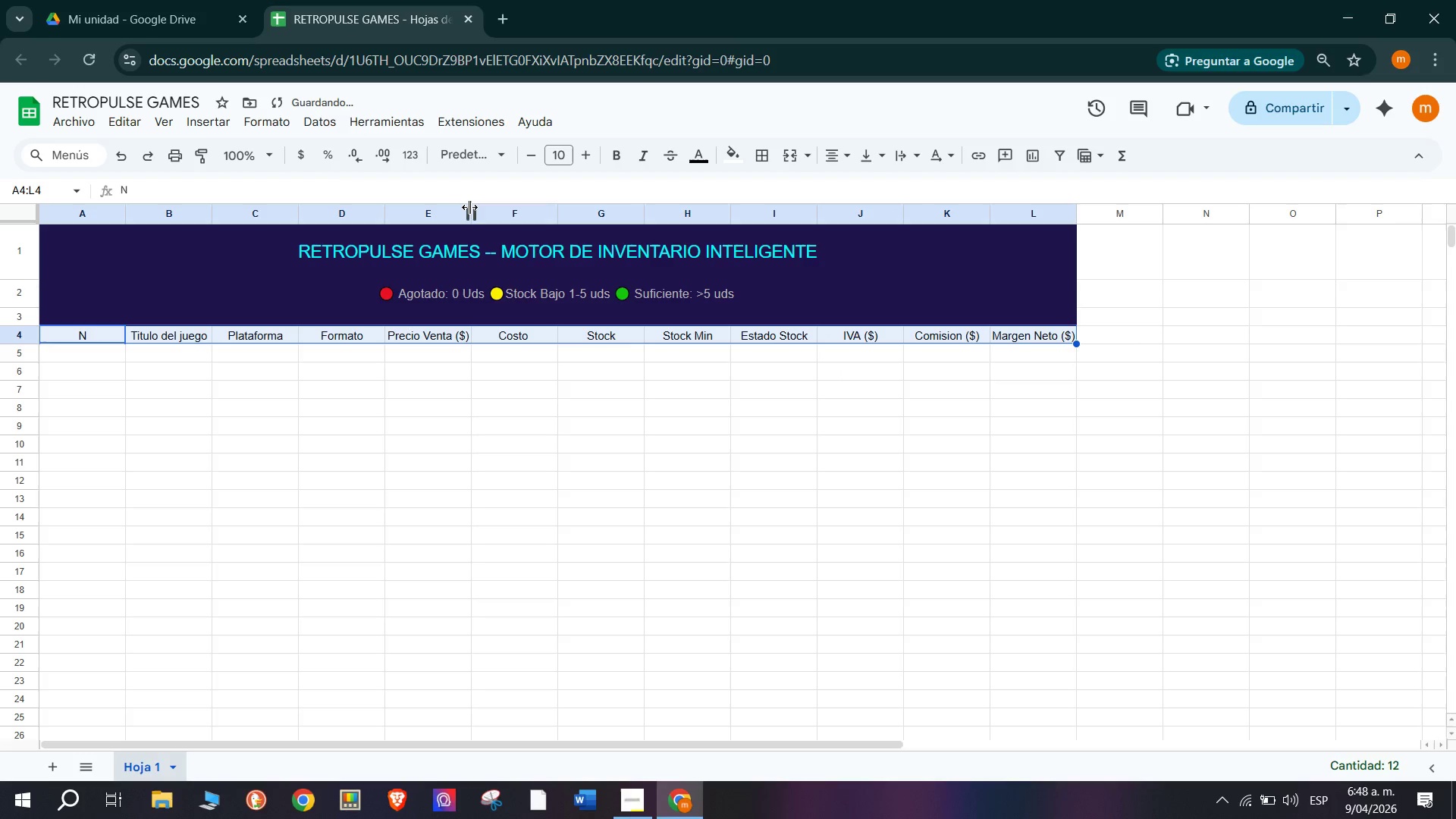 
left_click_drag(start_coordinate=[469, 207], to_coordinate=[485, 209])
 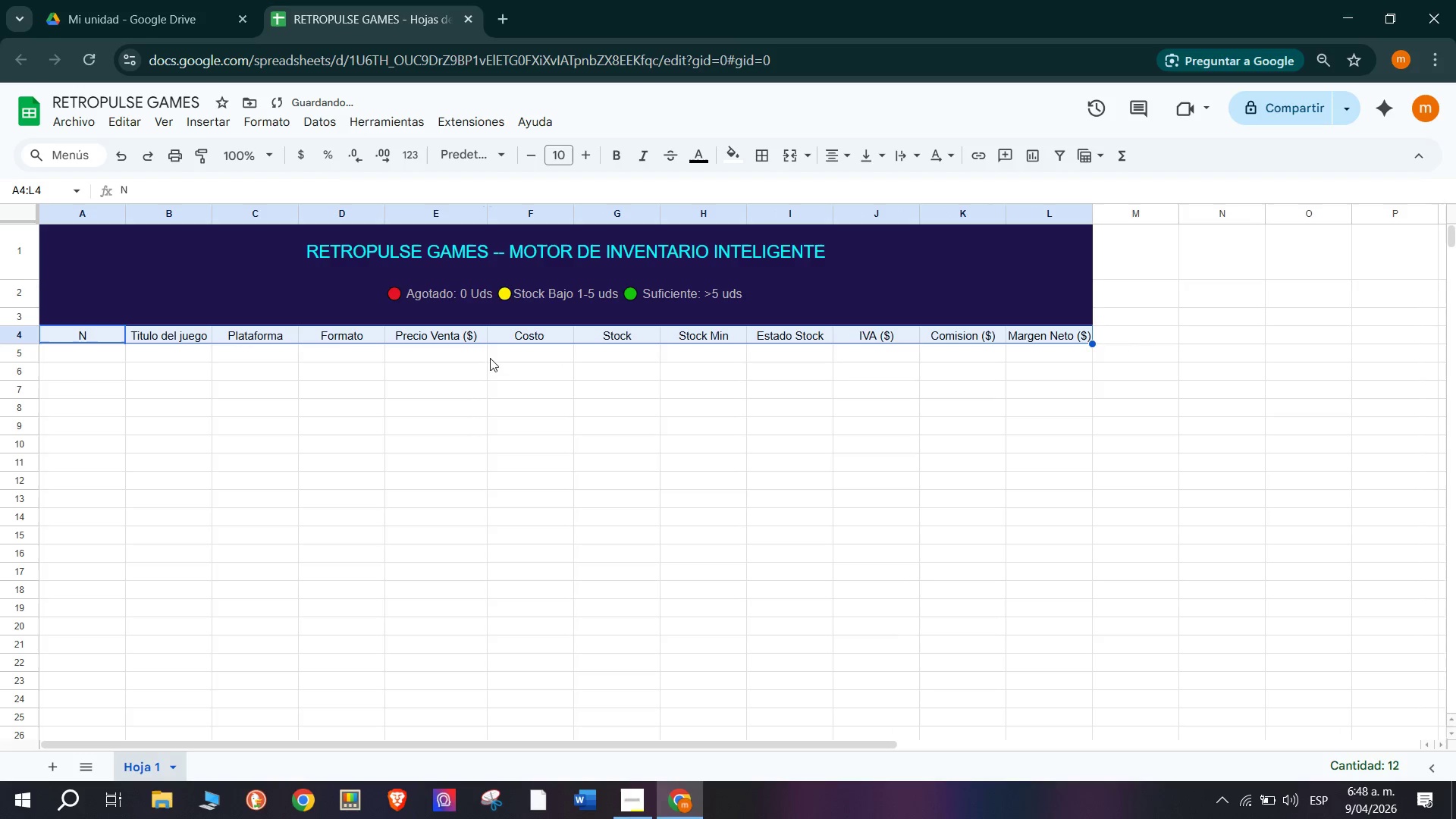 
left_click([490, 378])
 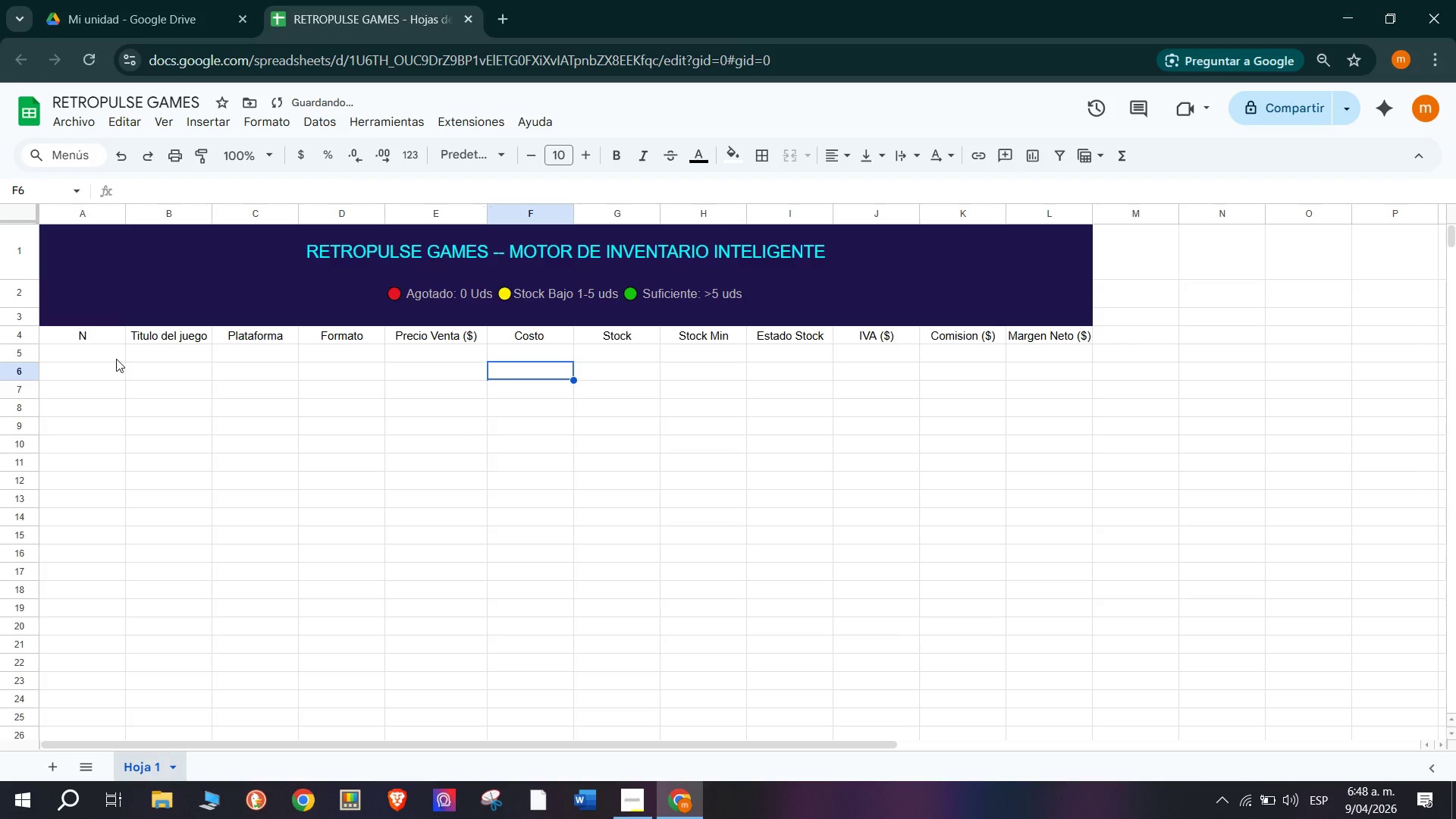 
left_click([103, 347])
 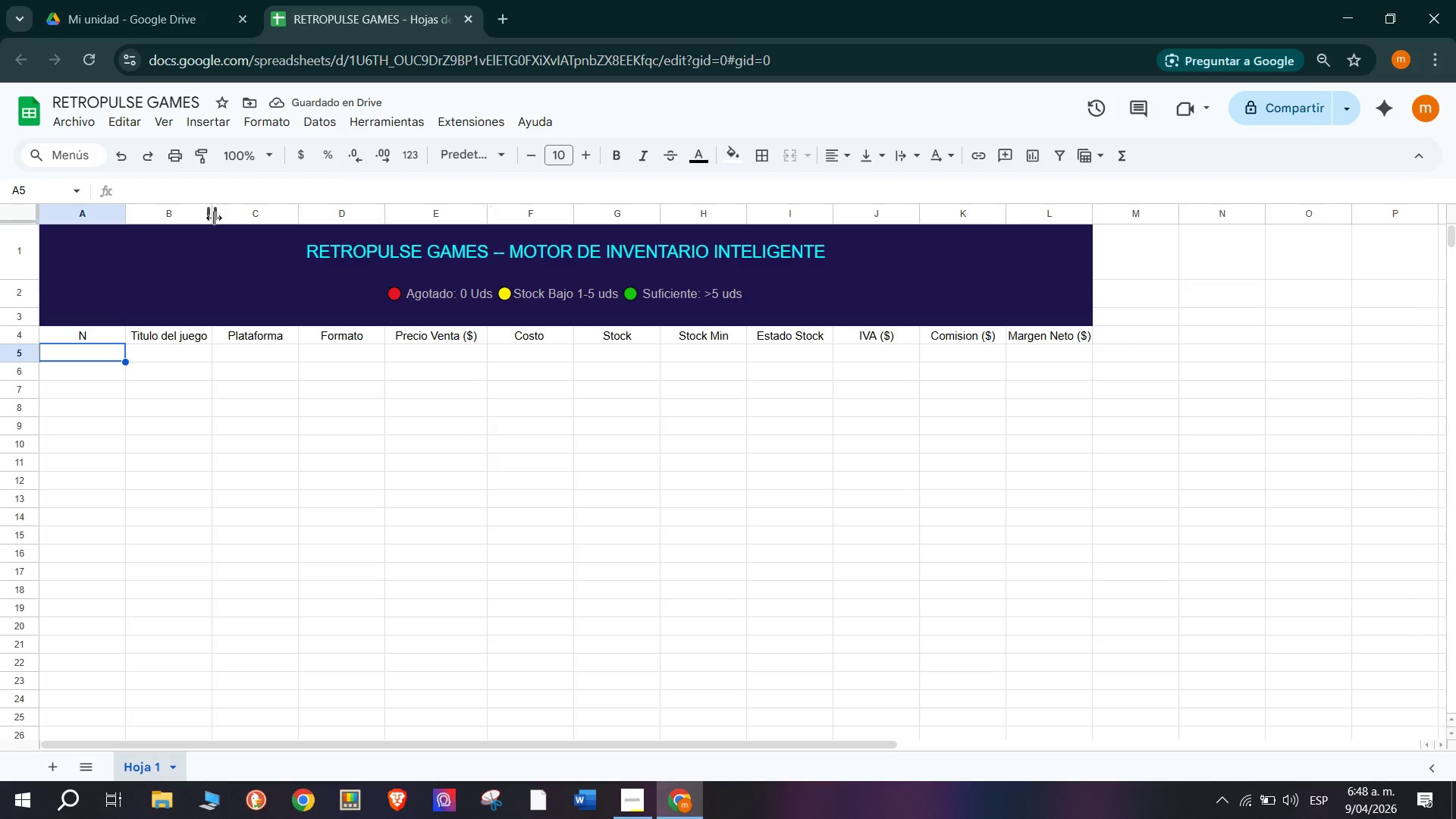 
left_click_drag(start_coordinate=[214, 209], to_coordinate=[227, 214])
 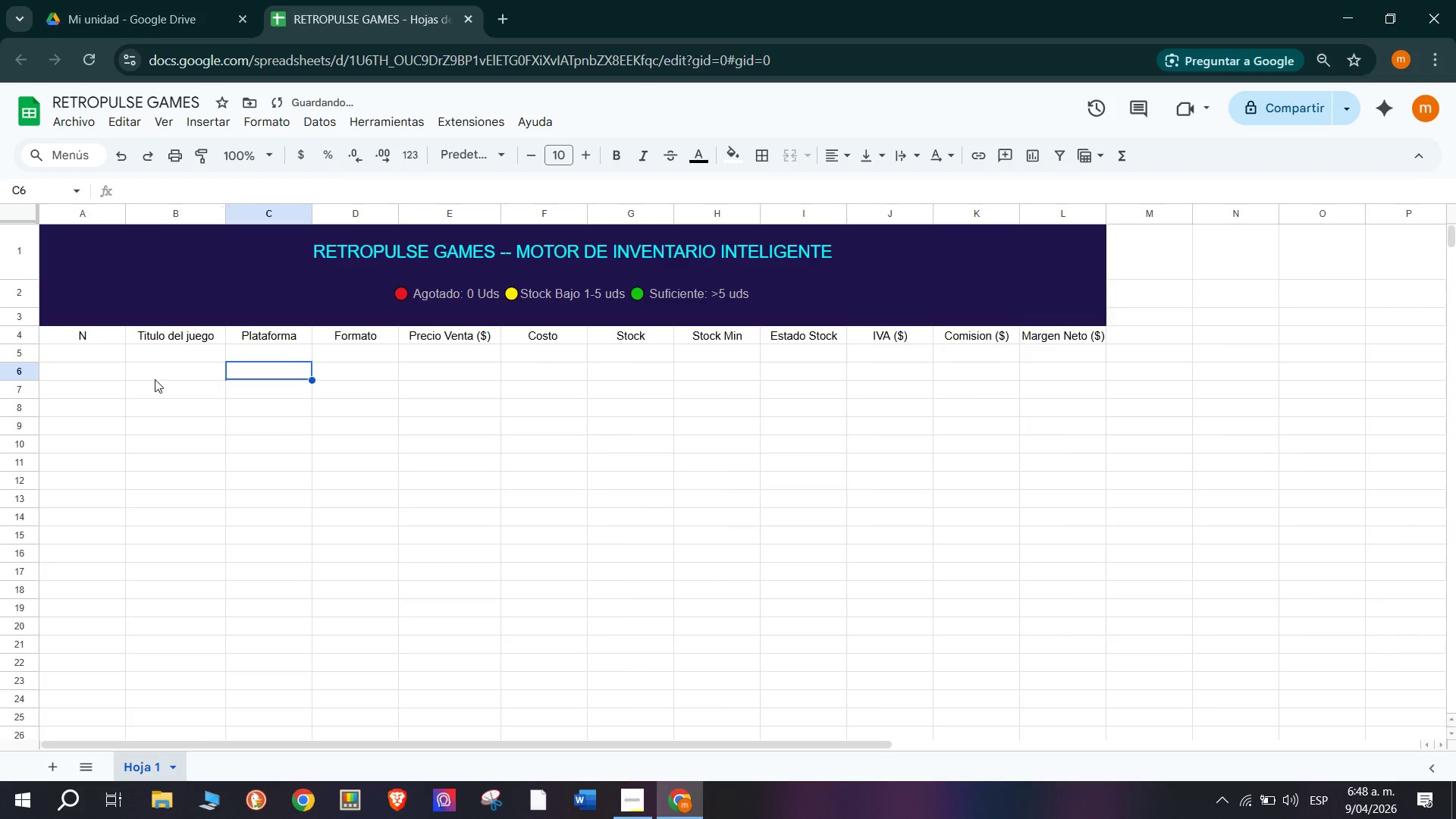 
left_click([119, 352])
 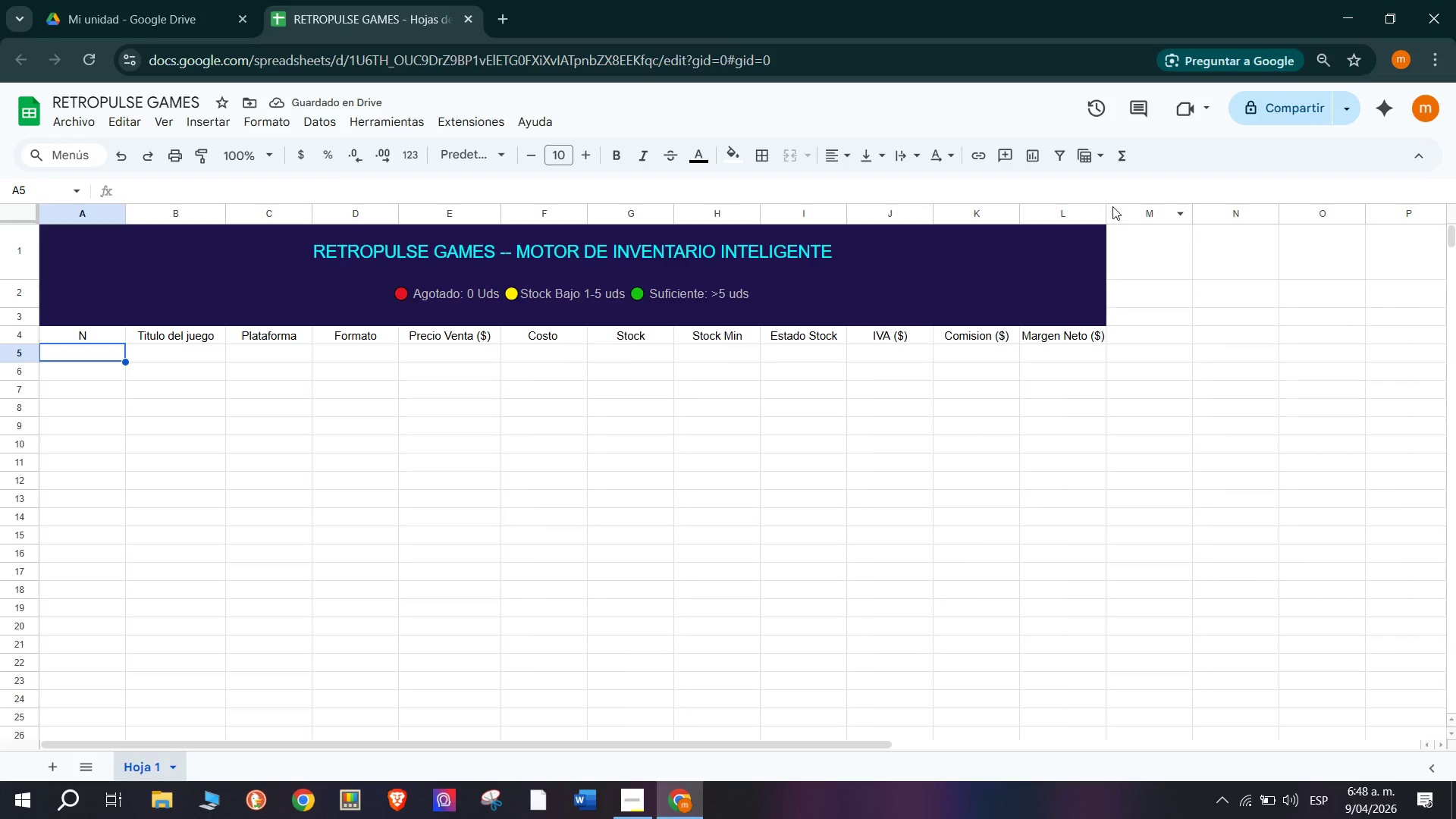 
left_click_drag(start_coordinate=[1105, 209], to_coordinate=[1126, 212])
 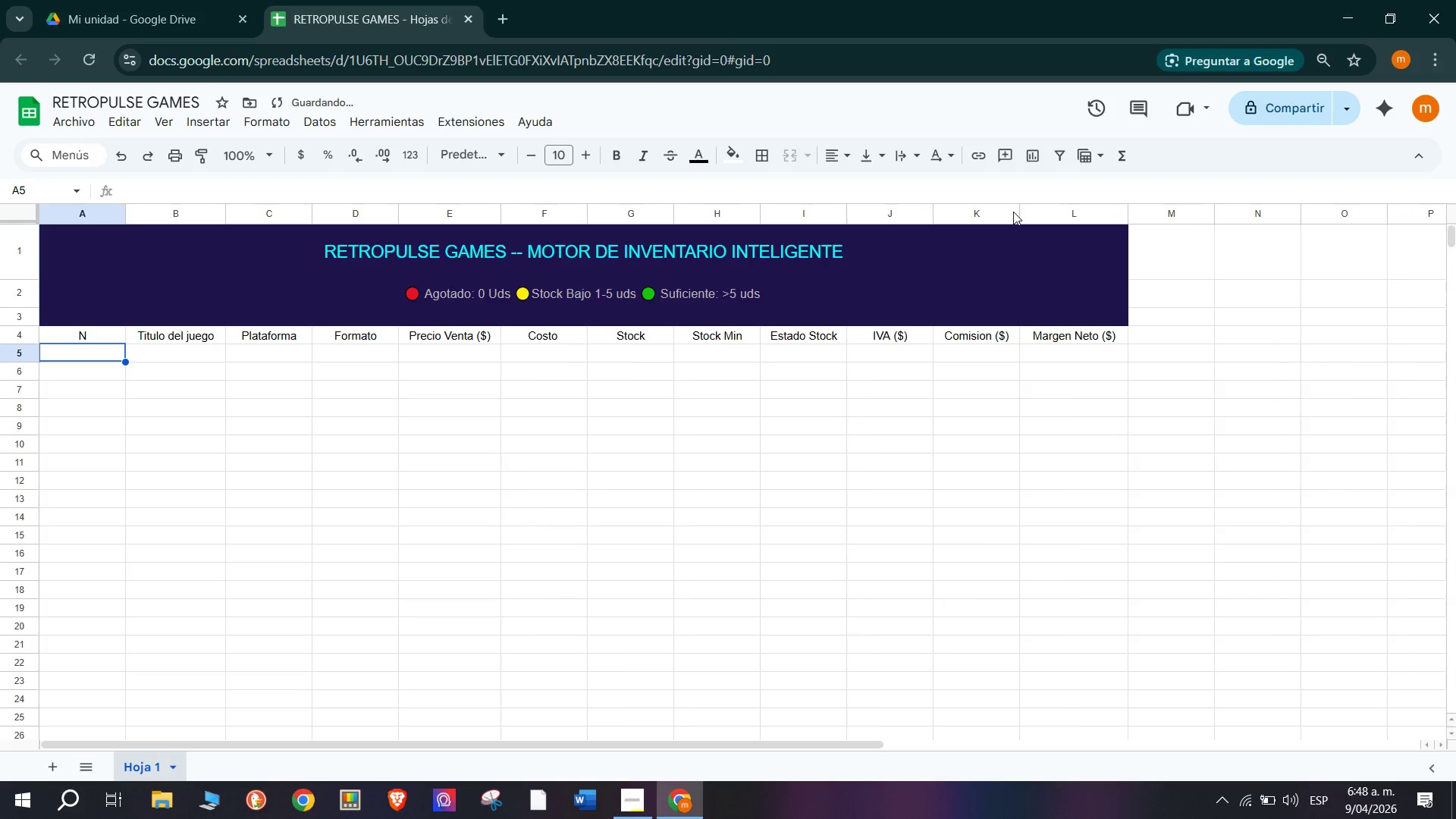 
left_click_drag(start_coordinate=[1021, 212], to_coordinate=[1034, 214])
 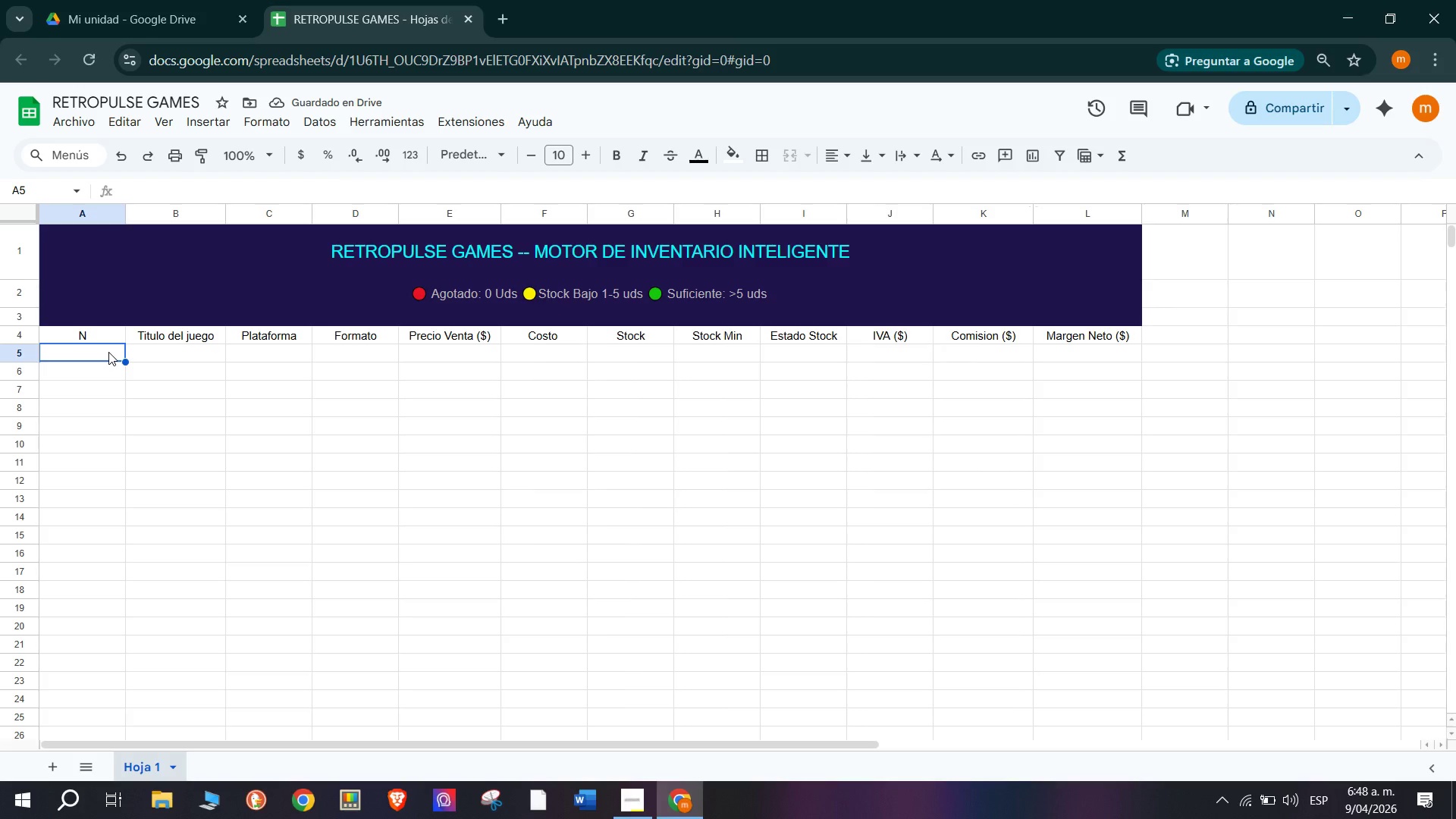 
wait(5.08)
 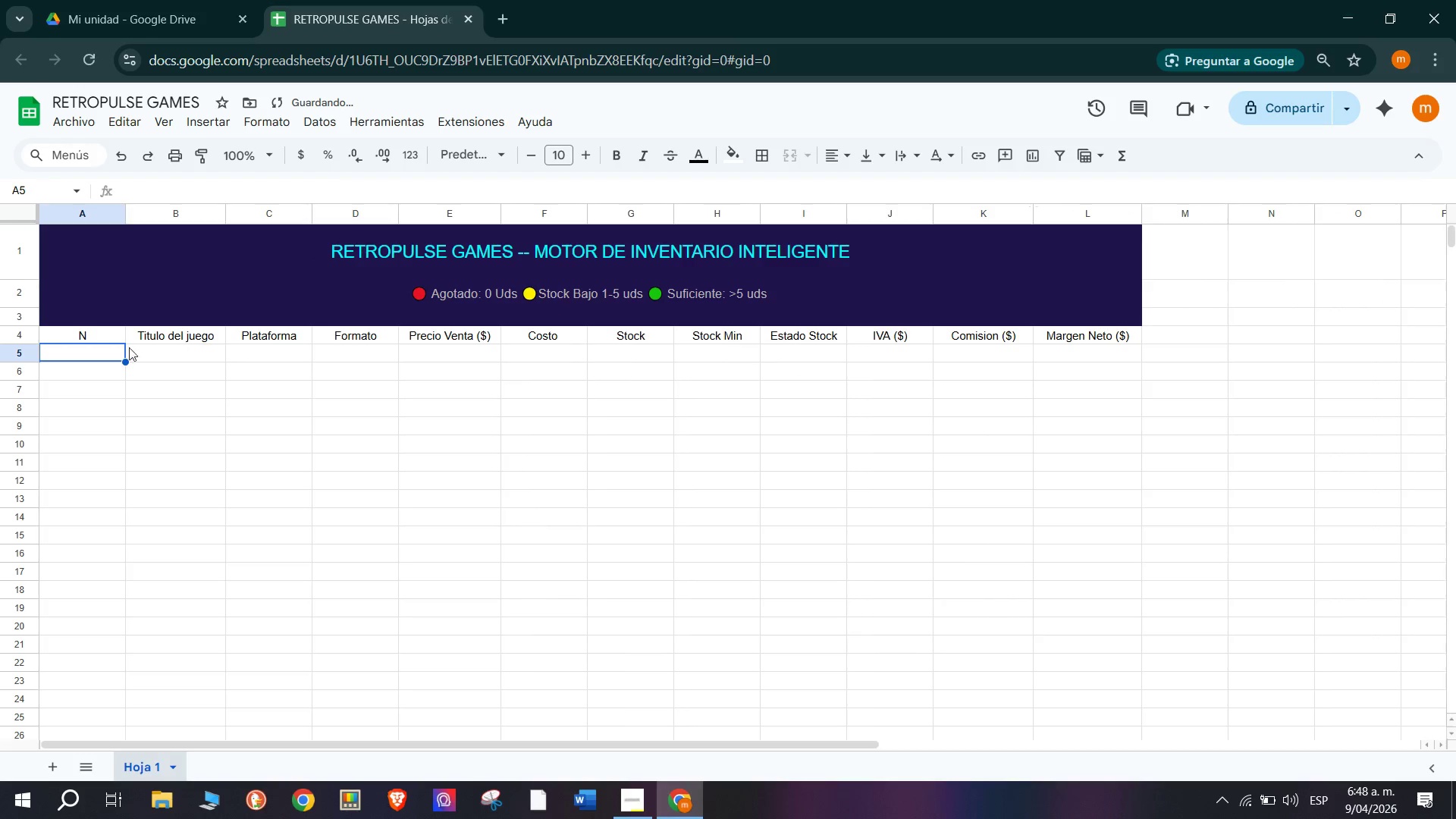 
left_click_drag(start_coordinate=[161, 354], to_coordinate=[161, 350])
 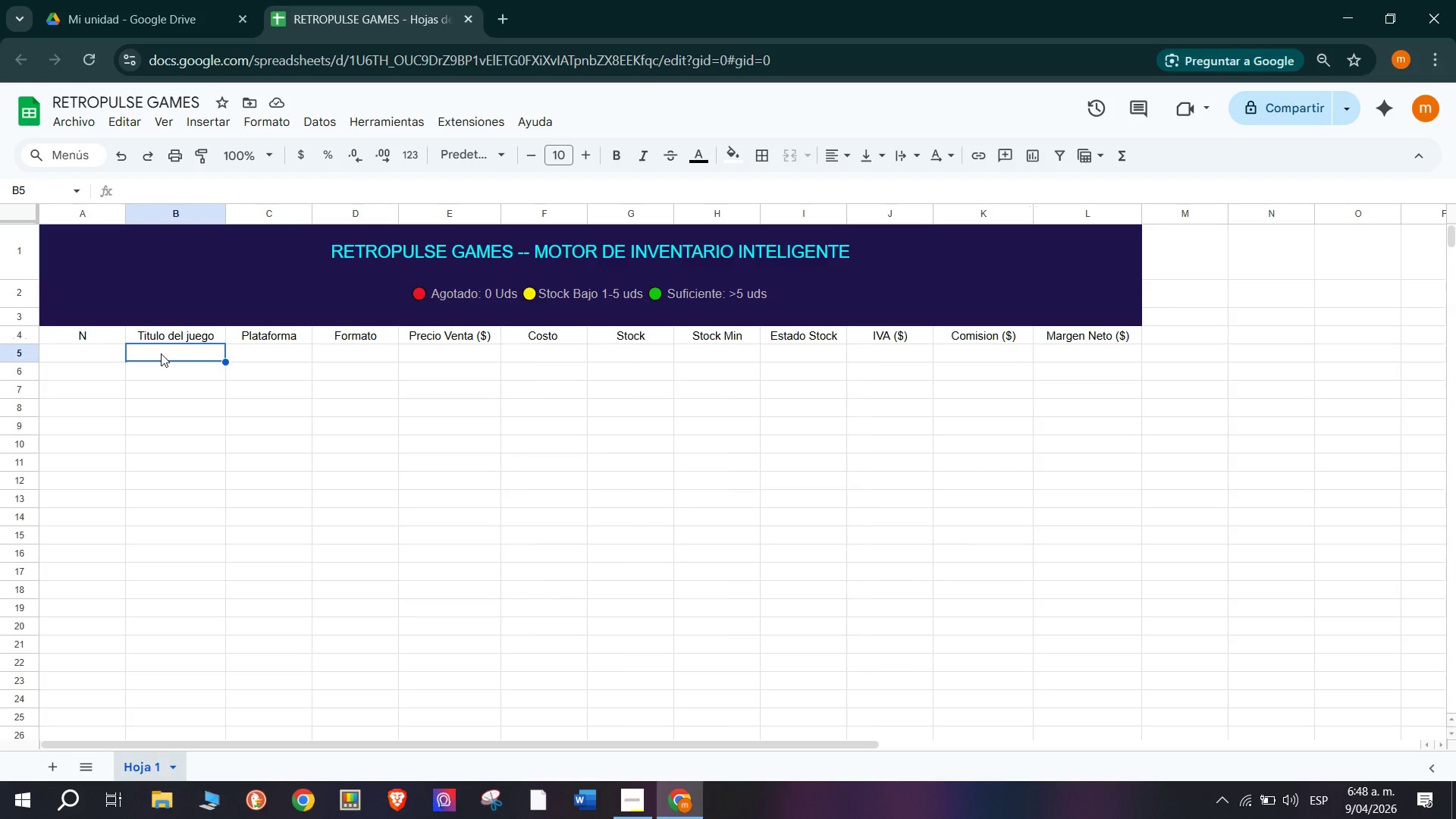 
left_click([70, 354])
 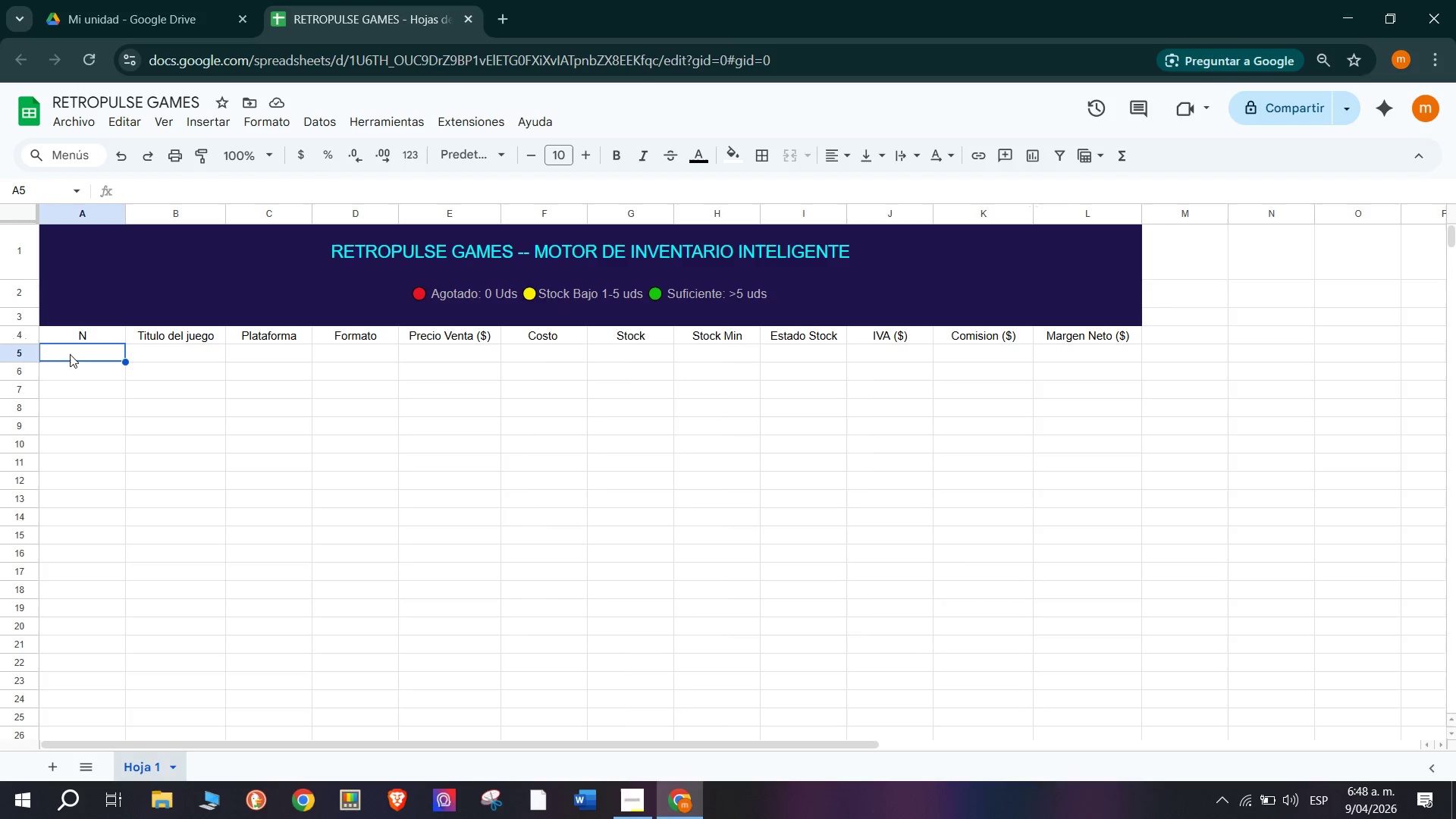 
left_click([181, 347])
 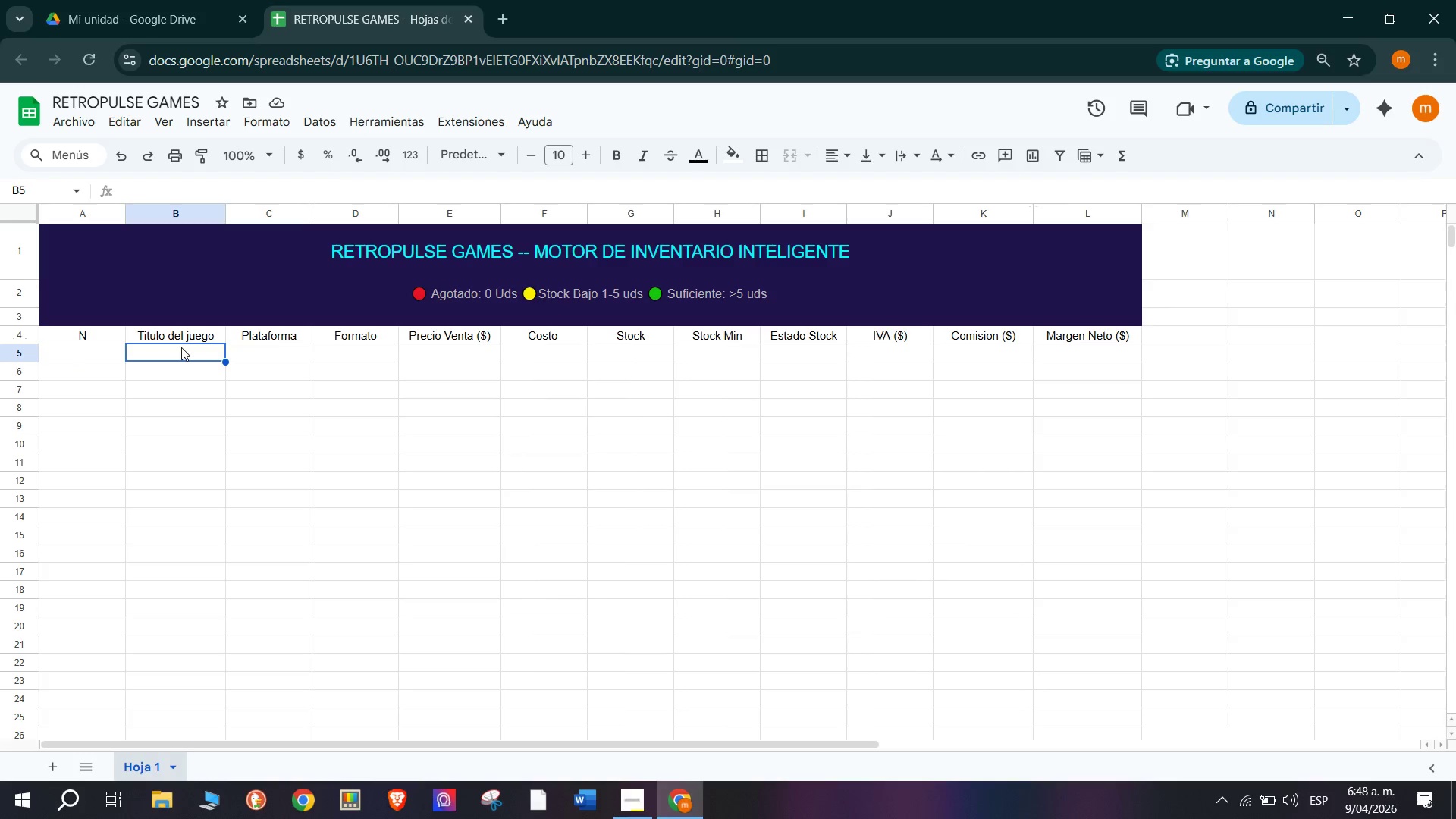 
type(Thelas of us part 1)
 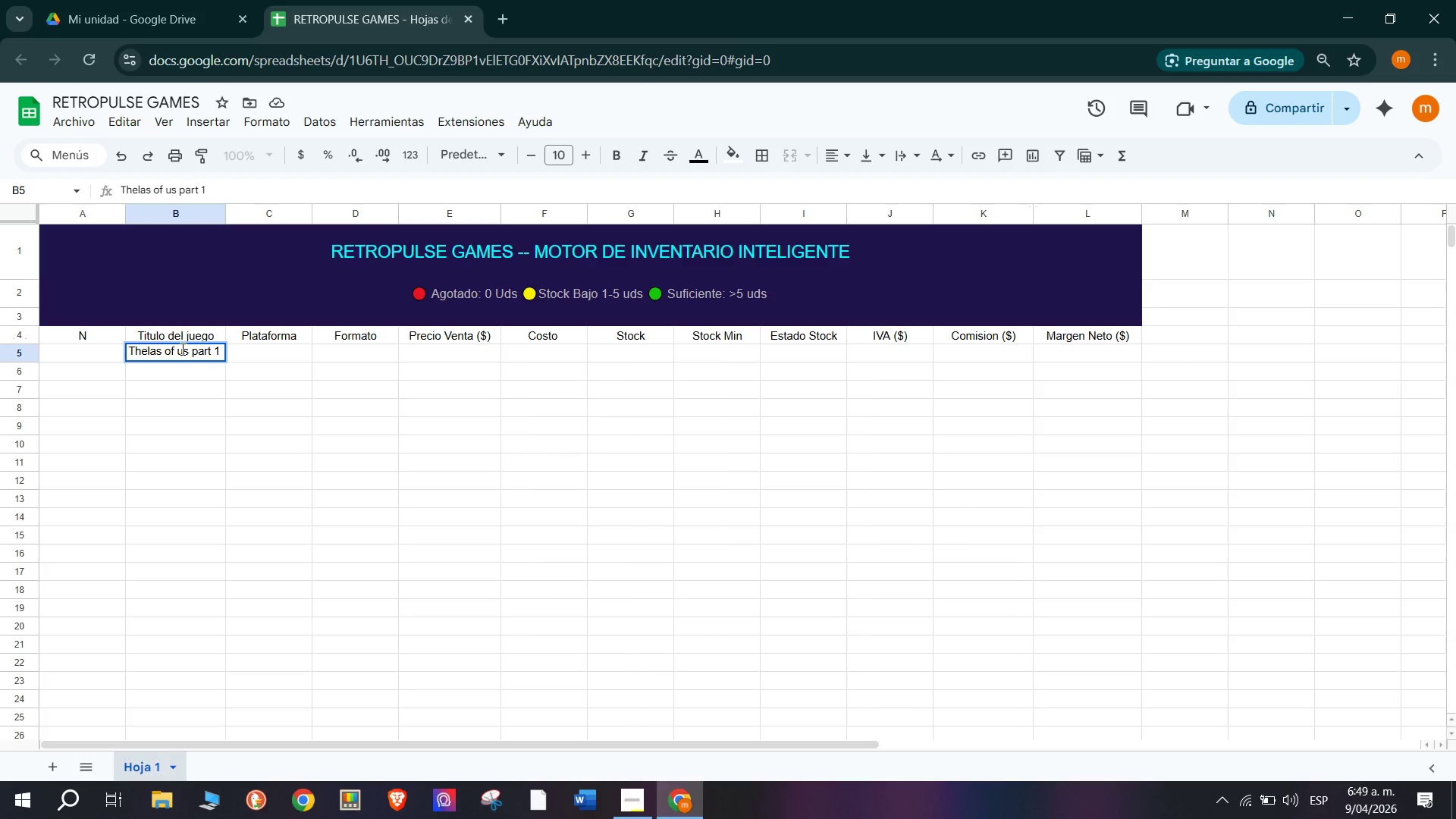 
key(Enter)
 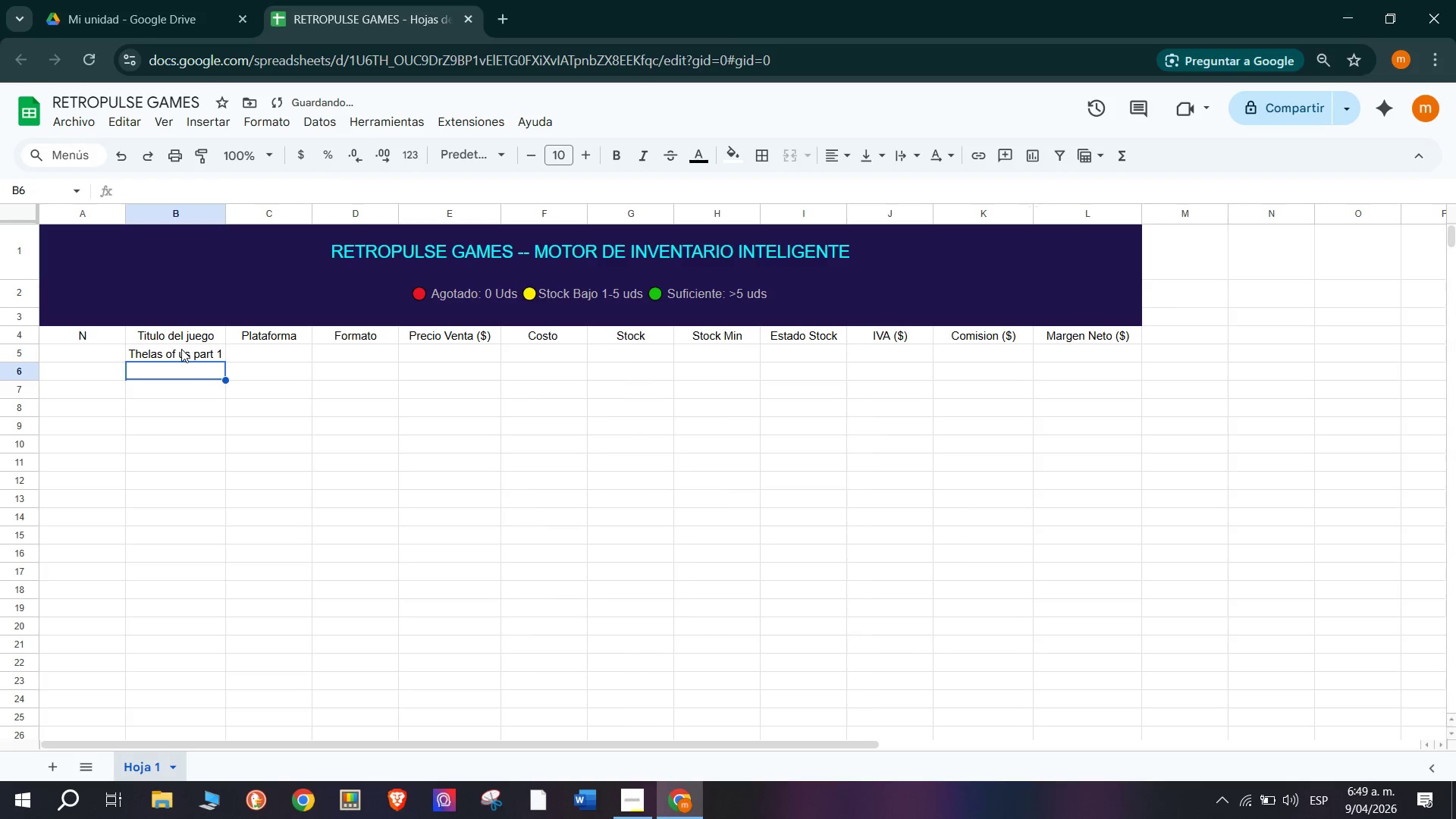 
double_click([181, 349])
 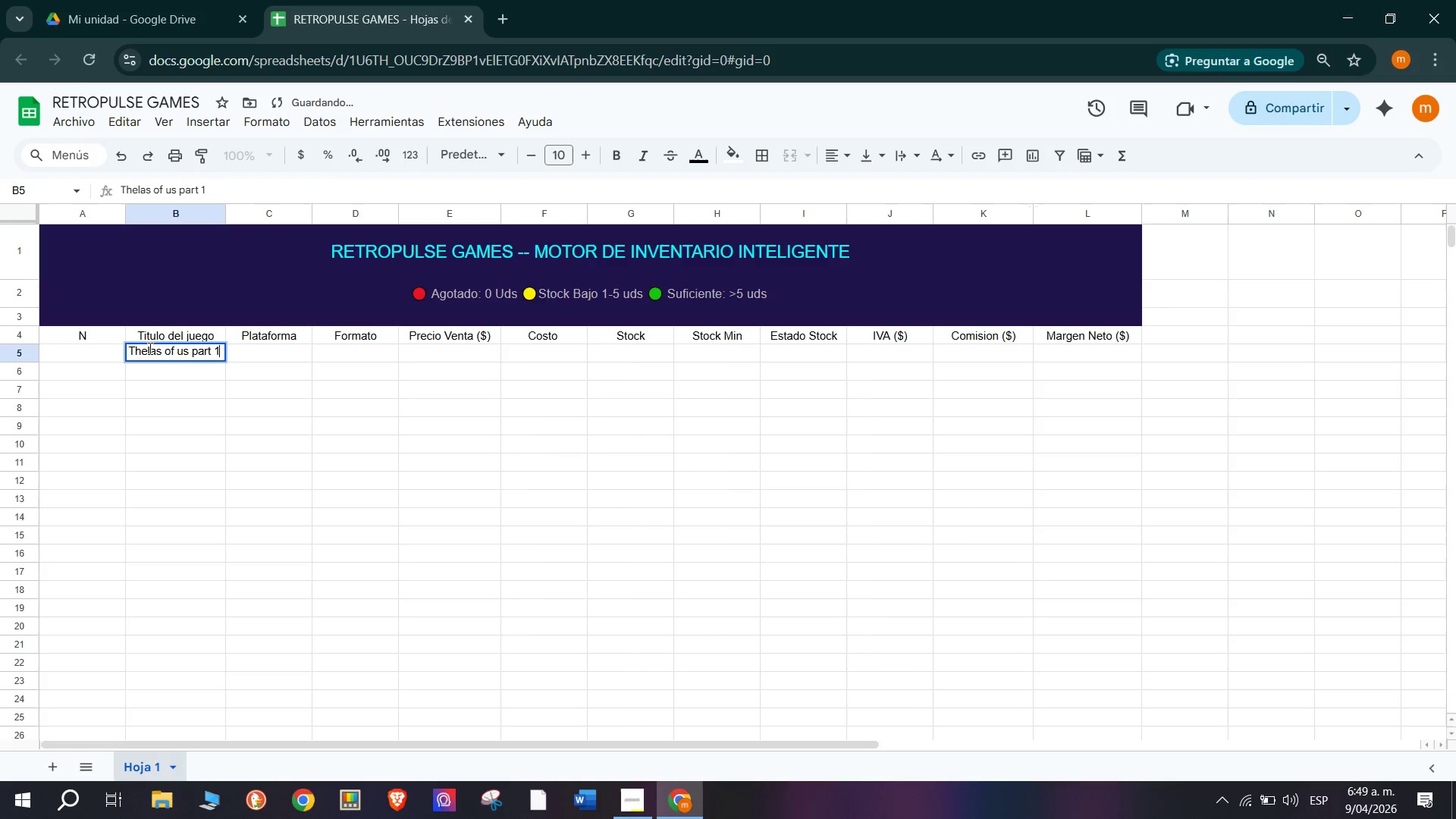 
left_click([149, 347])
 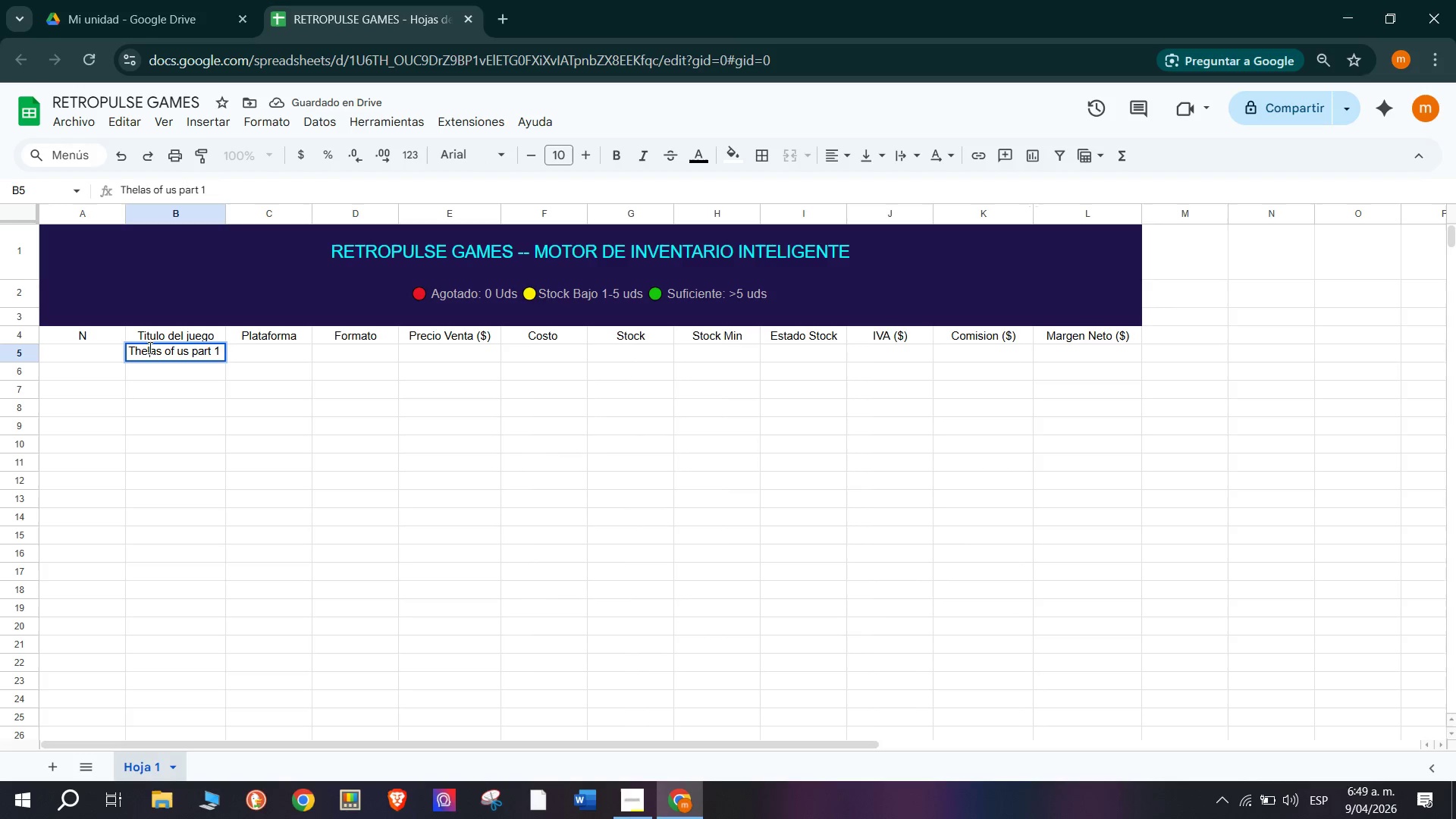 
key(Space)
 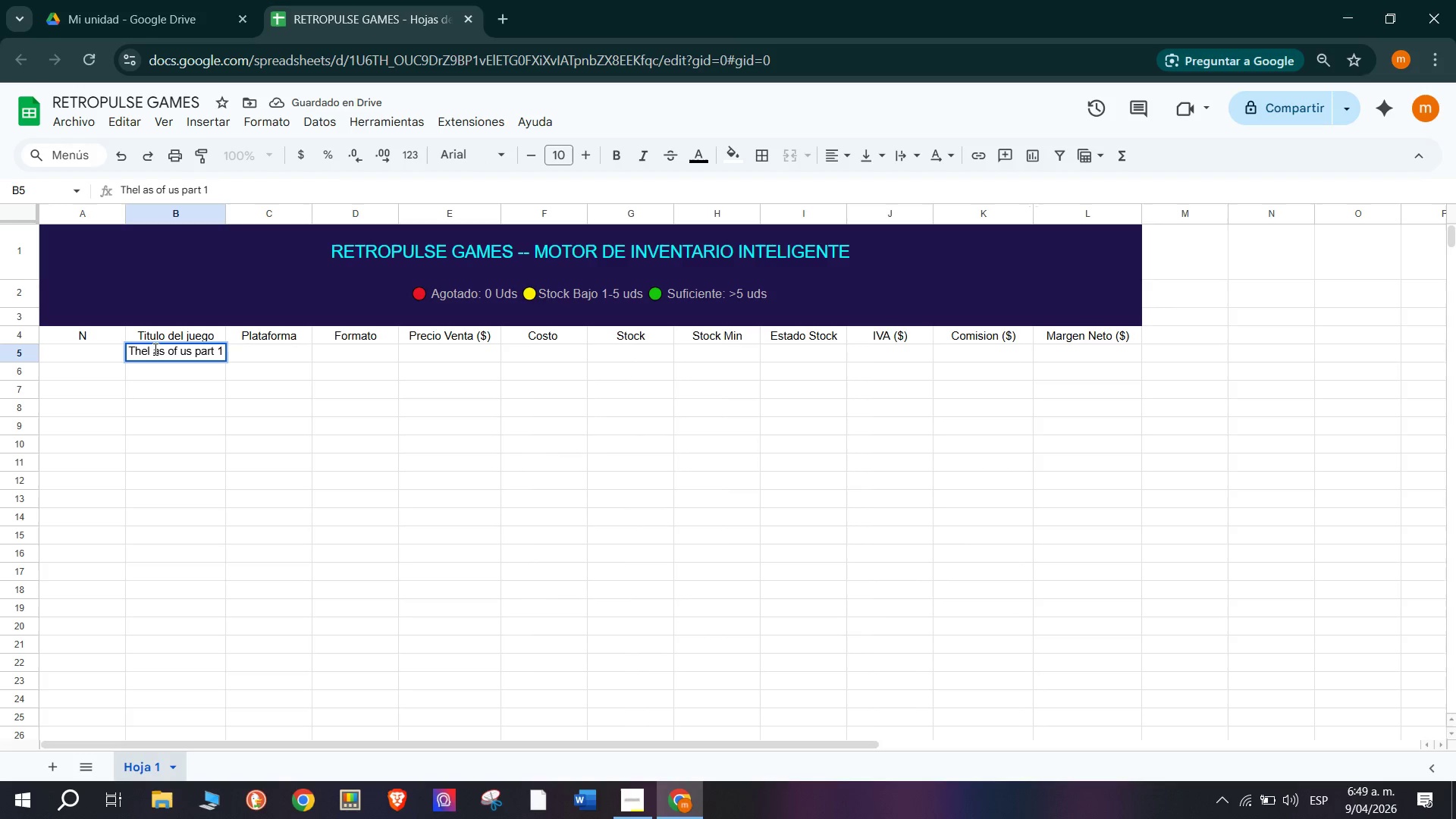 
key(Backspace)
 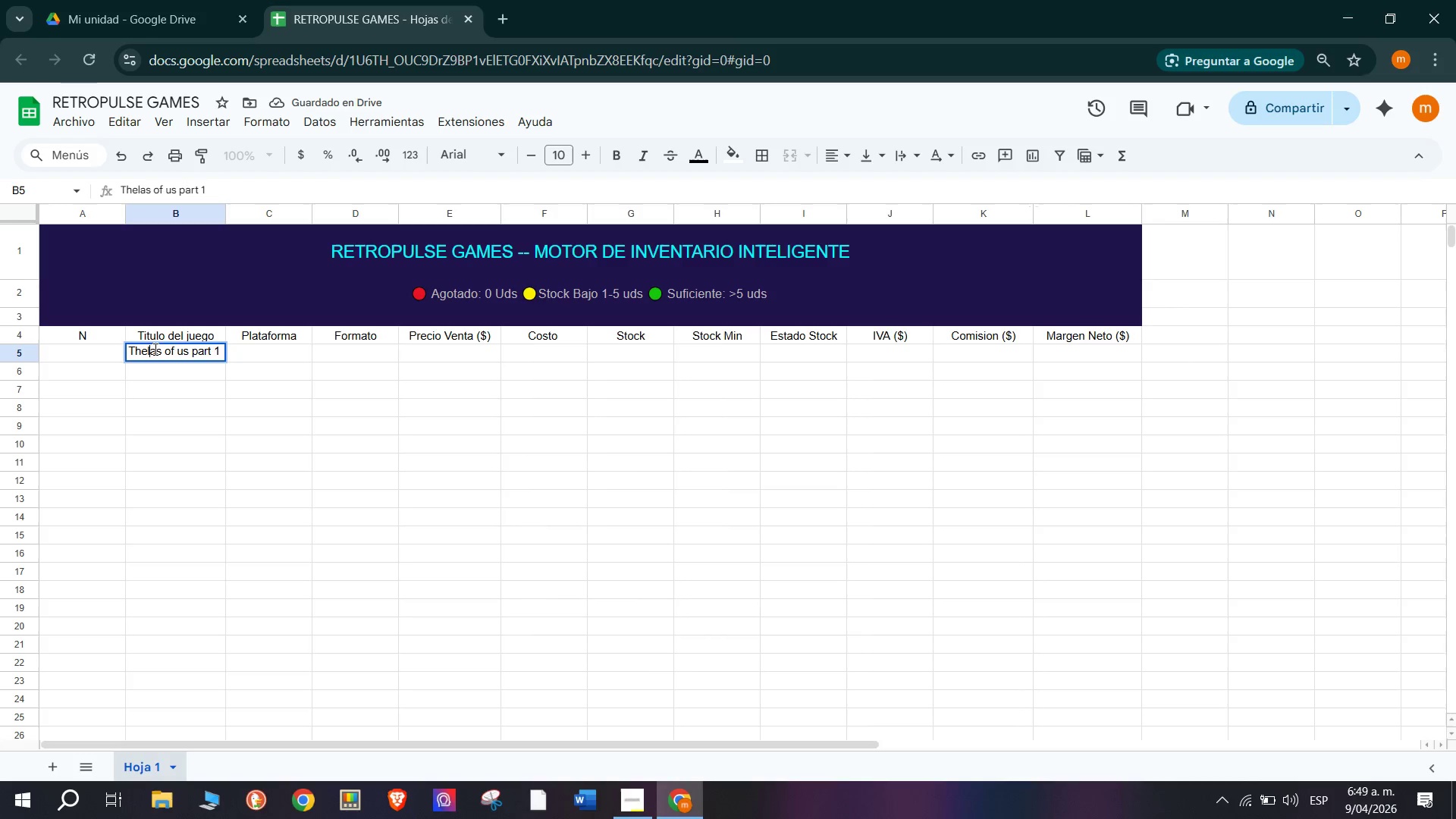 
key(Backspace)
 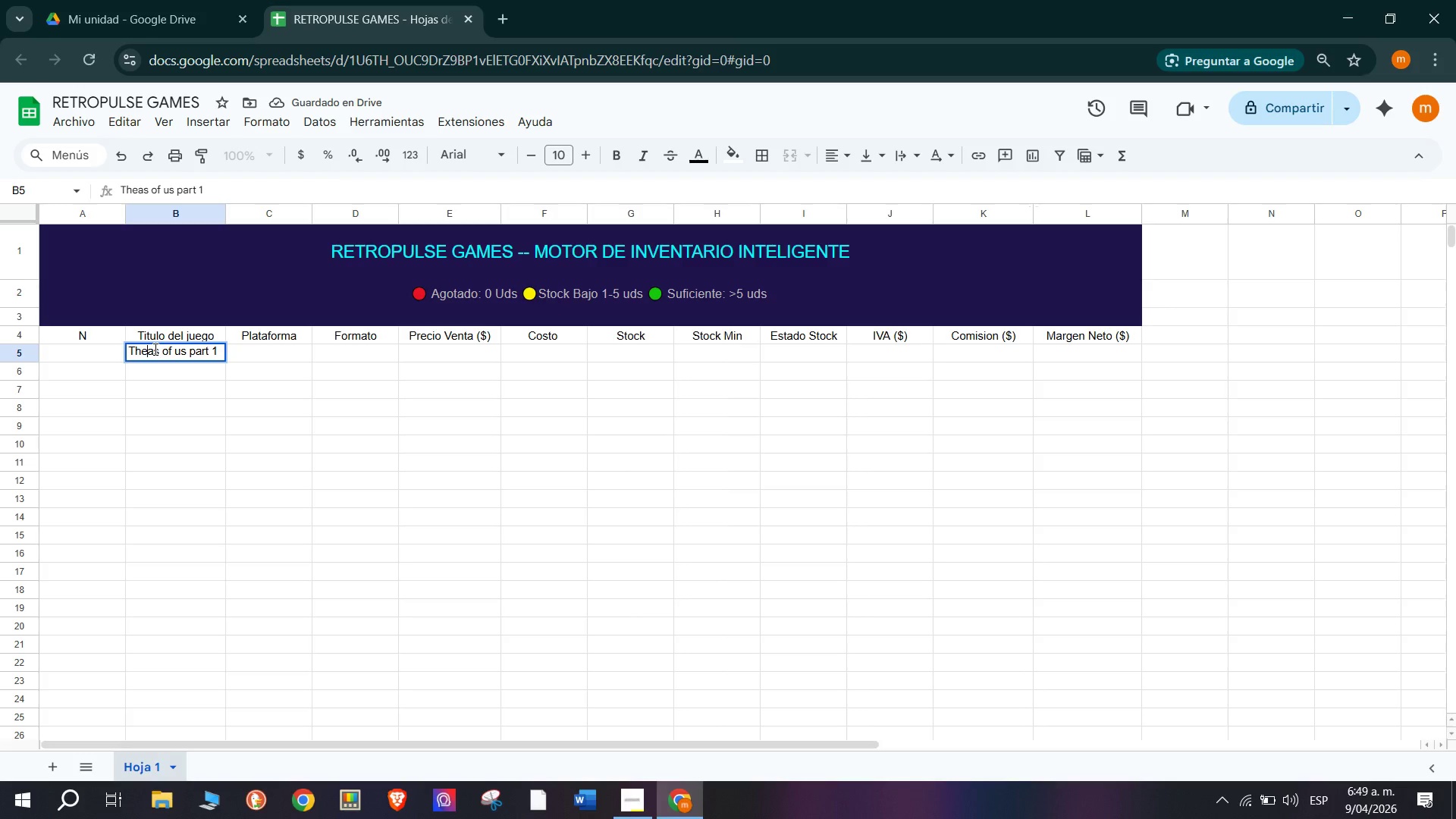 
key(Space)
 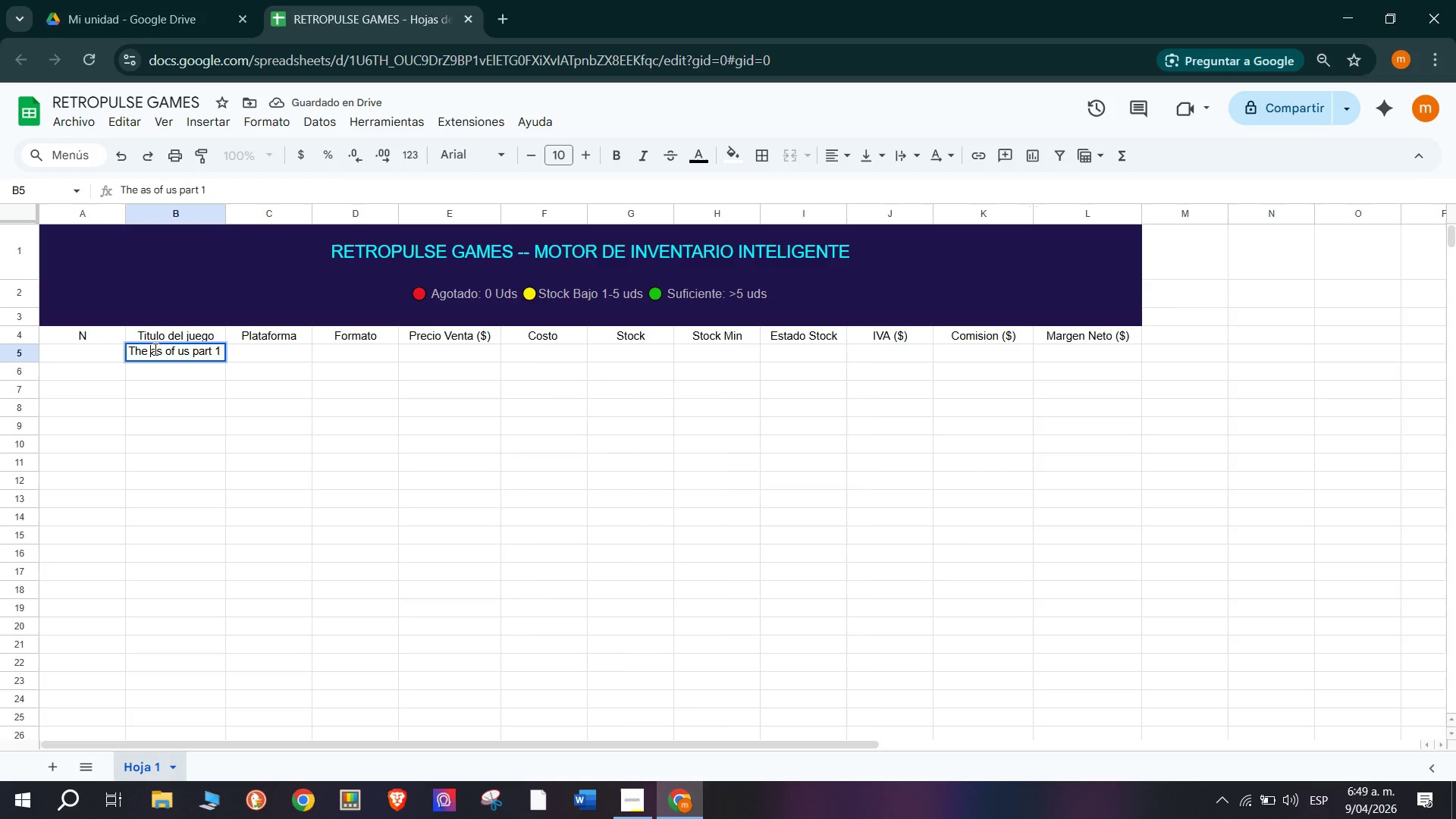 
key(L)
 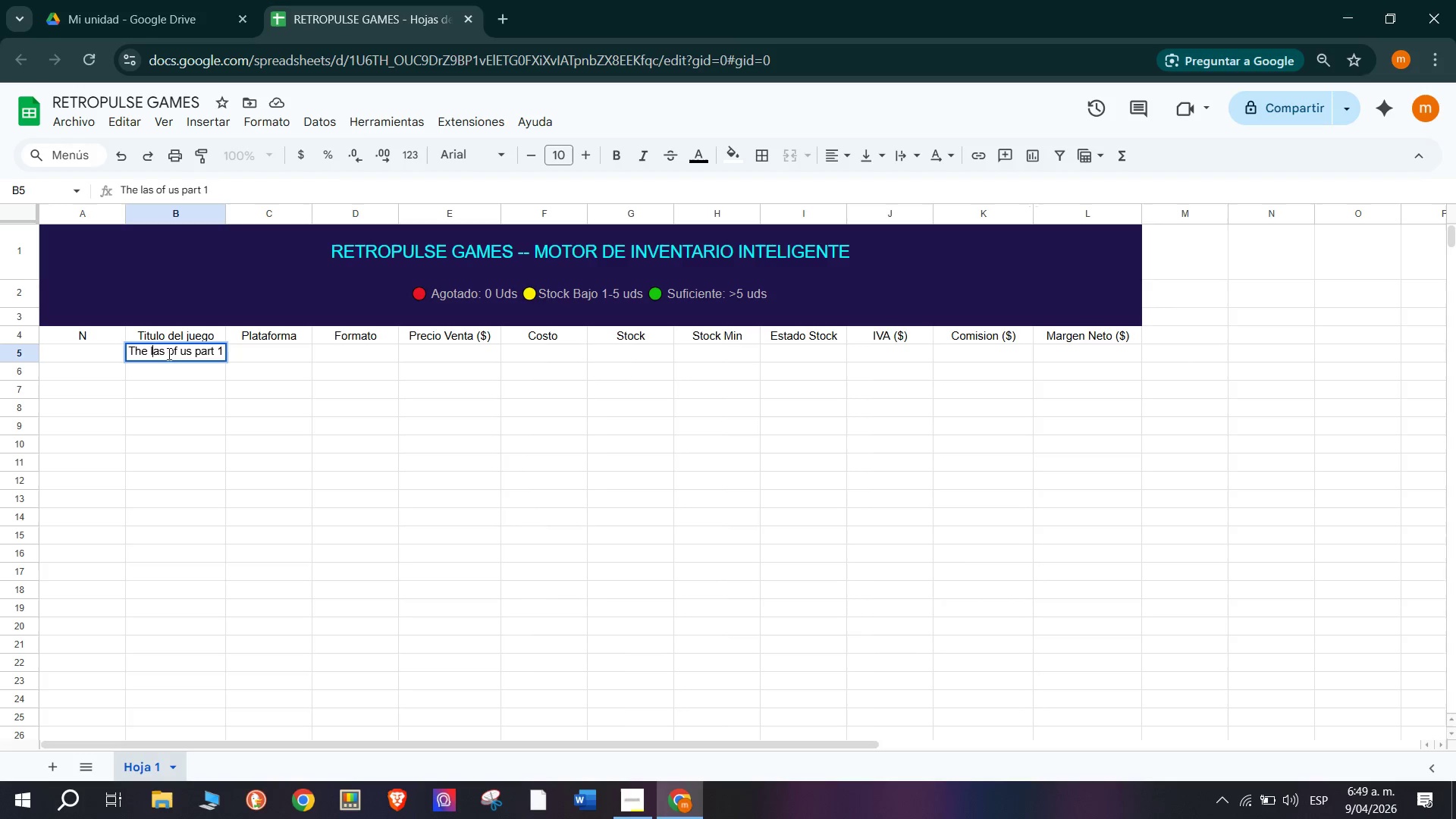 
left_click([158, 352])
 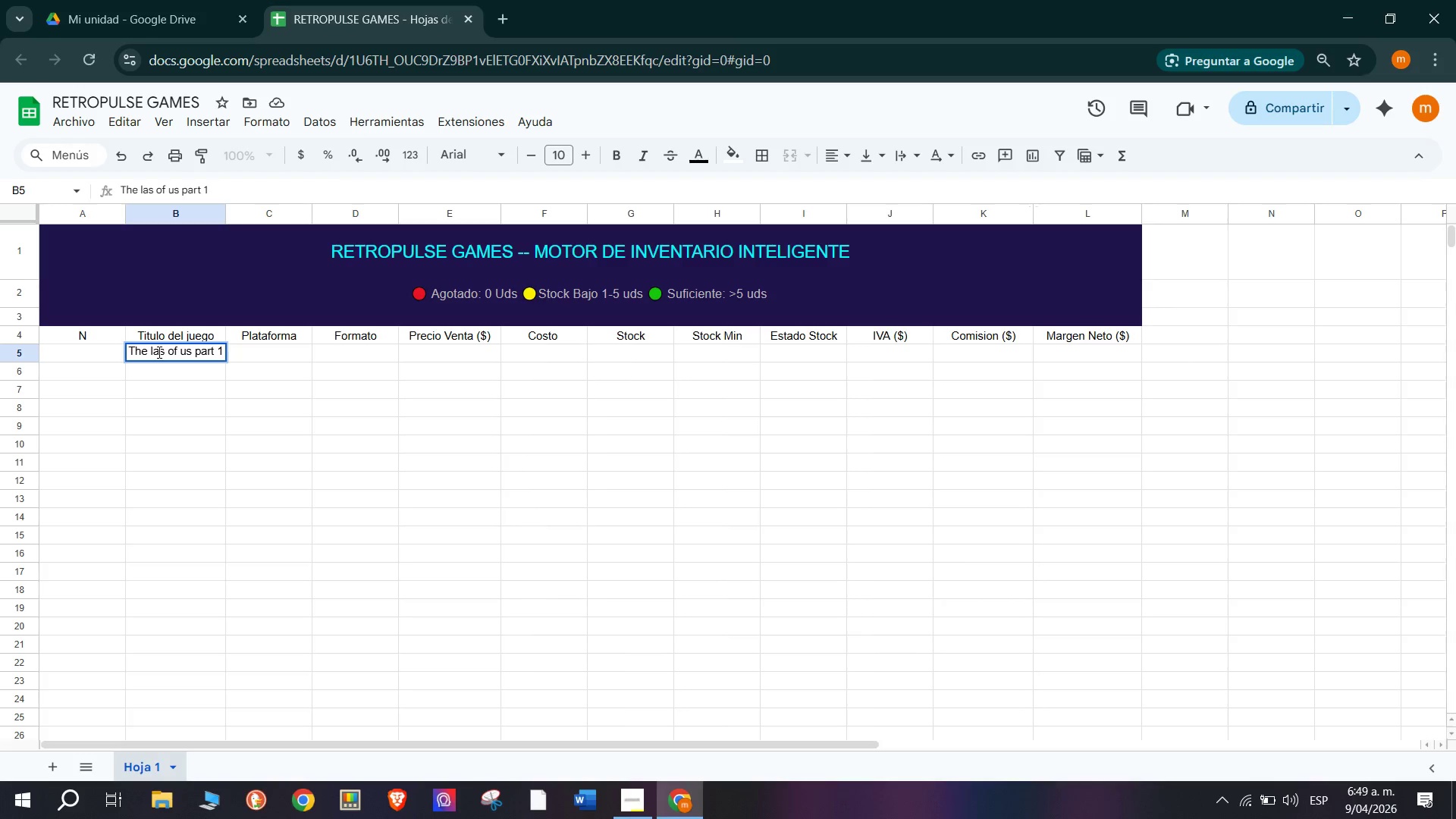 
left_click([165, 353])
 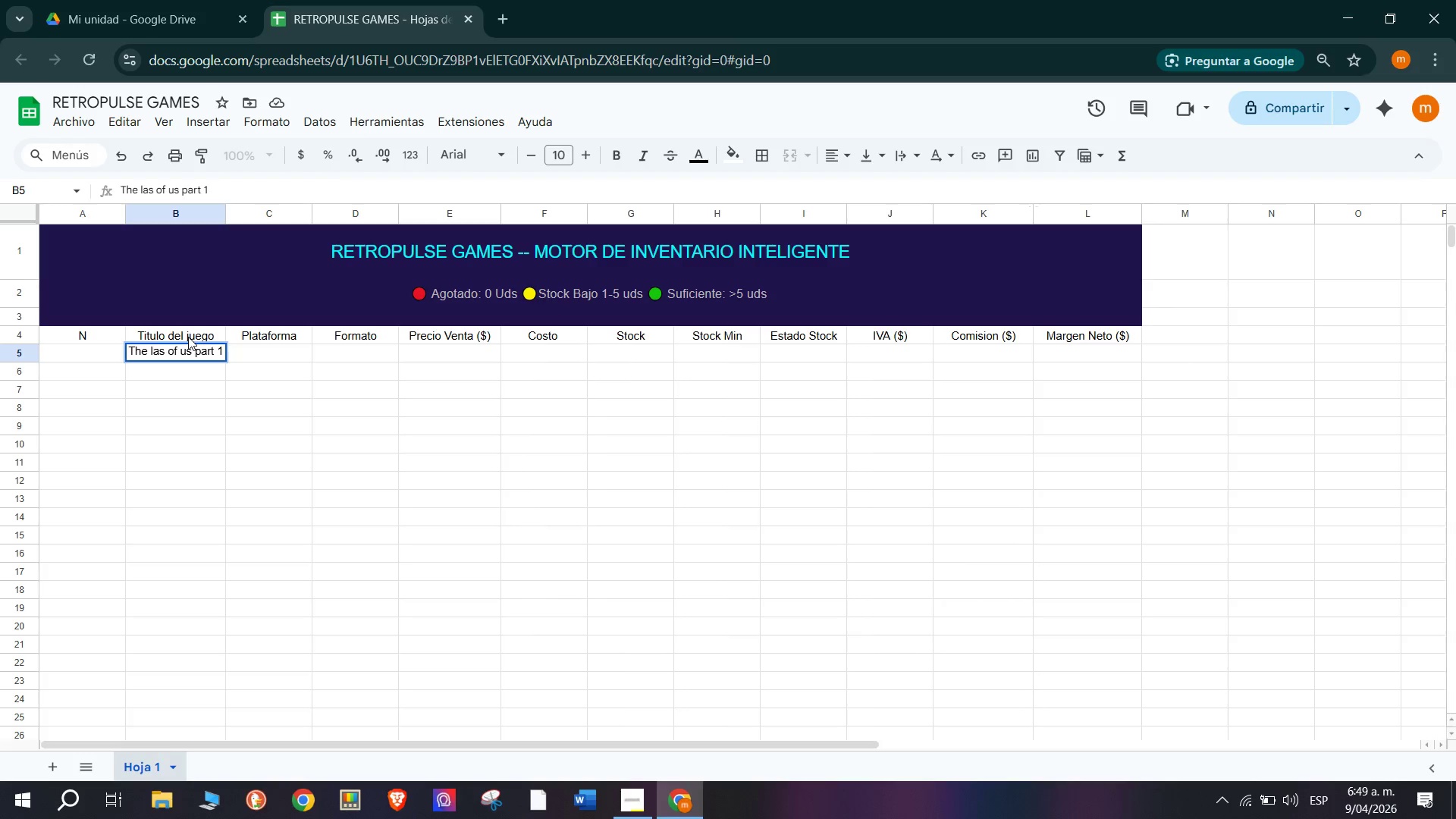 
key(T)
 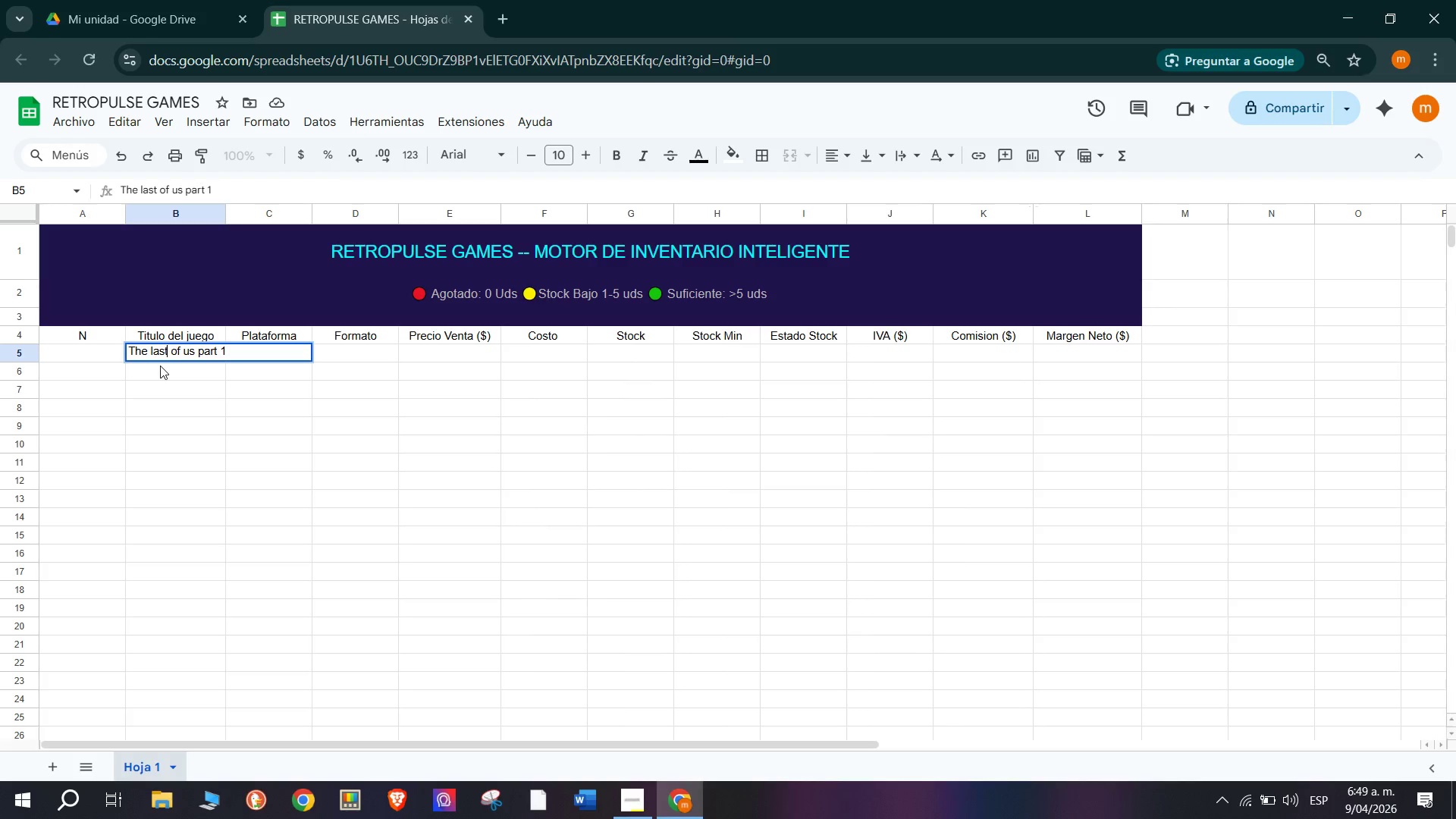 
left_click([160, 366])
 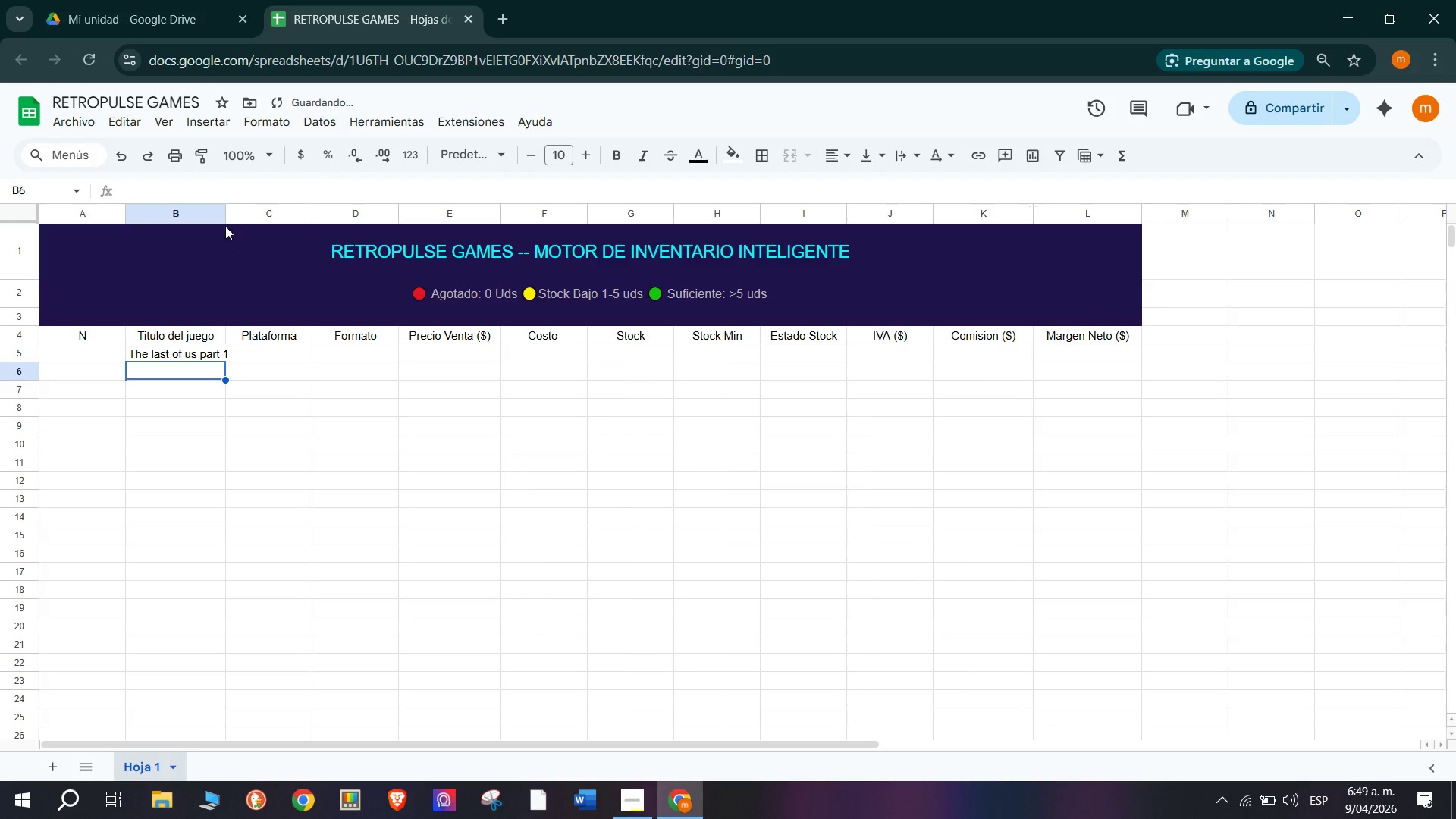 
left_click_drag(start_coordinate=[224, 209], to_coordinate=[283, 217])
 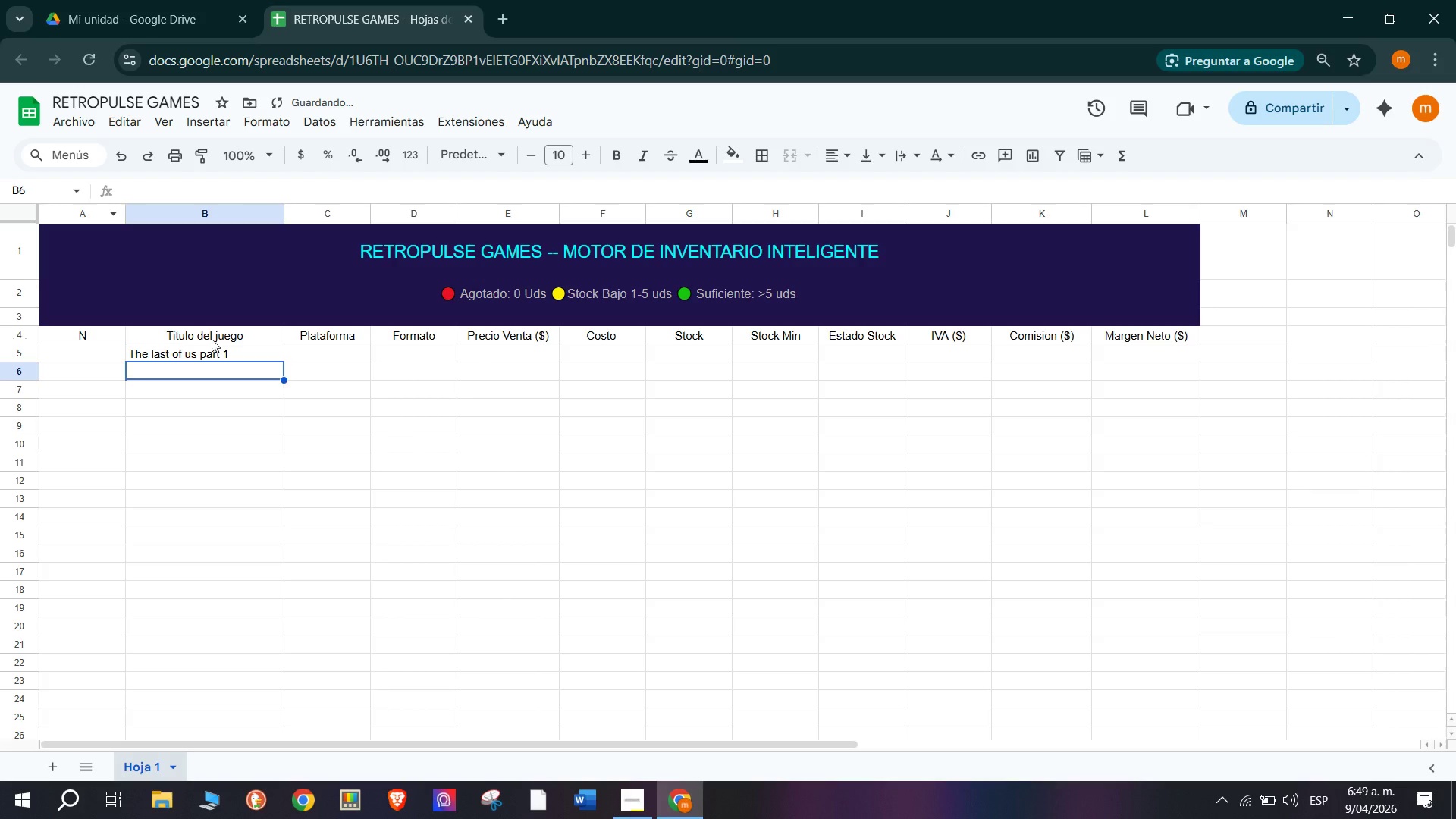 
left_click_drag(start_coordinate=[212, 349], to_coordinate=[229, 638])
 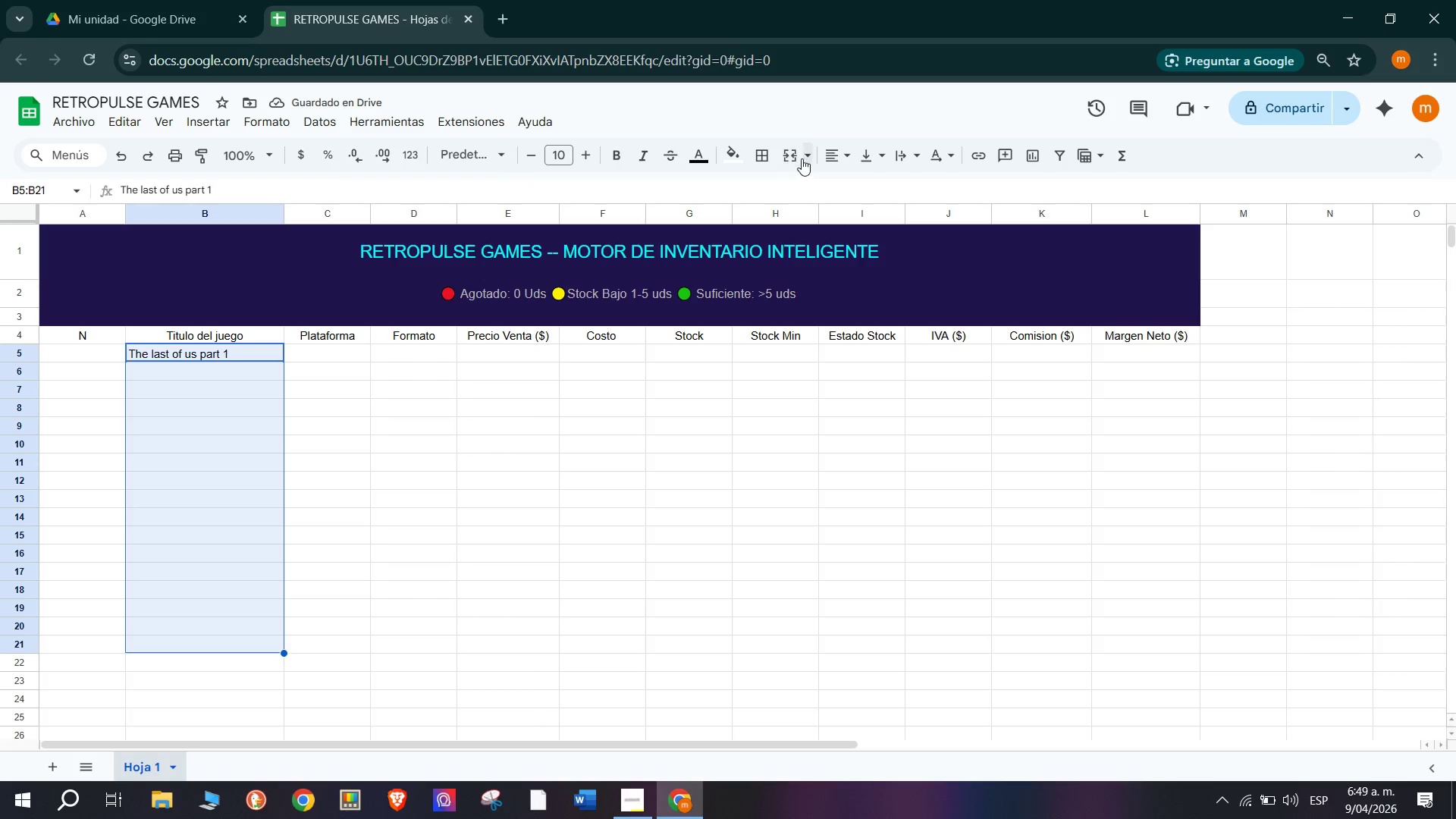 
left_click([837, 154])
 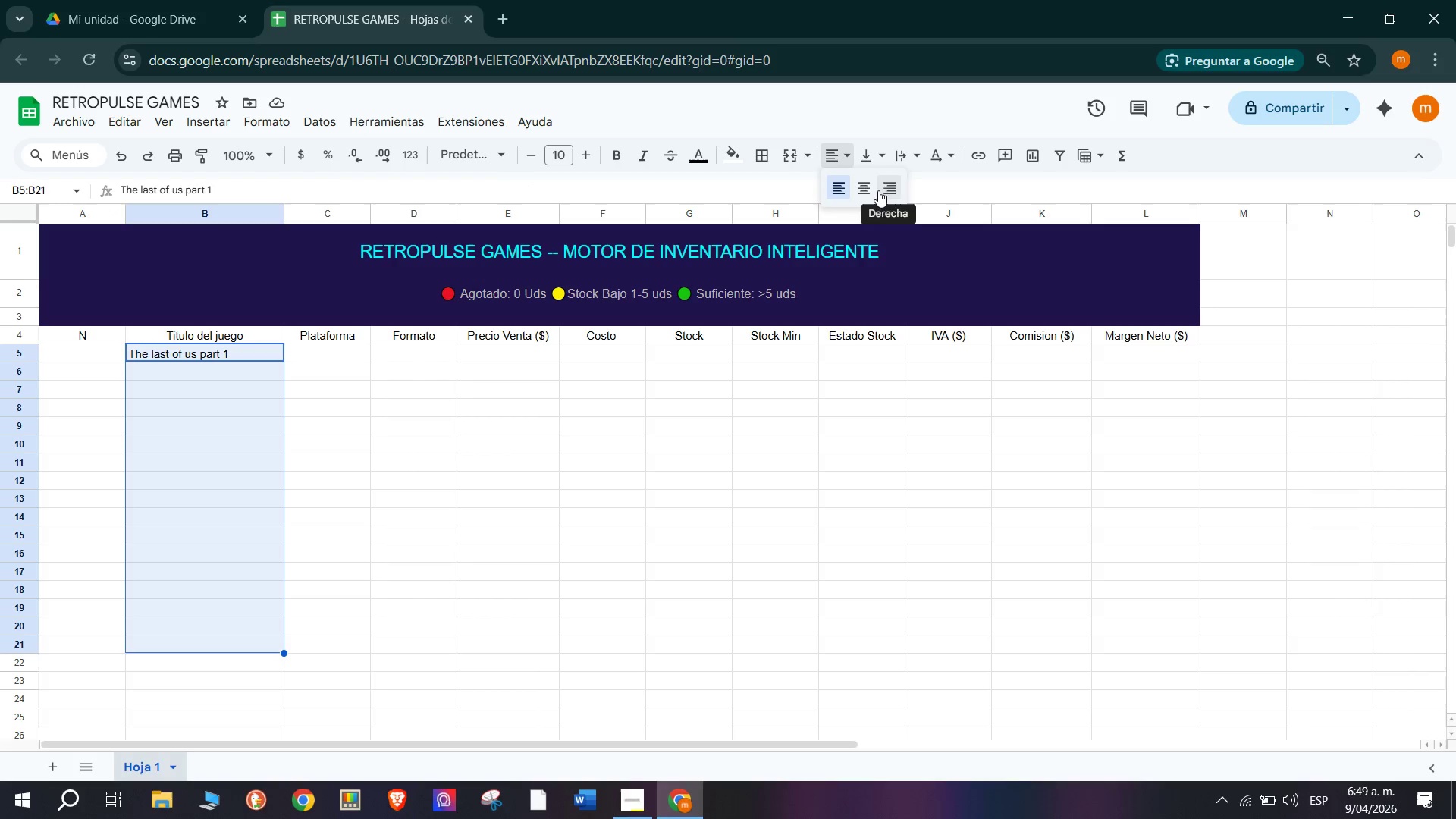 
left_click([867, 190])
 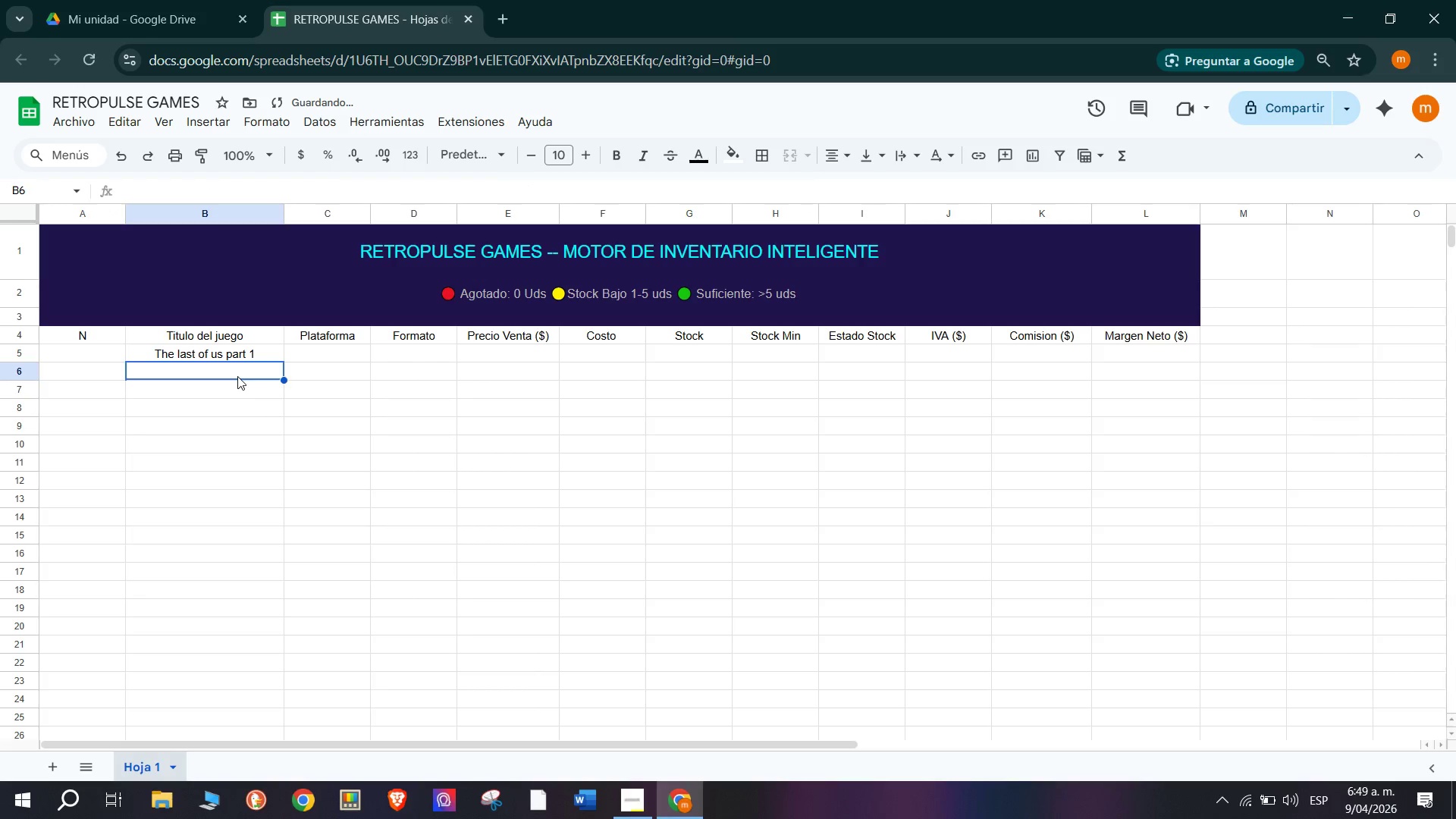 
type(Elden Ring)
 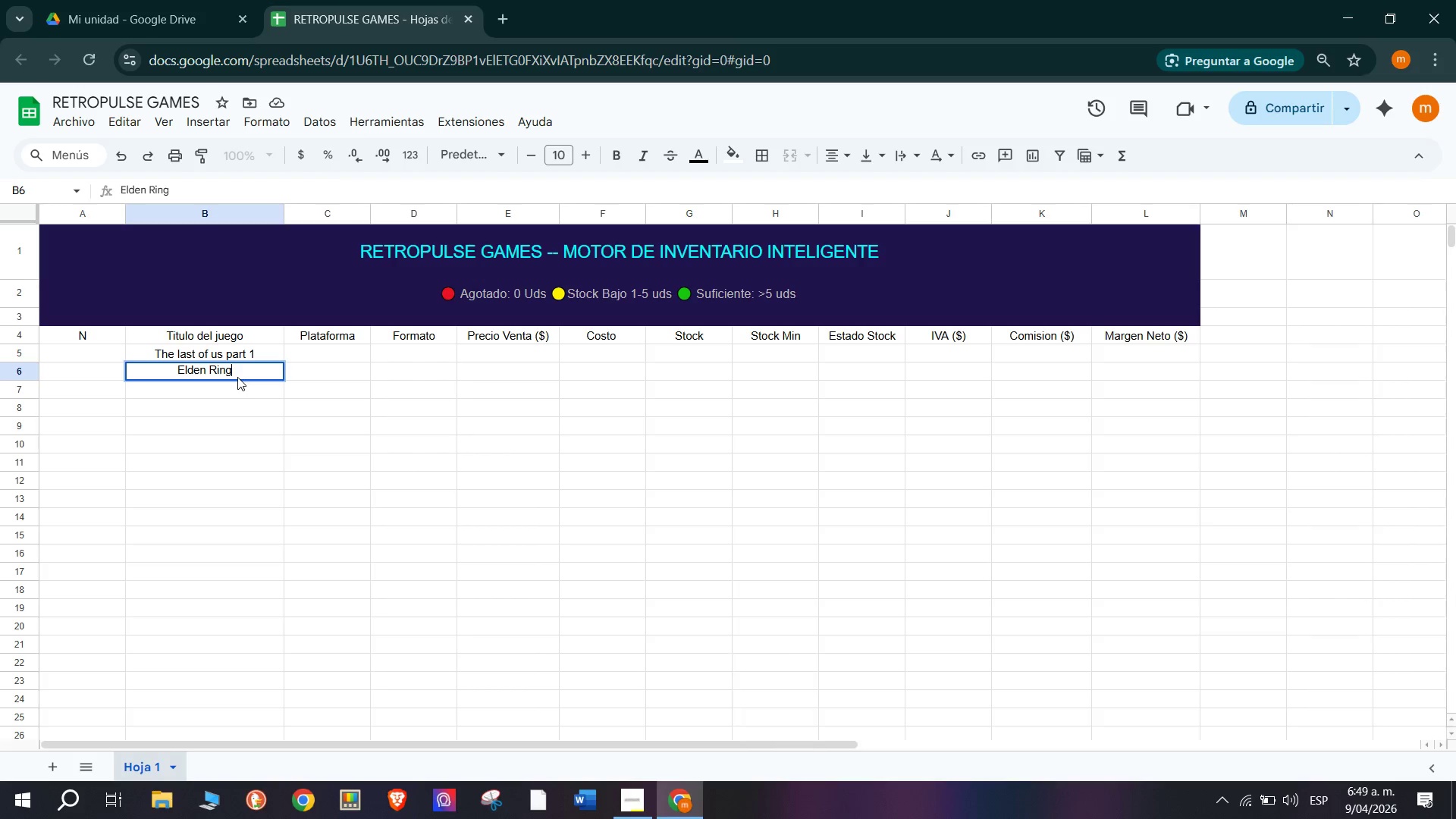 
key(Enter)
 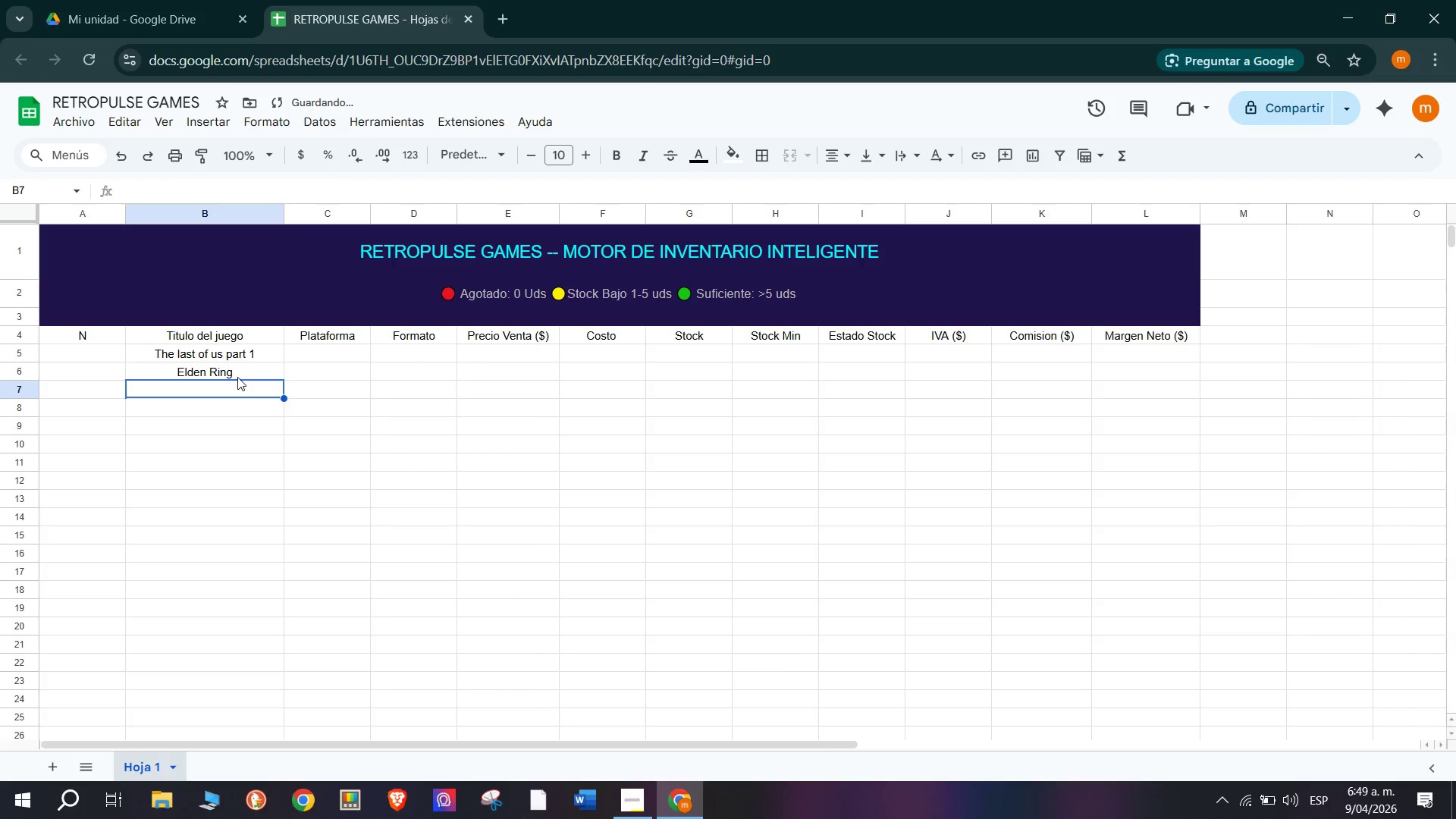 
type(God of War Ragnarok)
 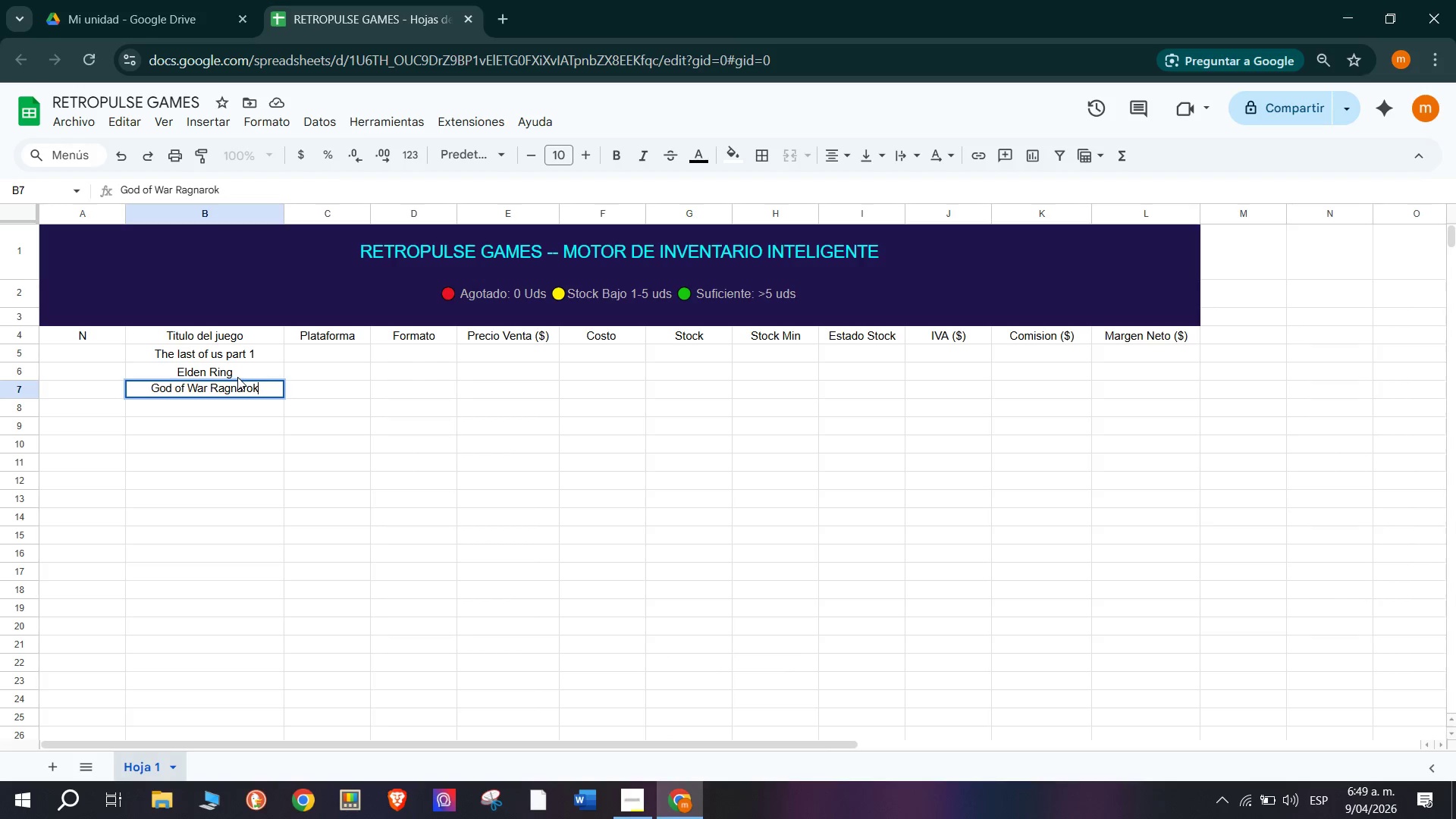 
key(Enter)
 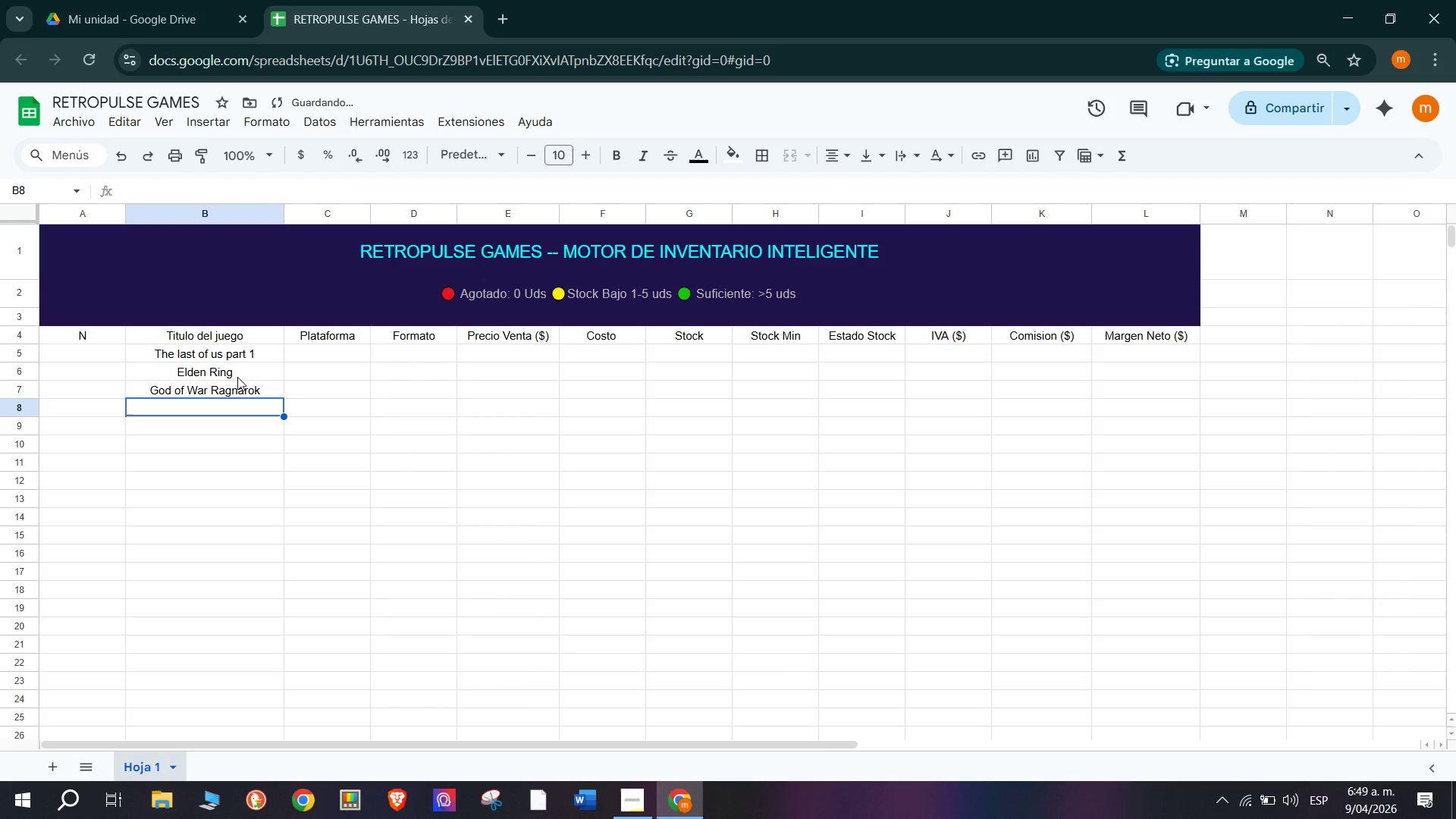 
type(Zelda.)
key(Backspace)
type(> Totk)
 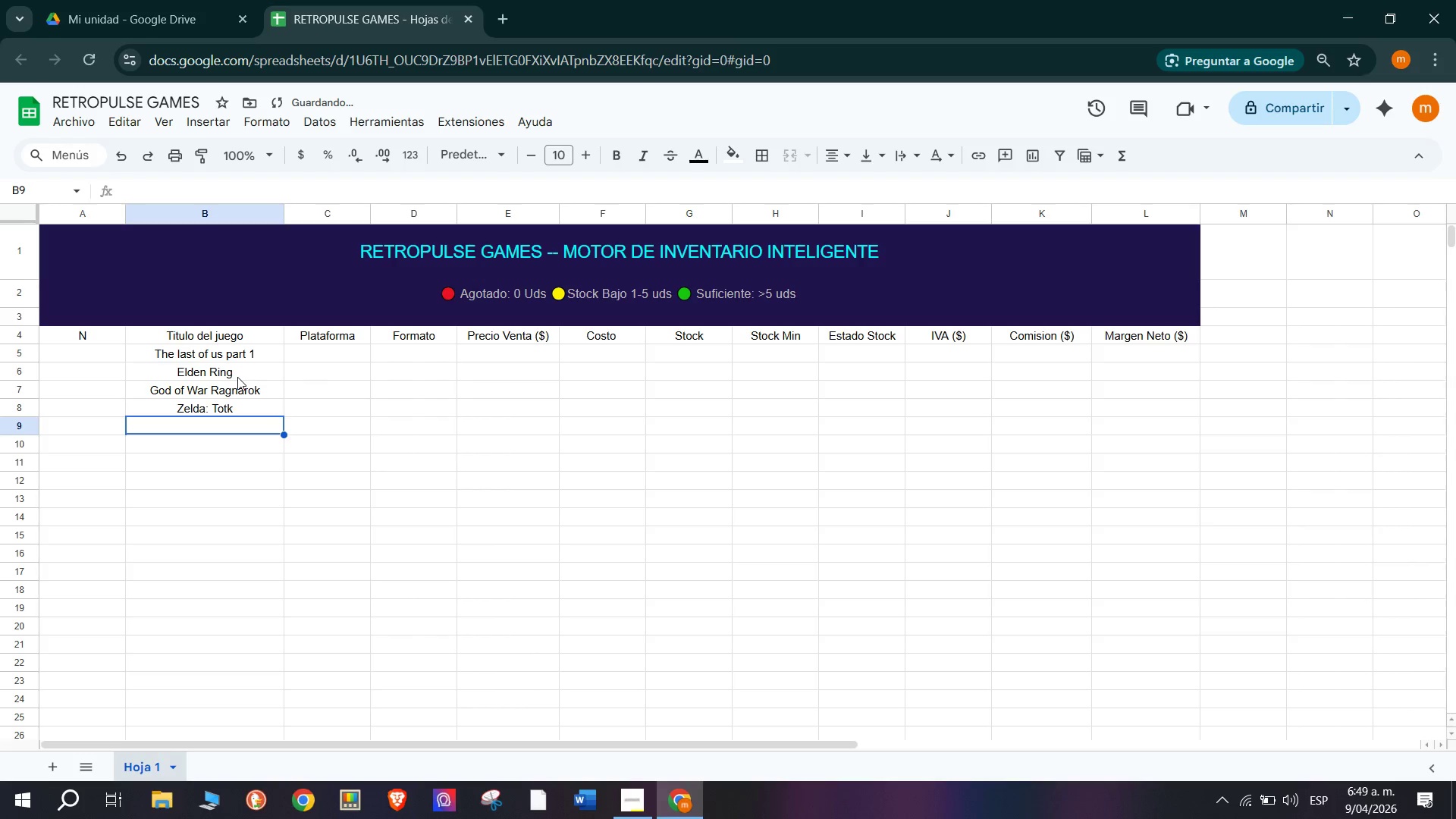 
 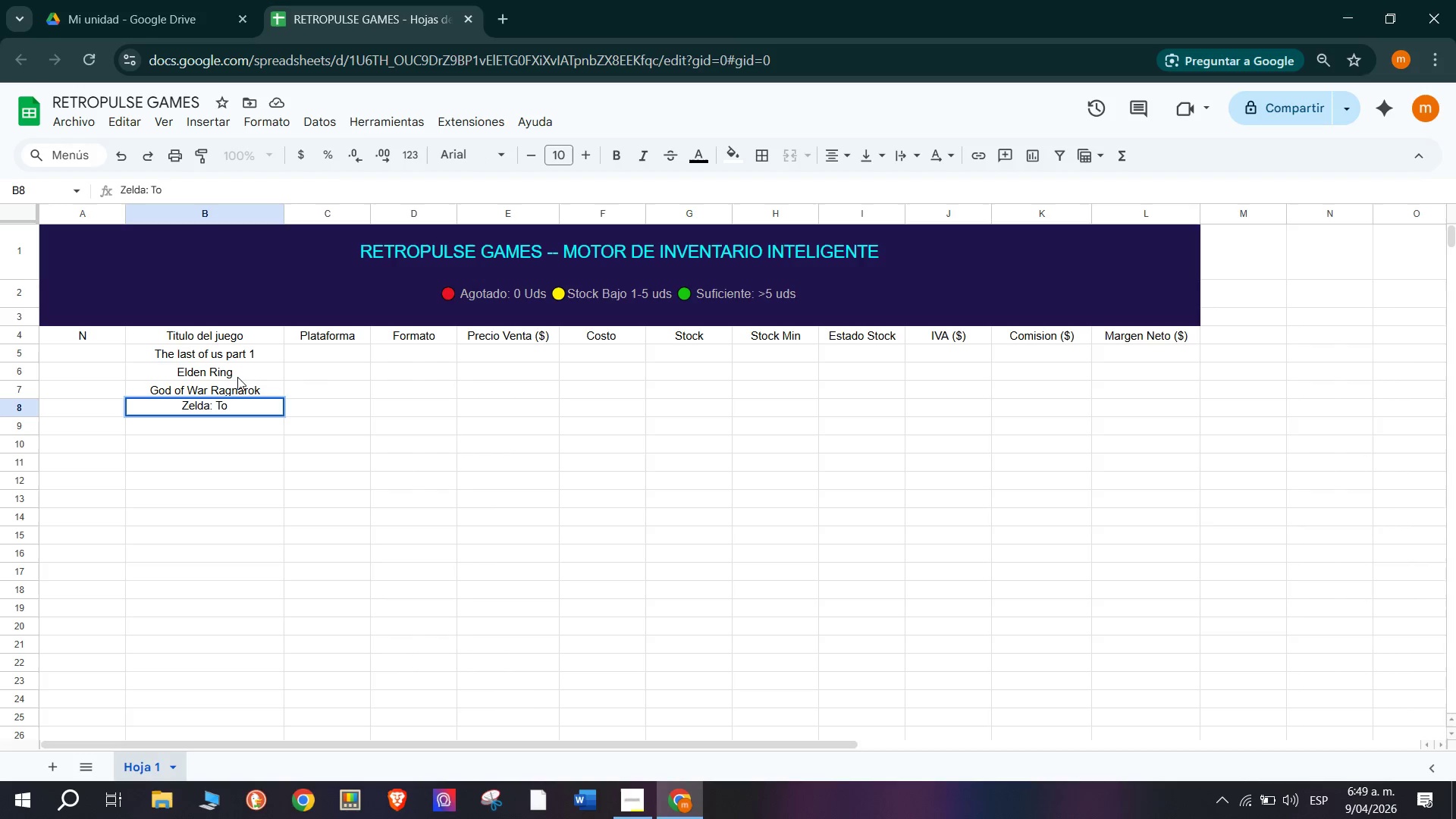 
key(Enter)
 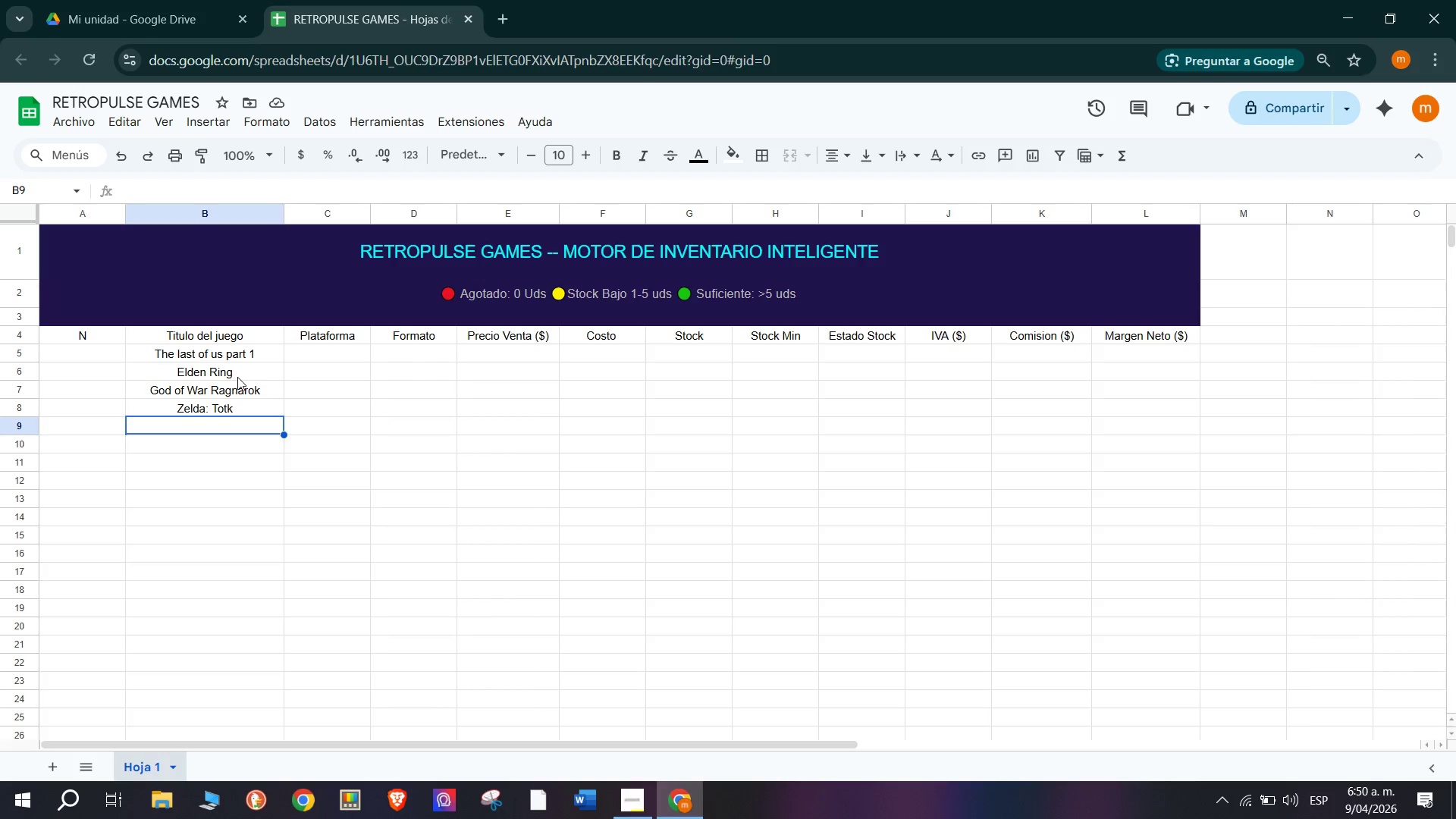 
wait(16.64)
 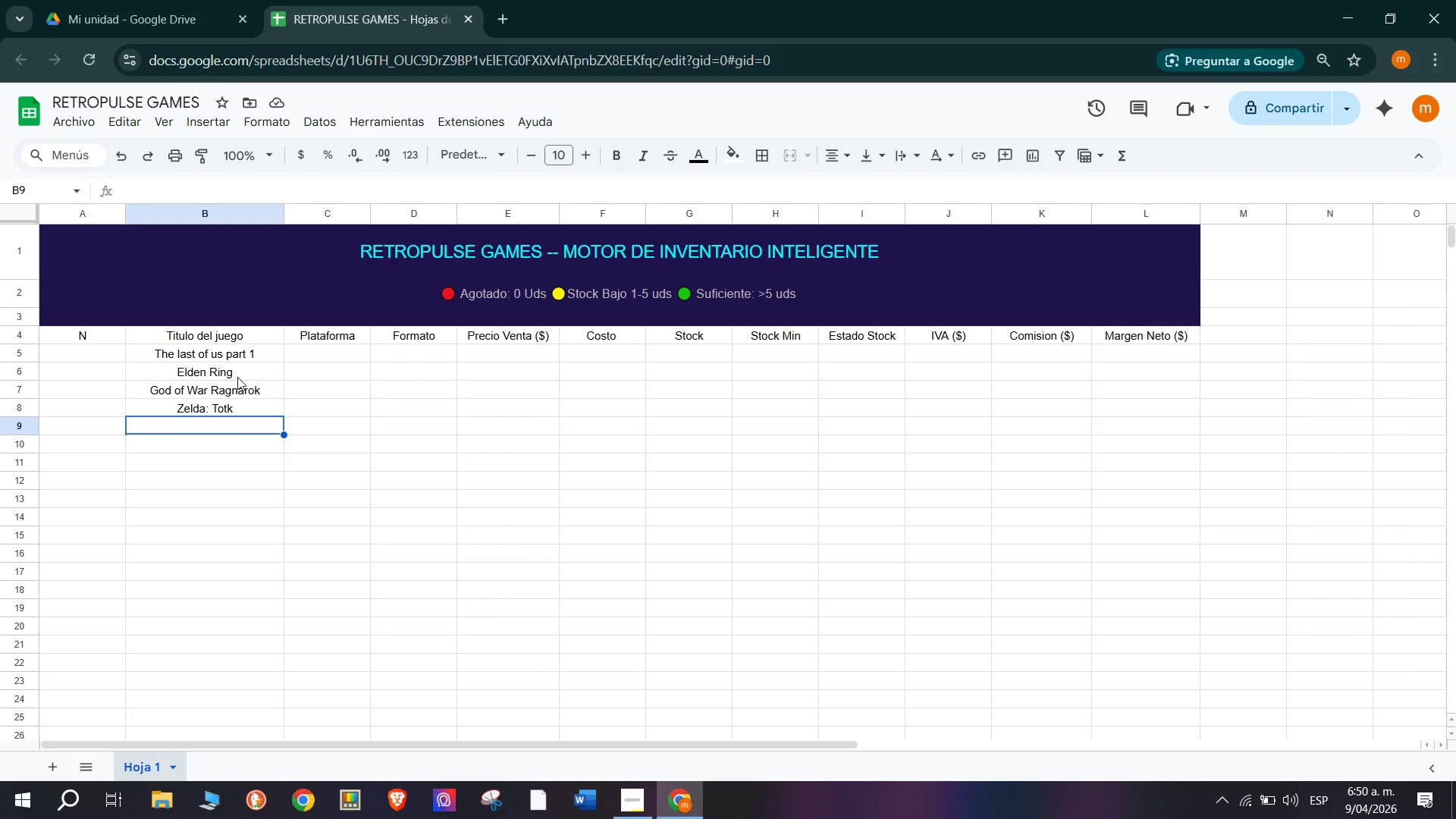 
type(Metroid Prime)
 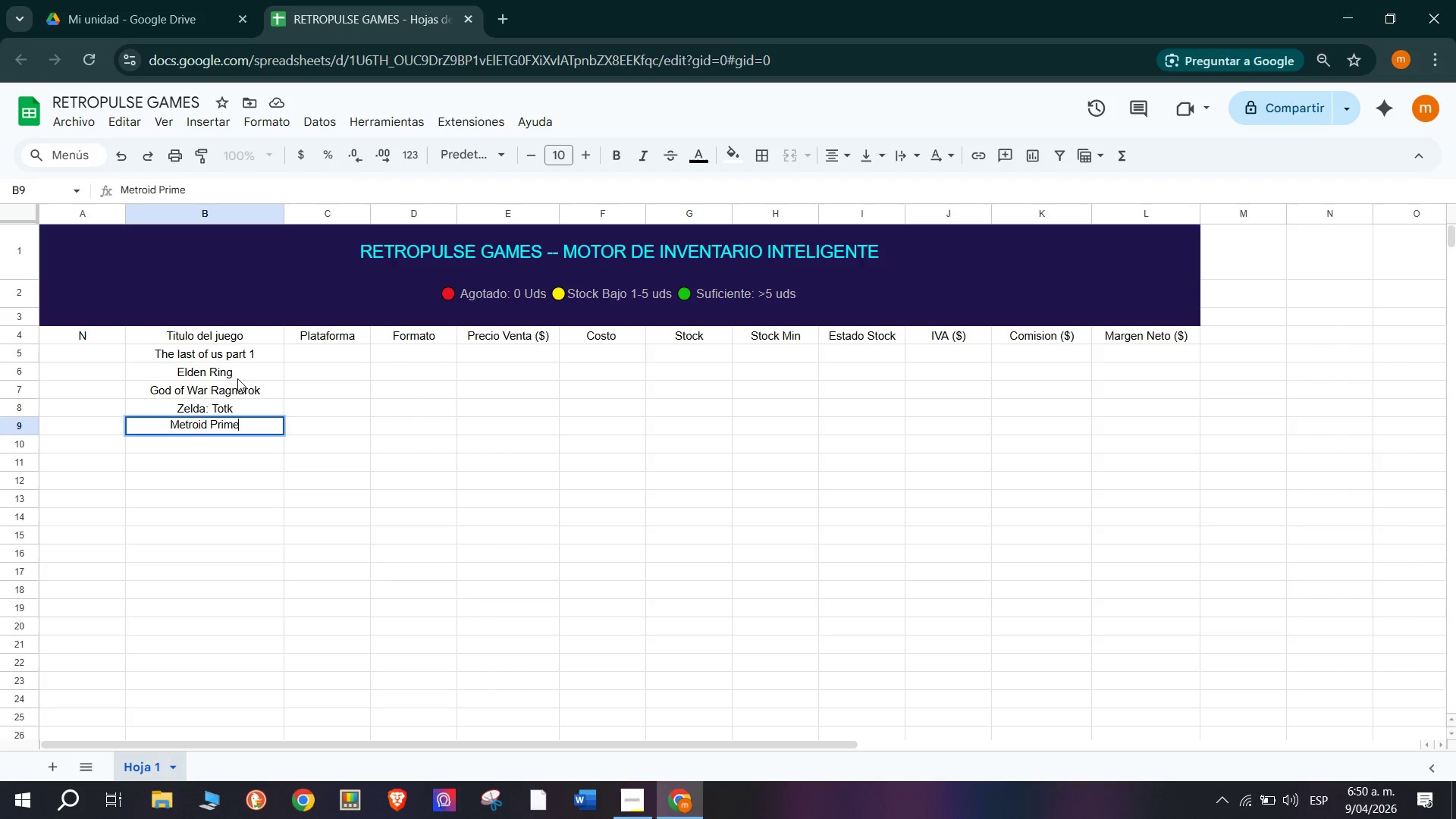 
wait(10.34)
 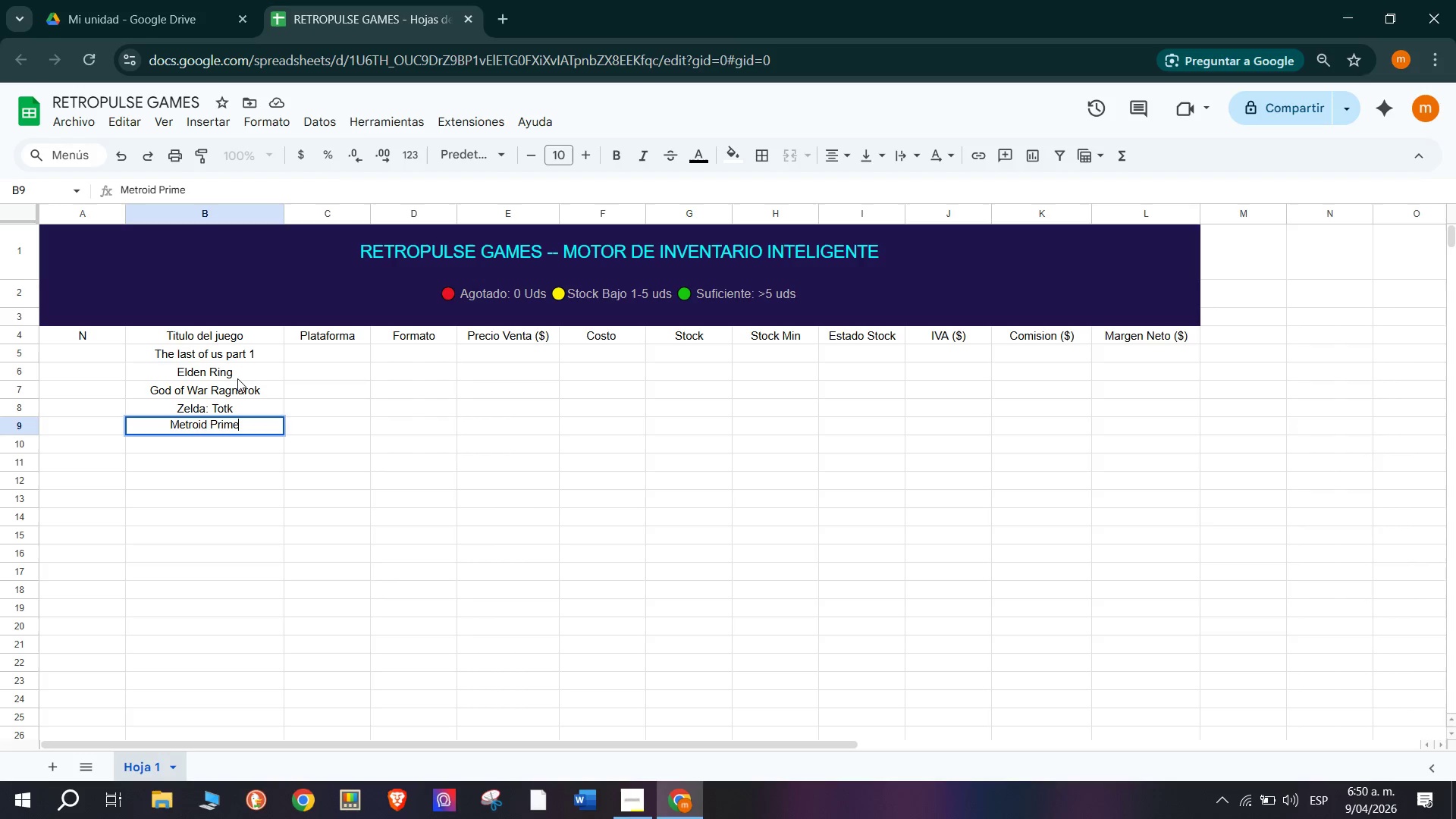 
type( Remastered)
 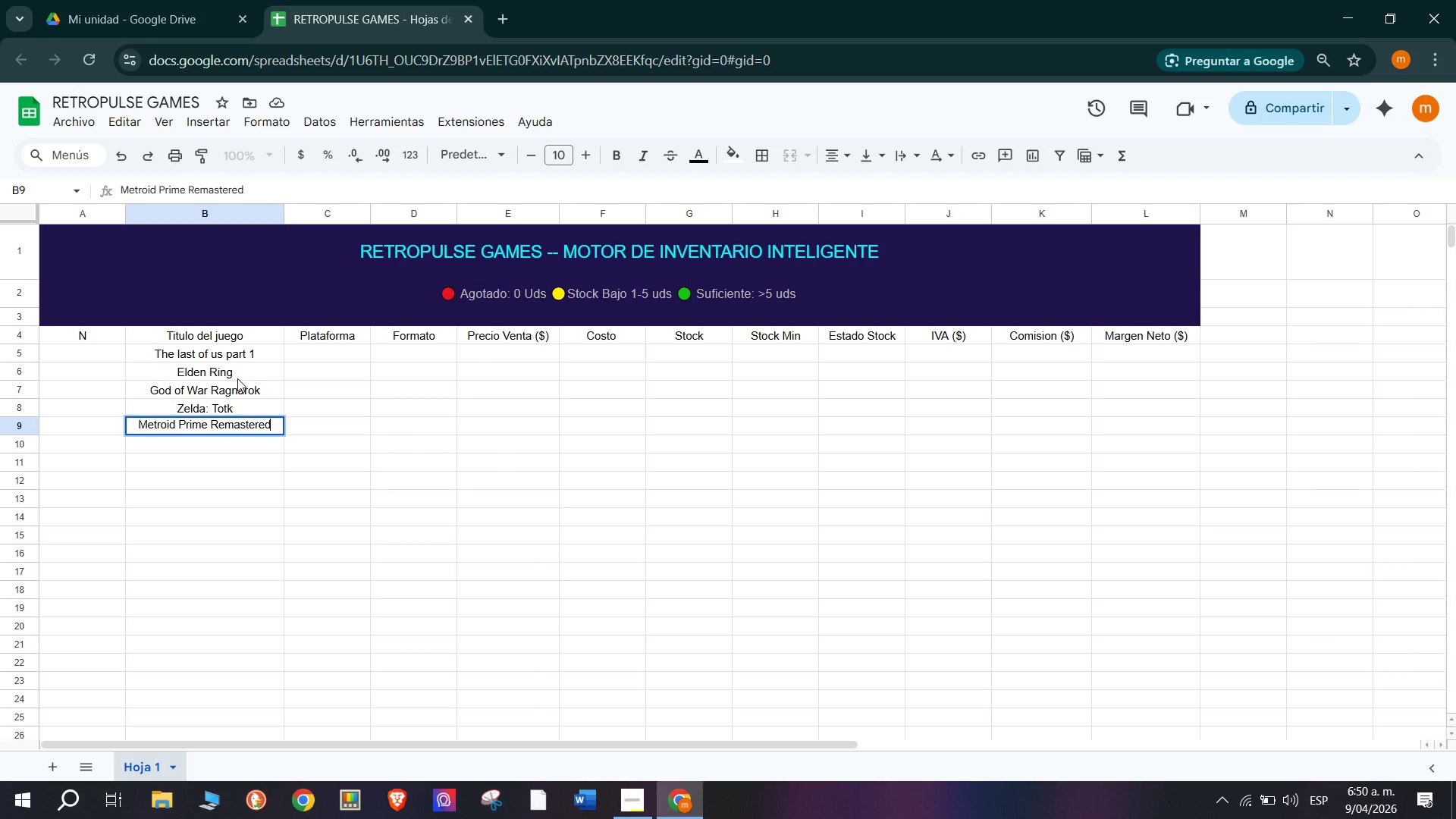 
key(Enter)
 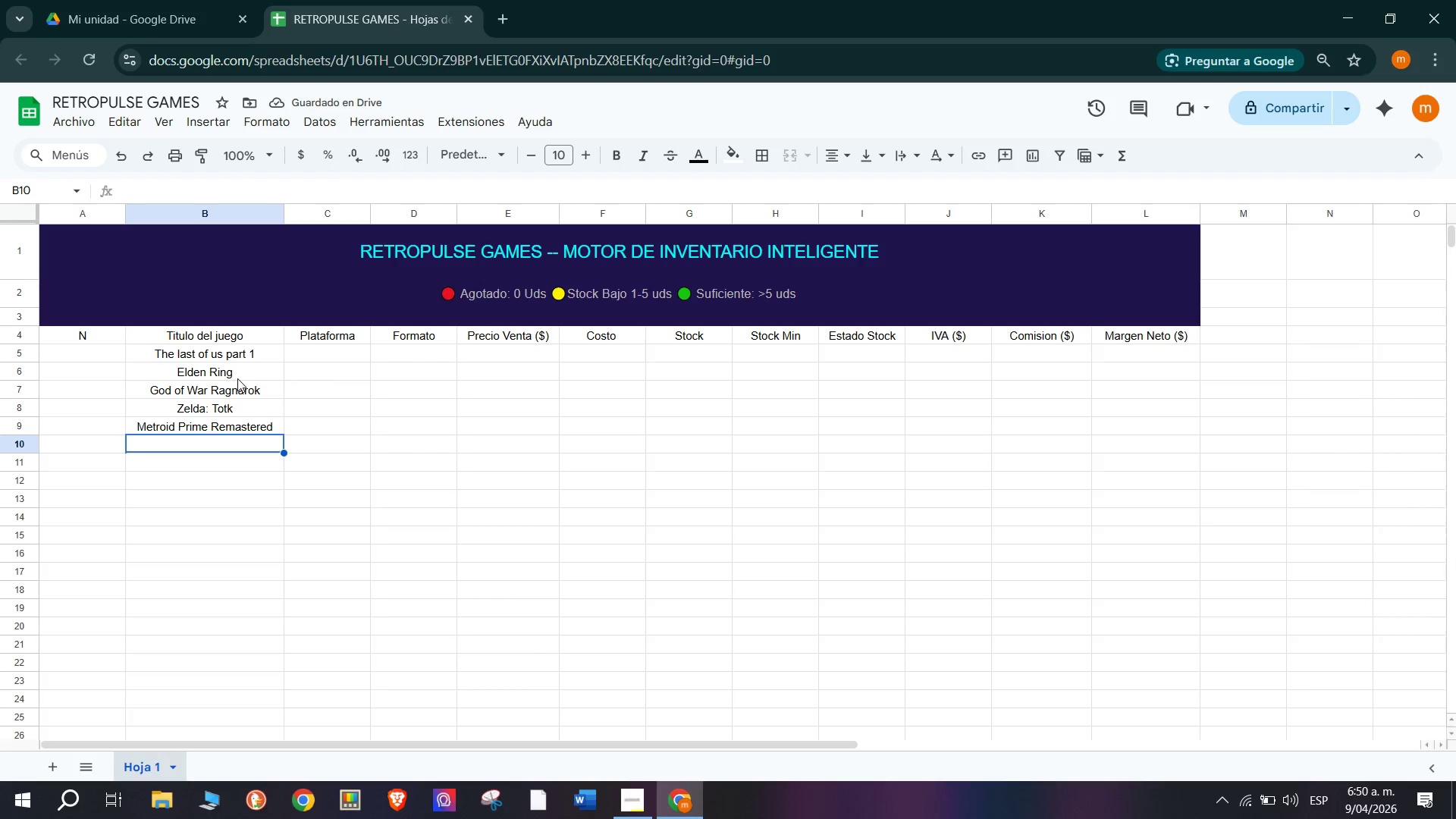 
type(Hoq)
 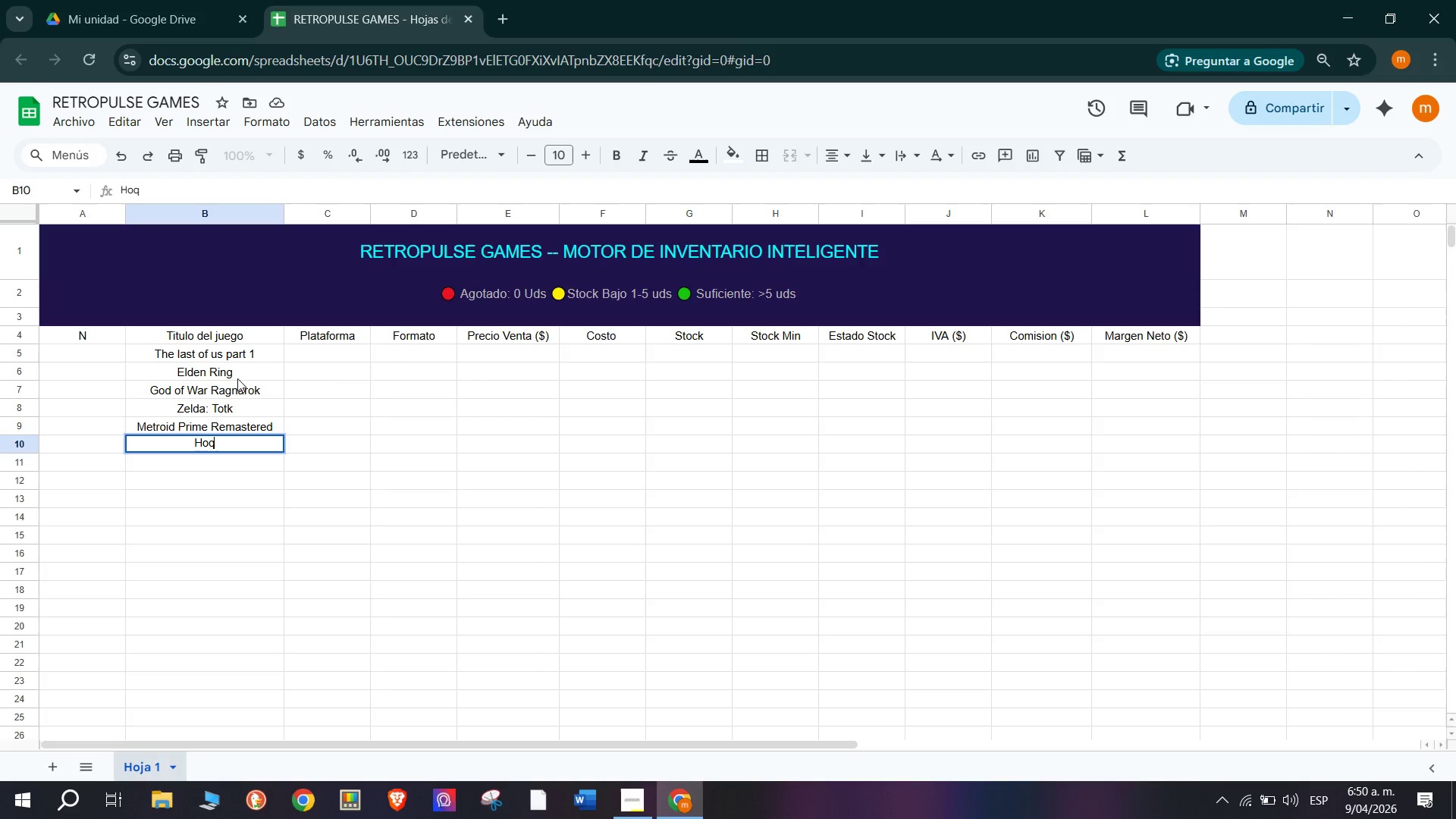 
wait(6.06)
 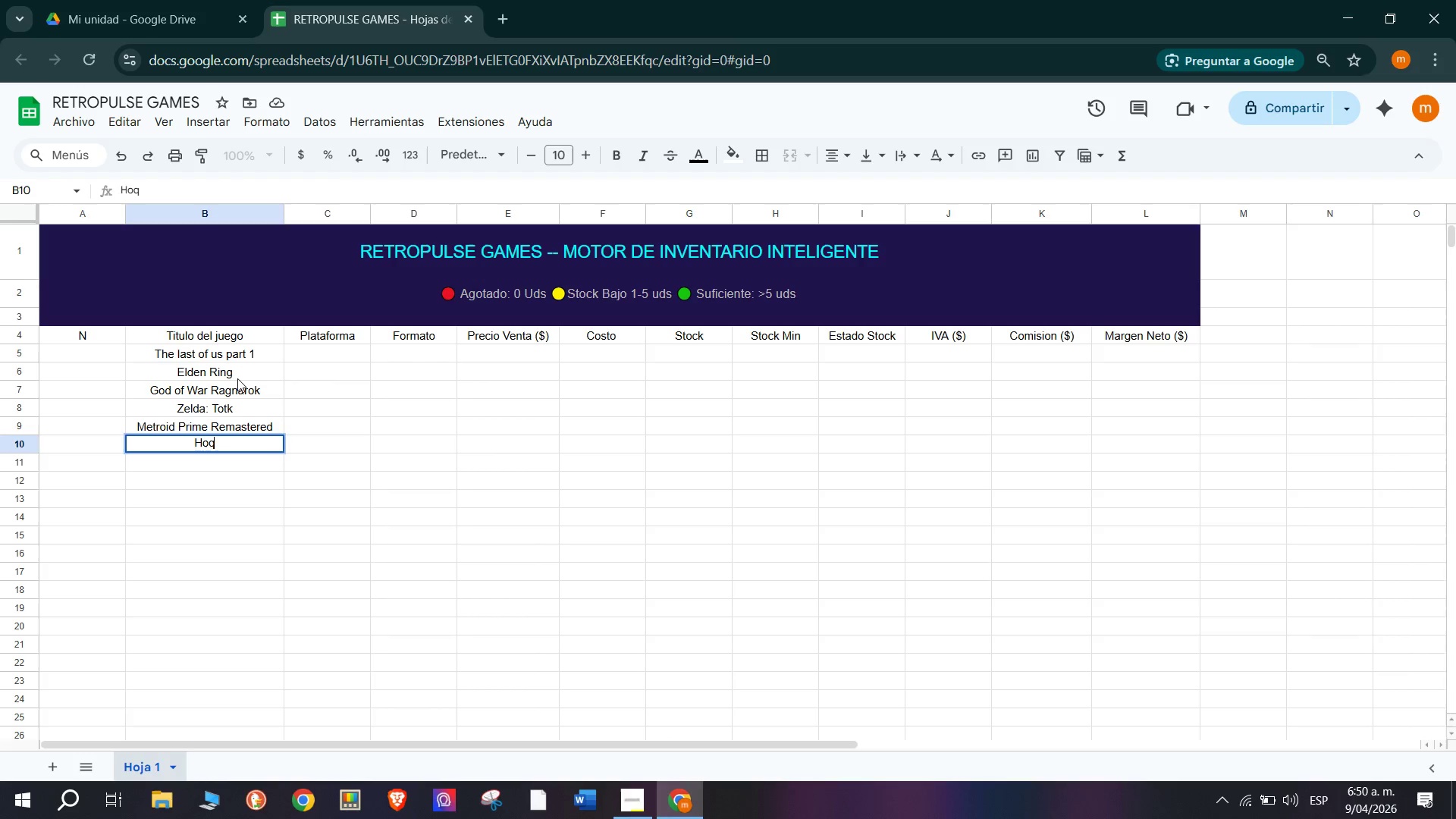 
type(warts Legacy)
 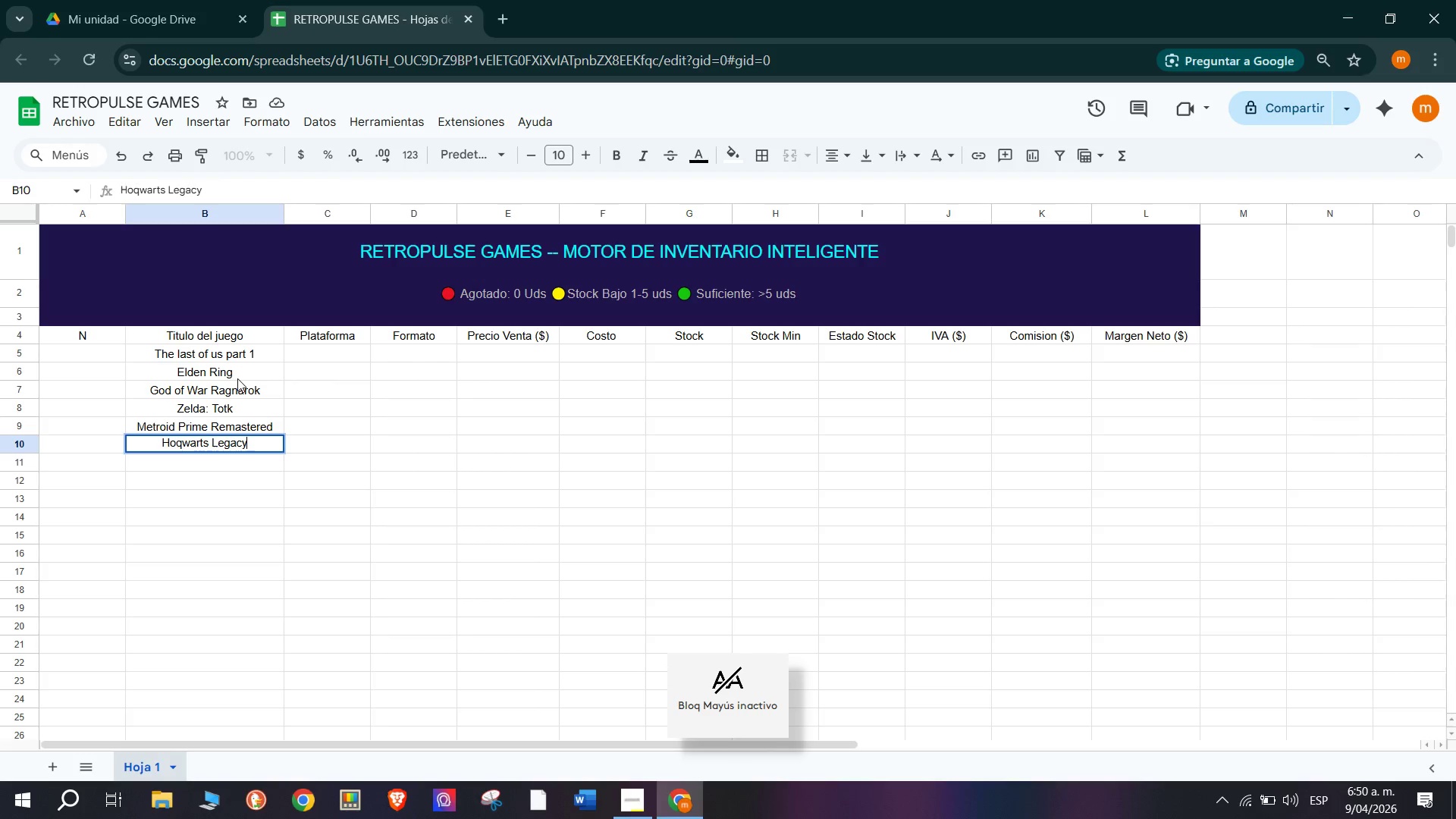 
key(Enter)
 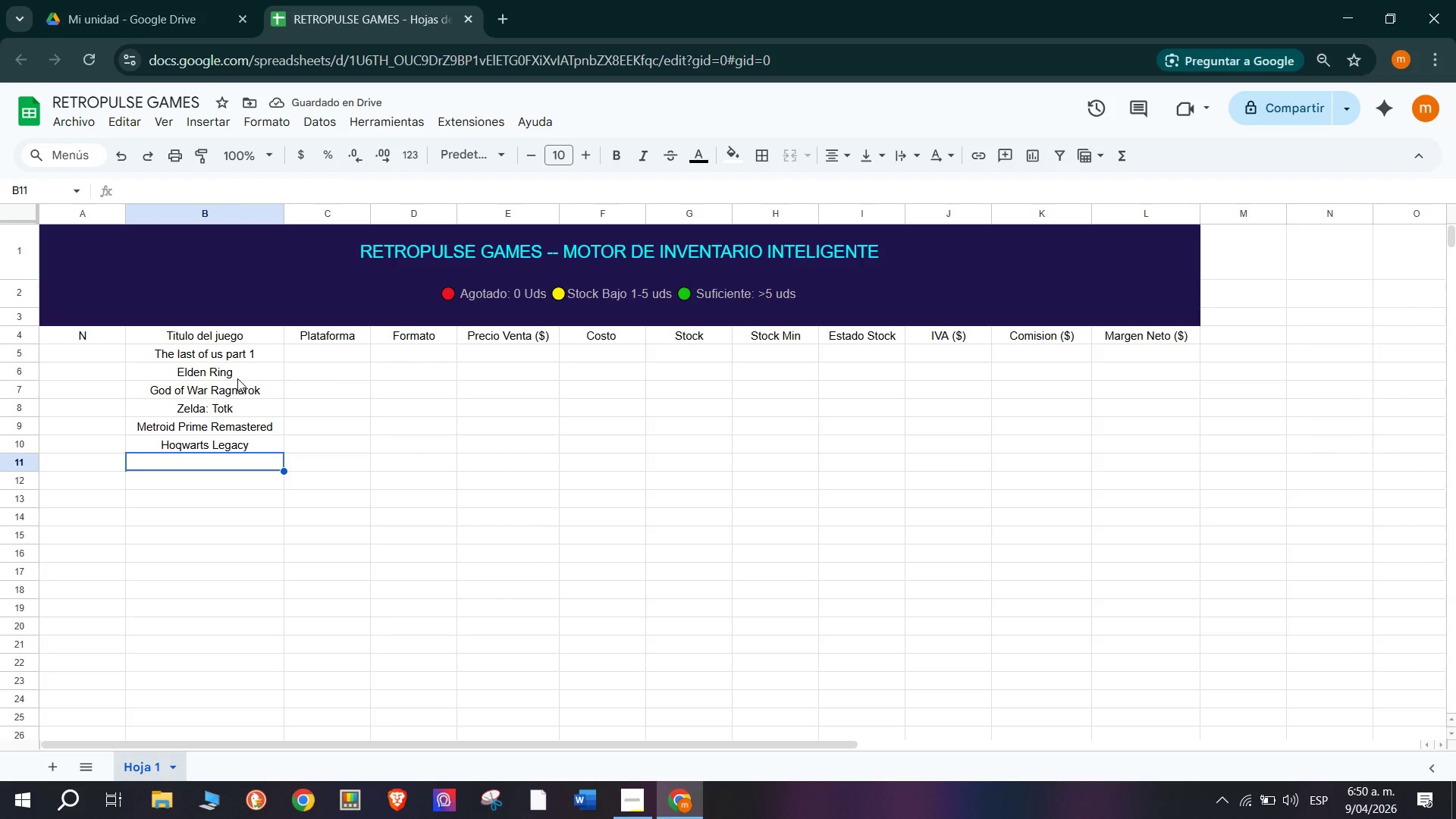 
type(Final Fantasy XVI)
 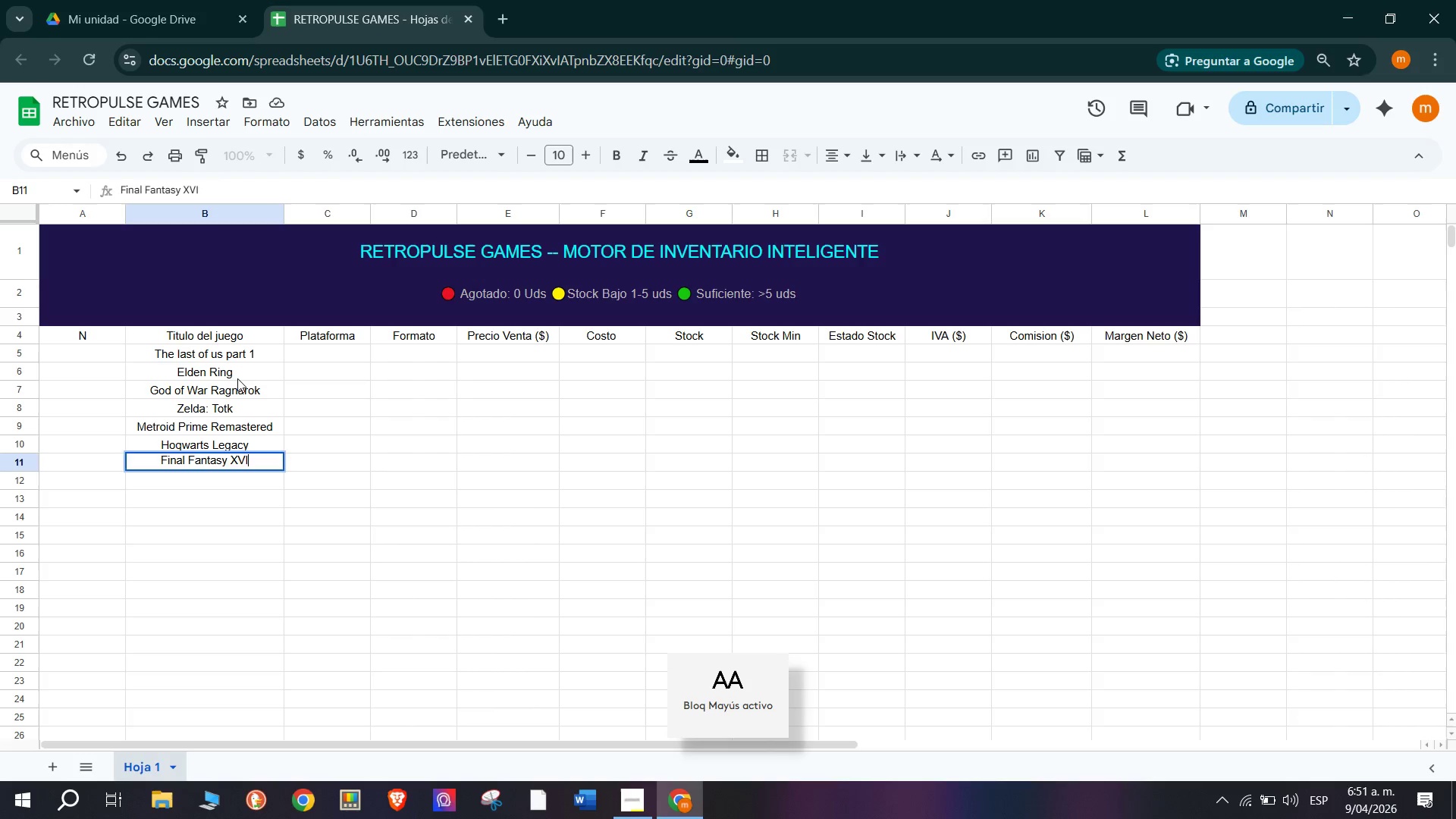 
key(Enter)
 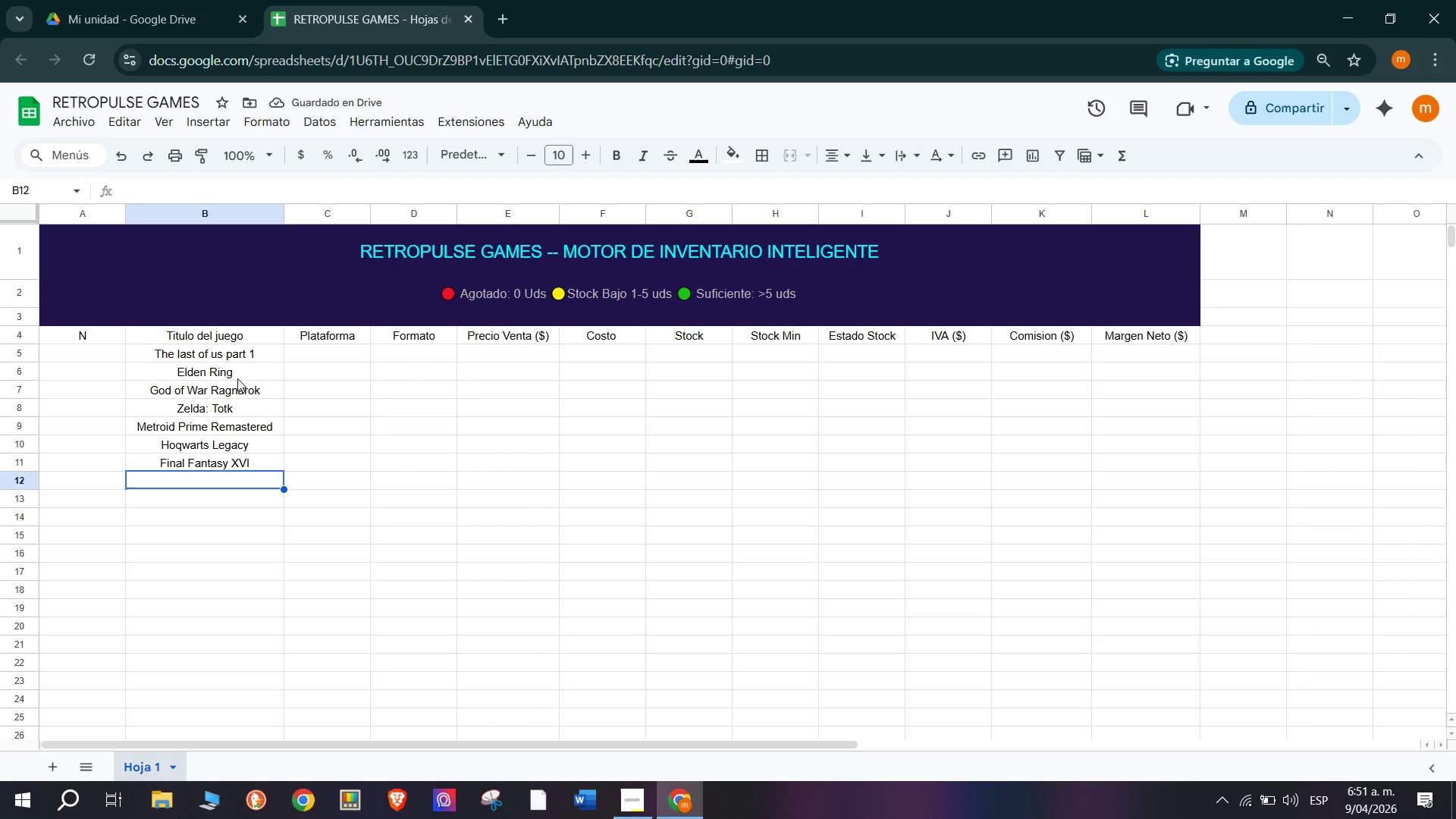 
type(Street)
 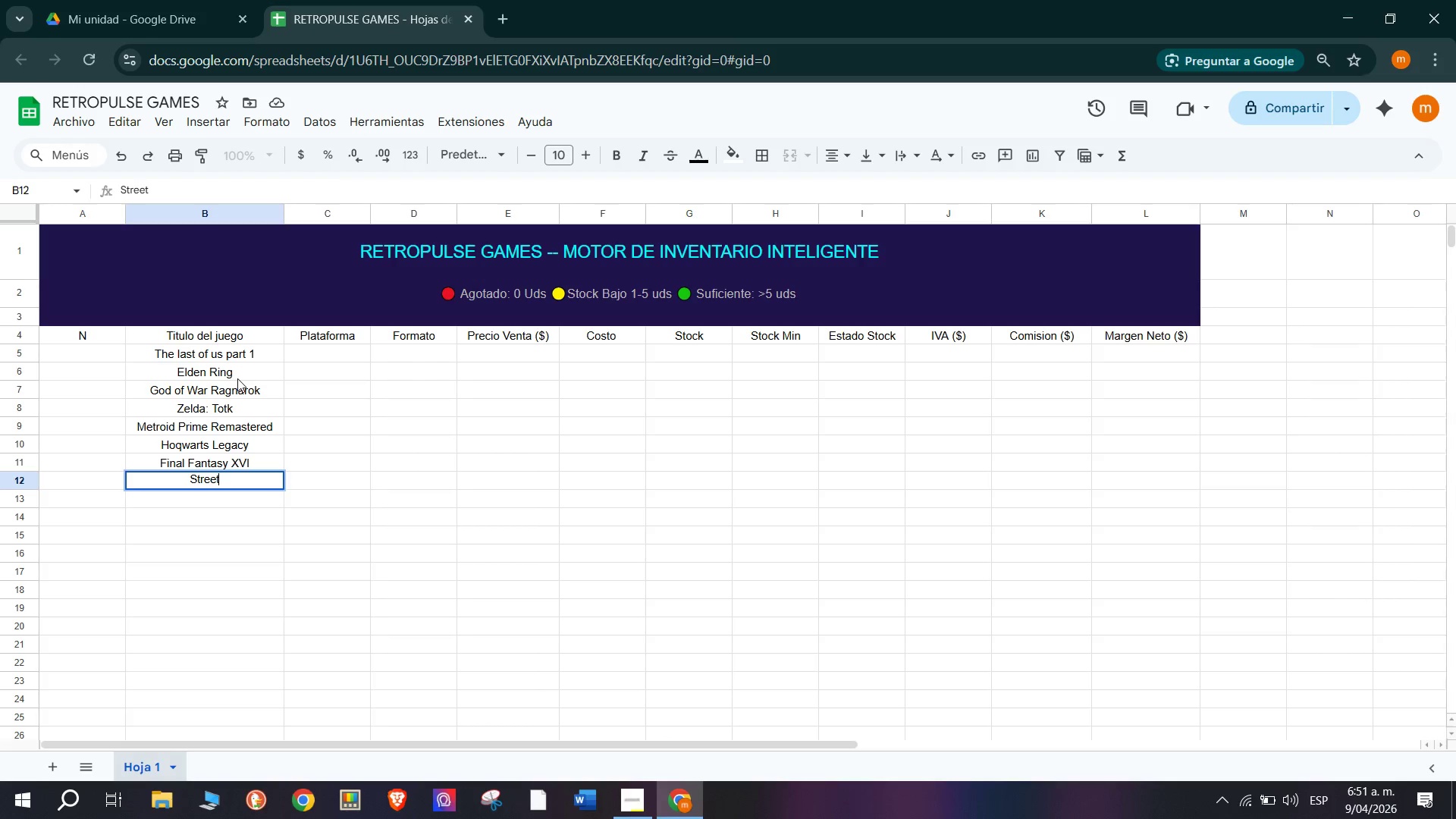 
type( D)
key(Backspace)
type(Fighter 6)
 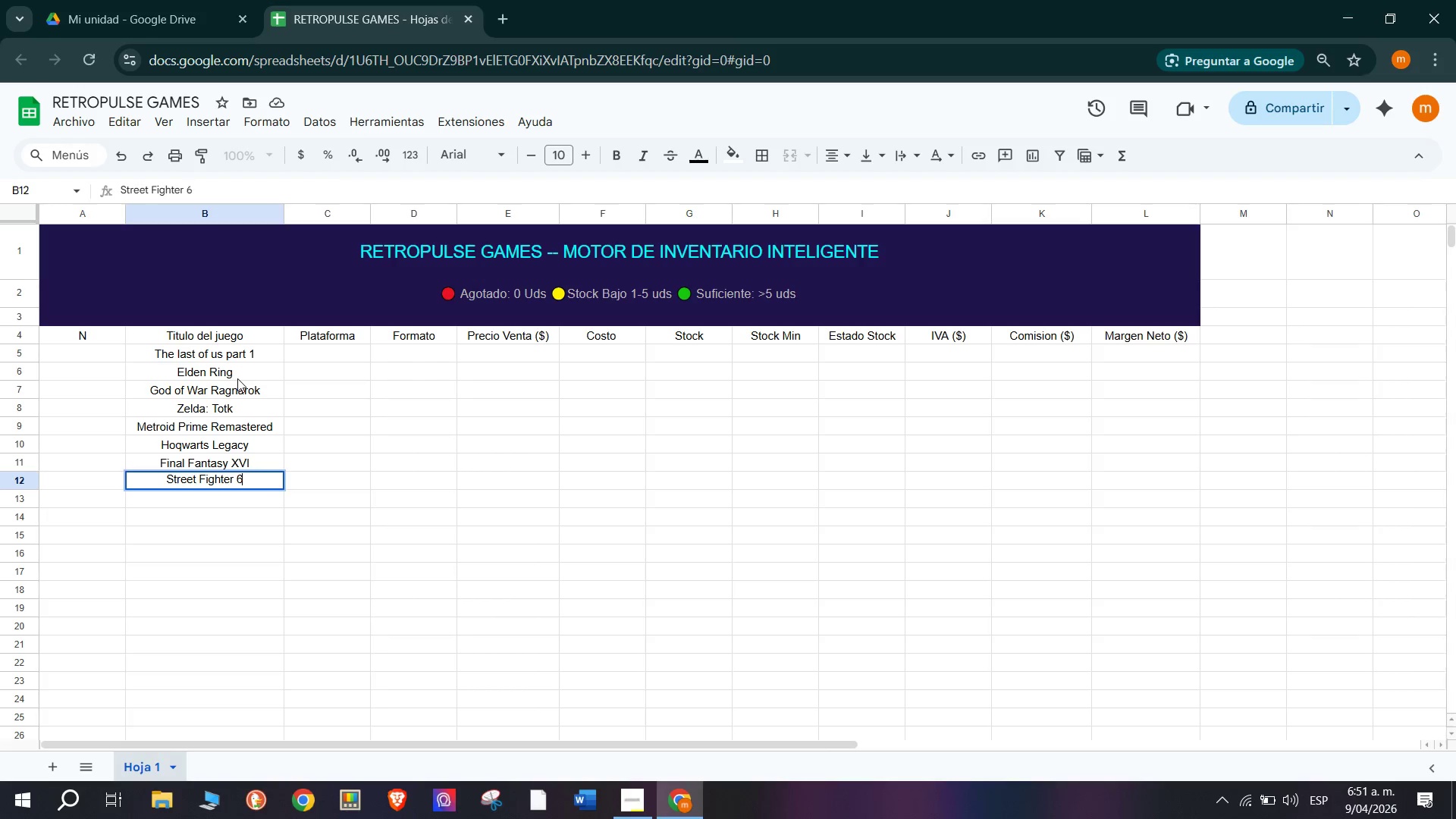 
key(Enter)
 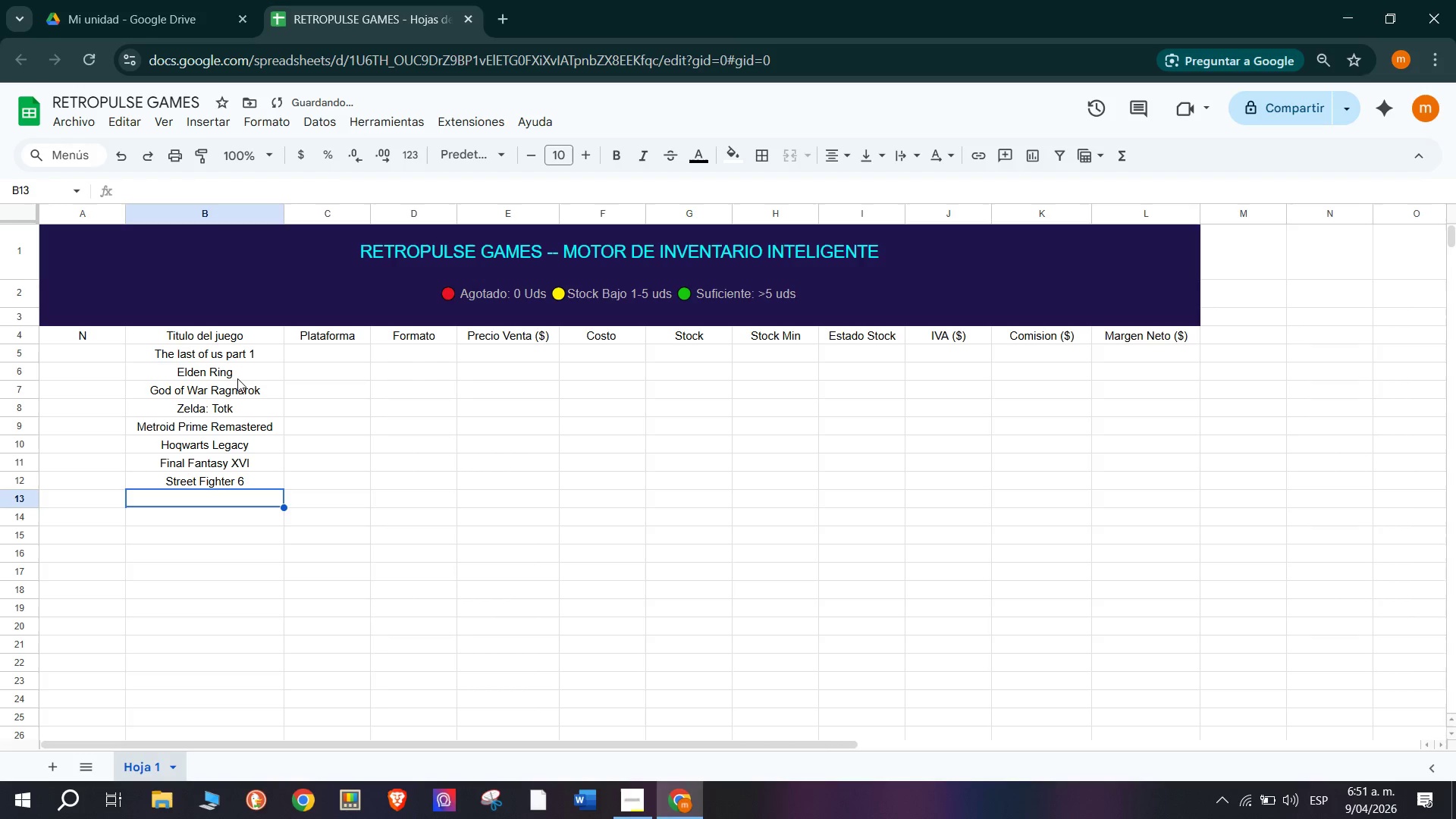 
type(Baldur;s Gate 3 )
 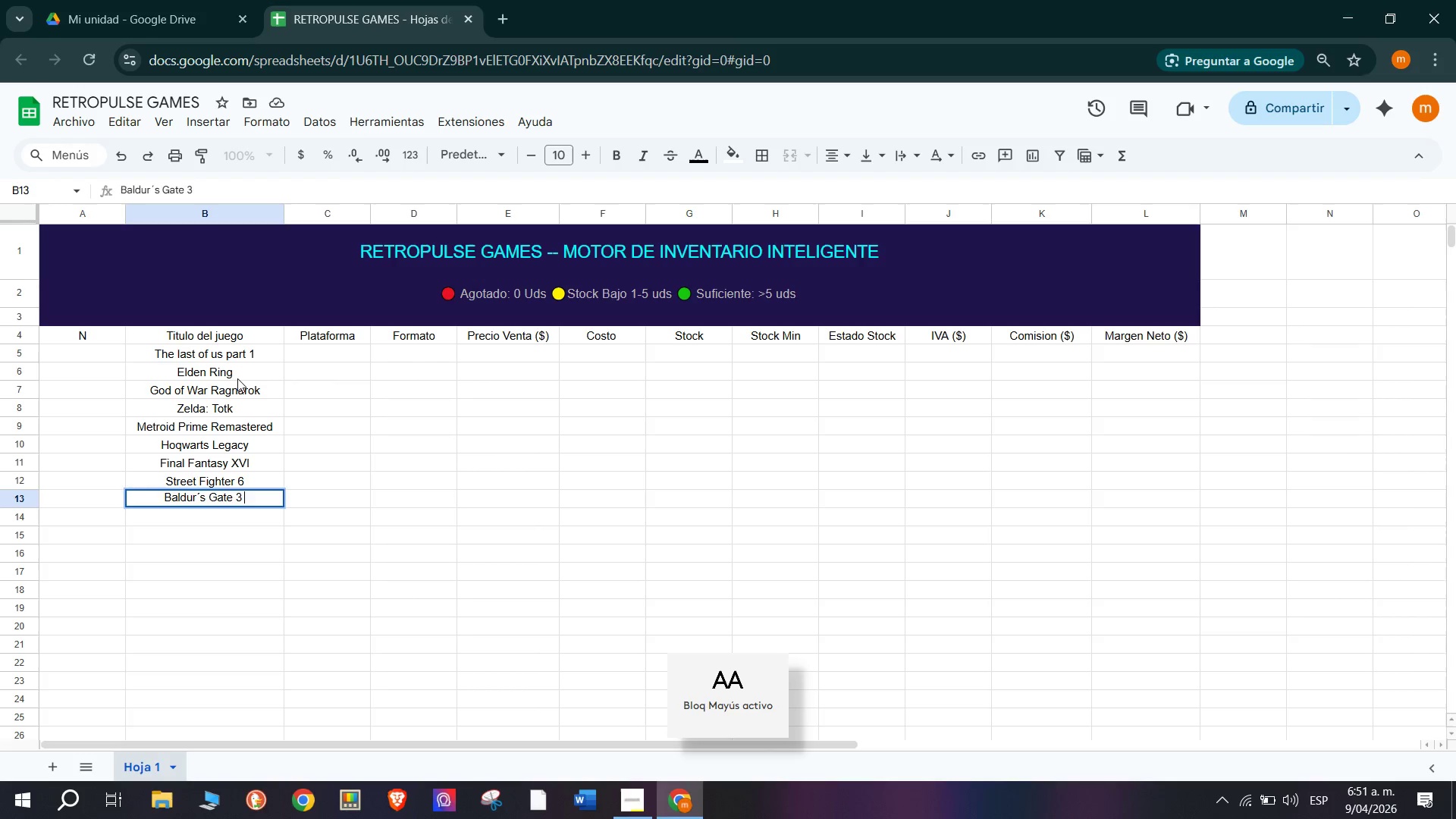 
key(Enter)
 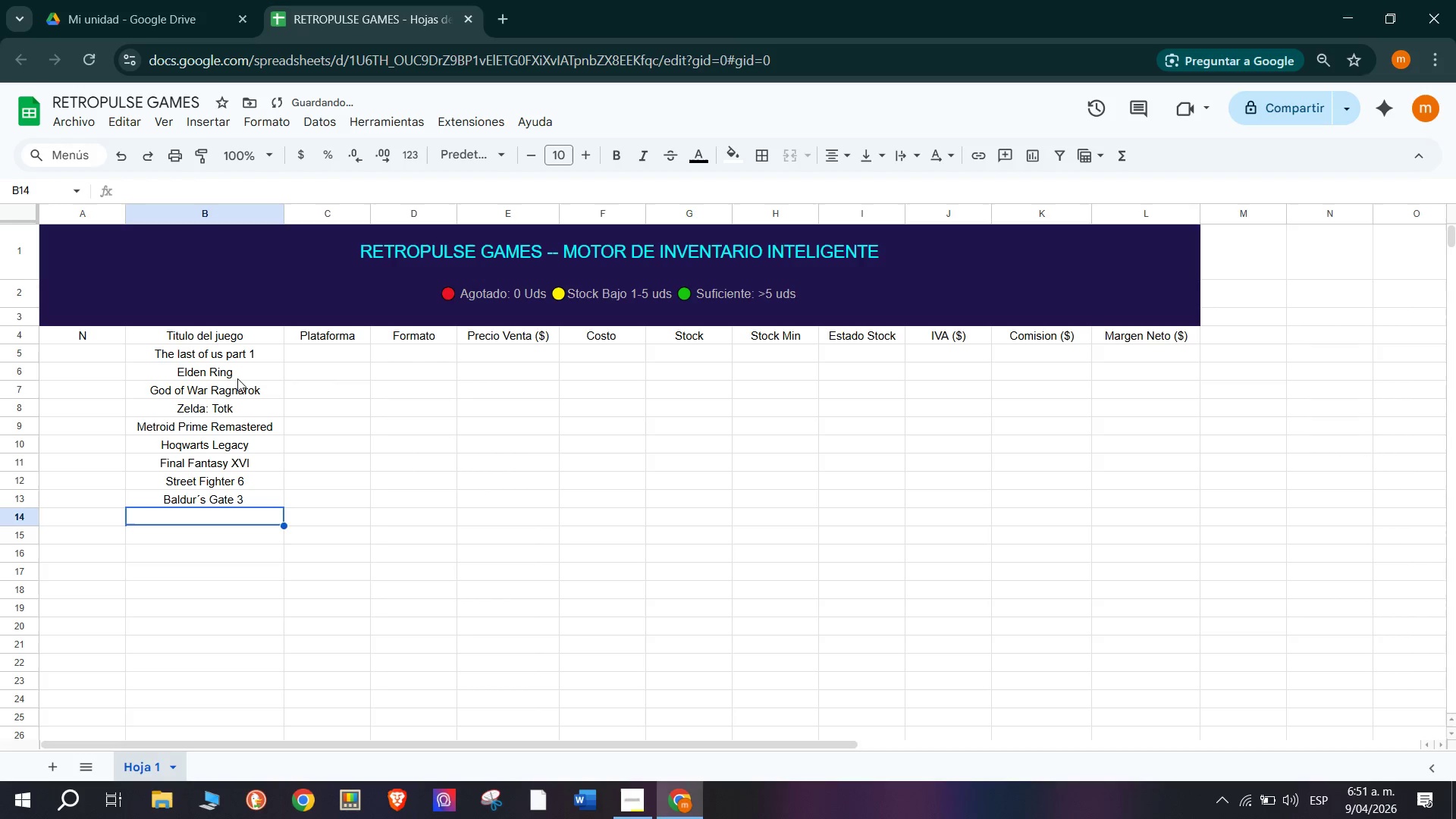 
type(Cyberpunk 2077)
 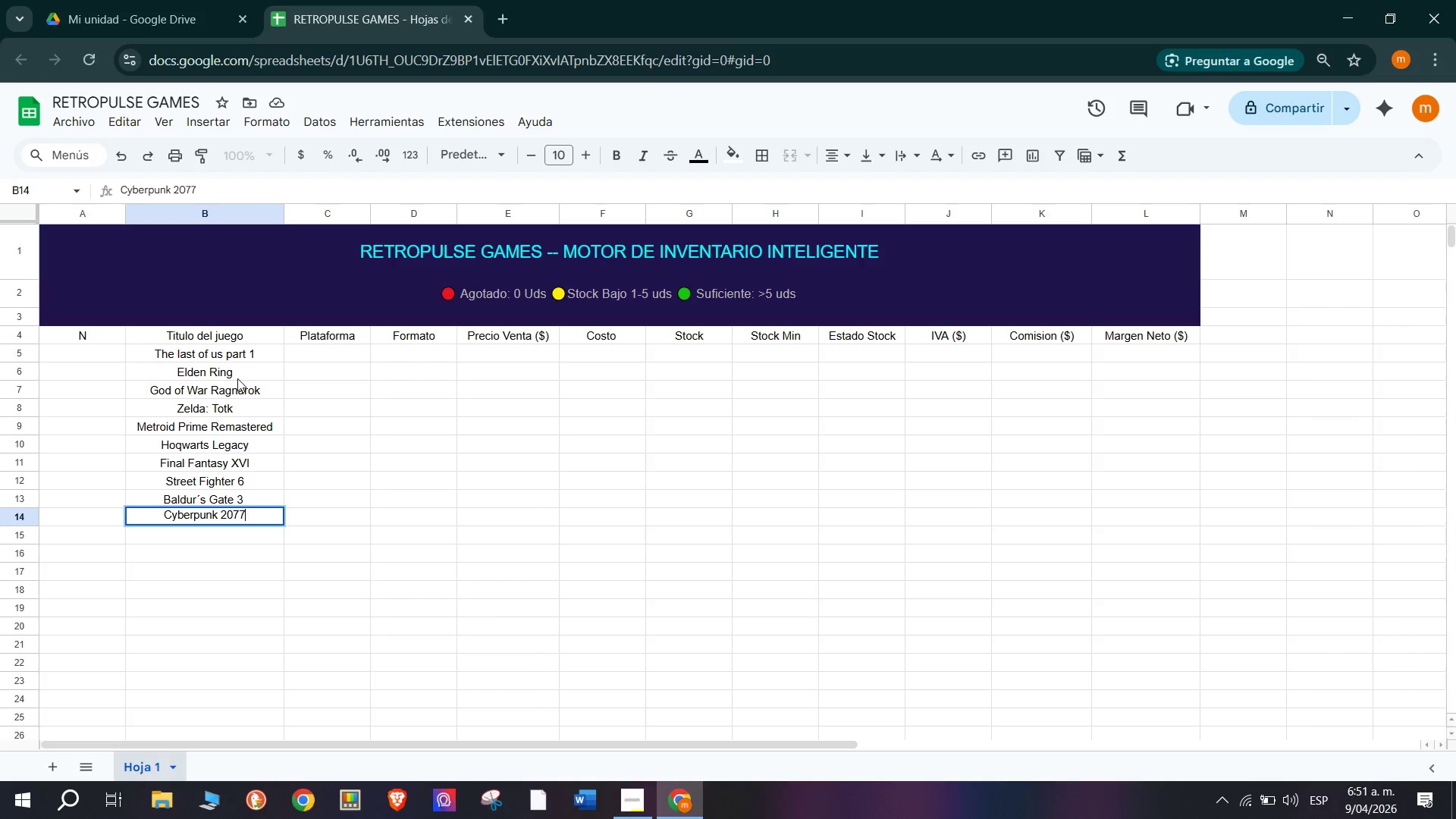 
type( ;)
key(Backspace)
type( = DLC)
 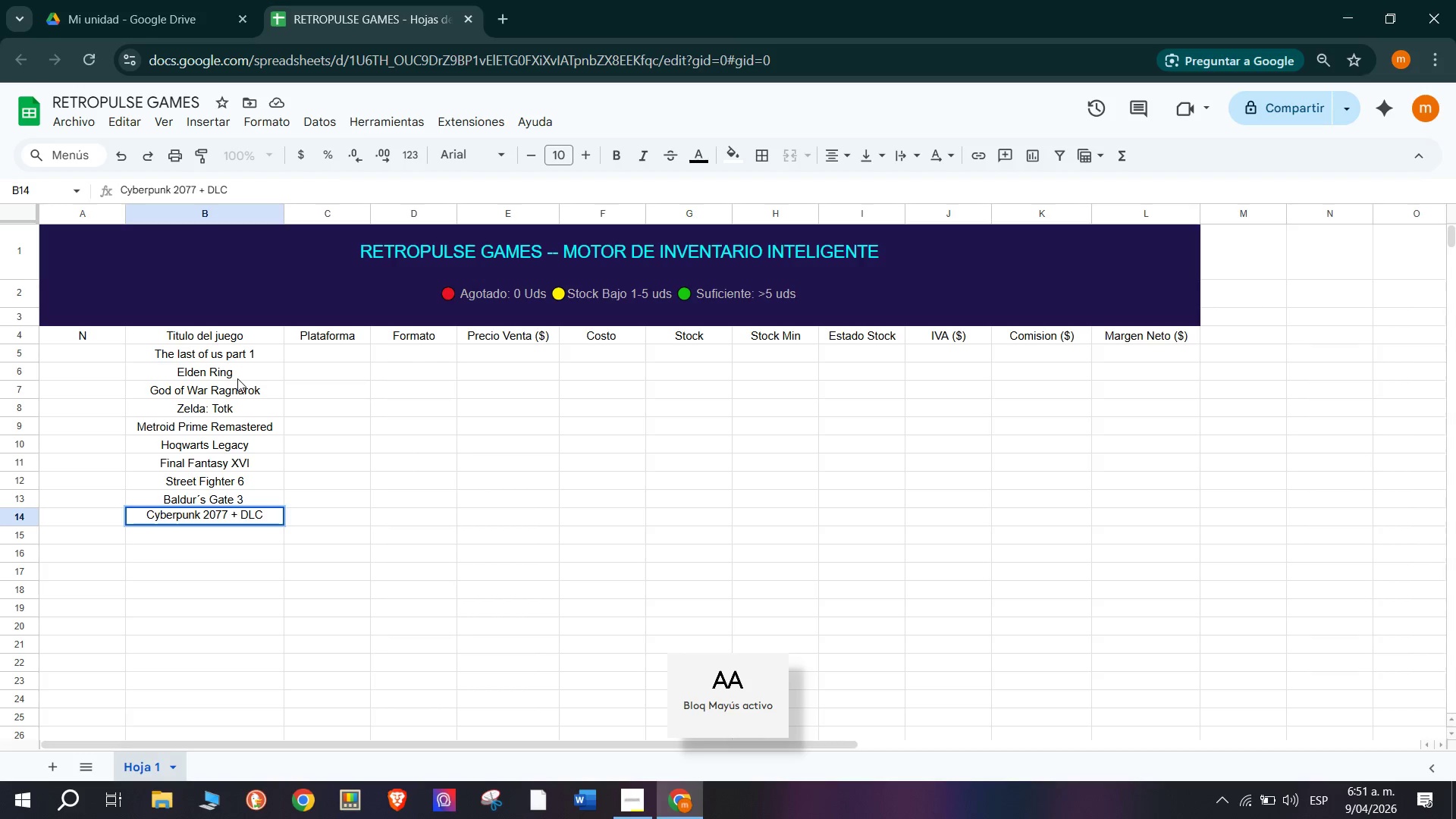 
key(Enter)
 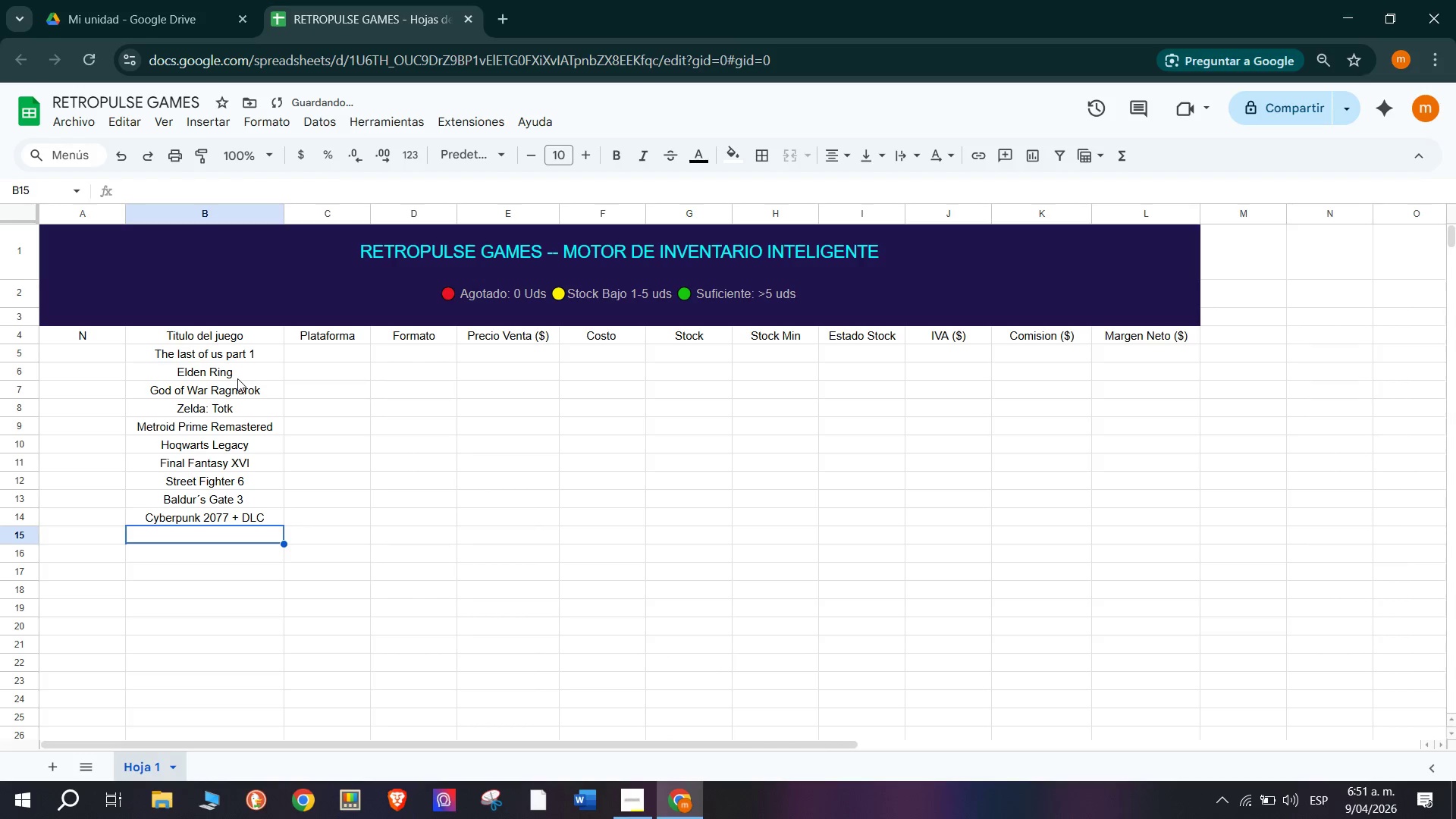 
type(Sonic)
 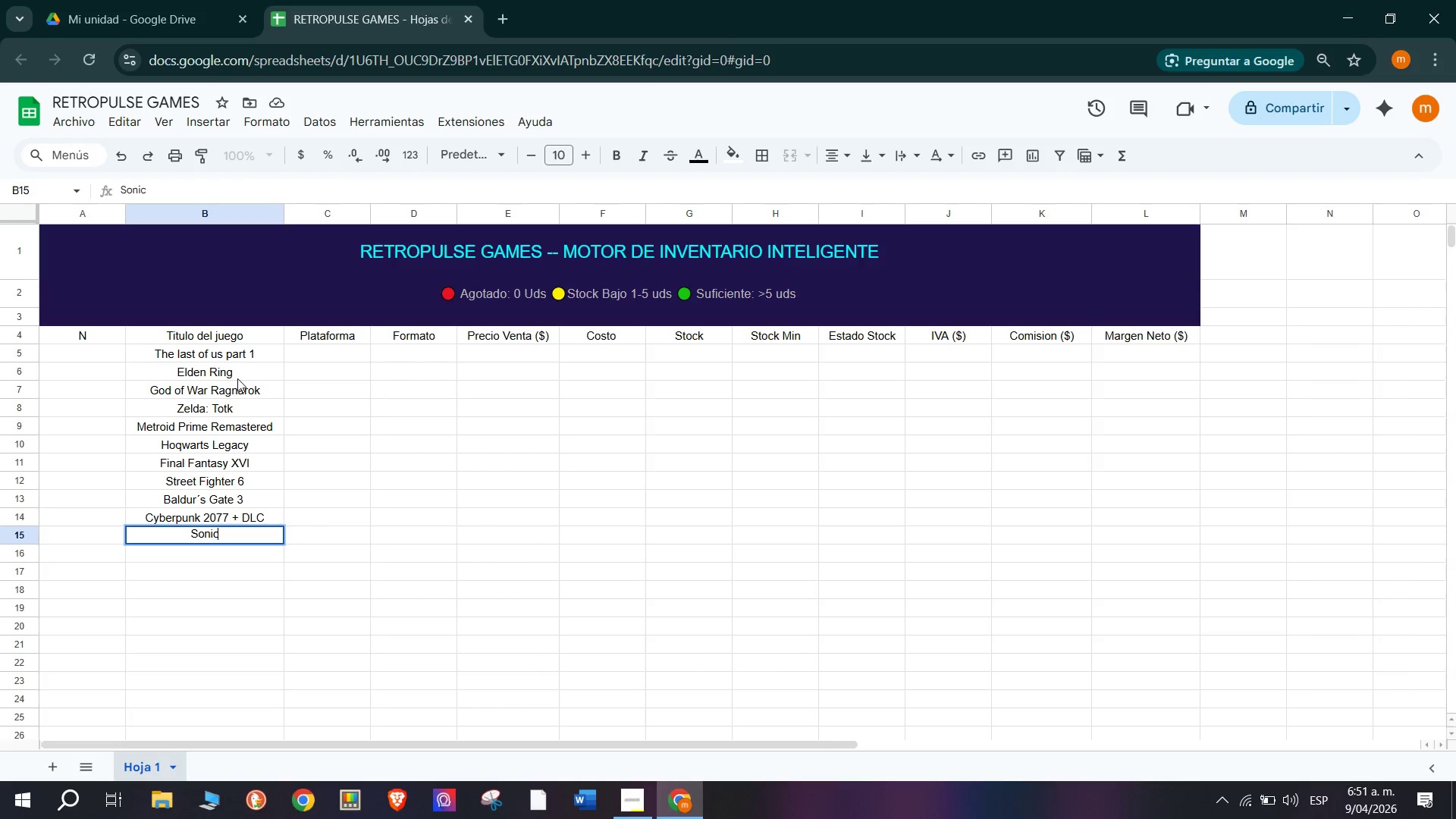 
type( Frontiers)
 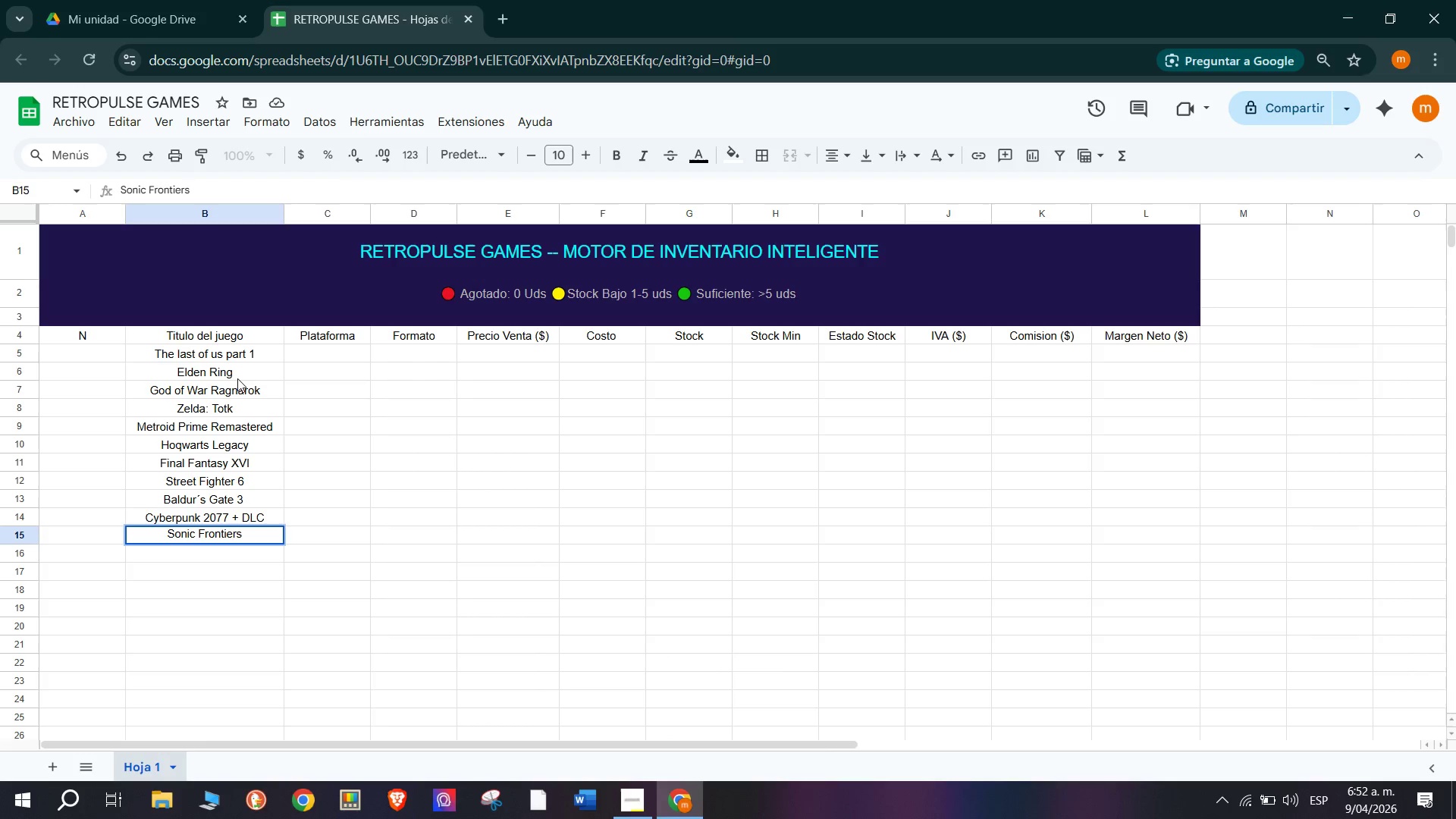 
key(Enter)
 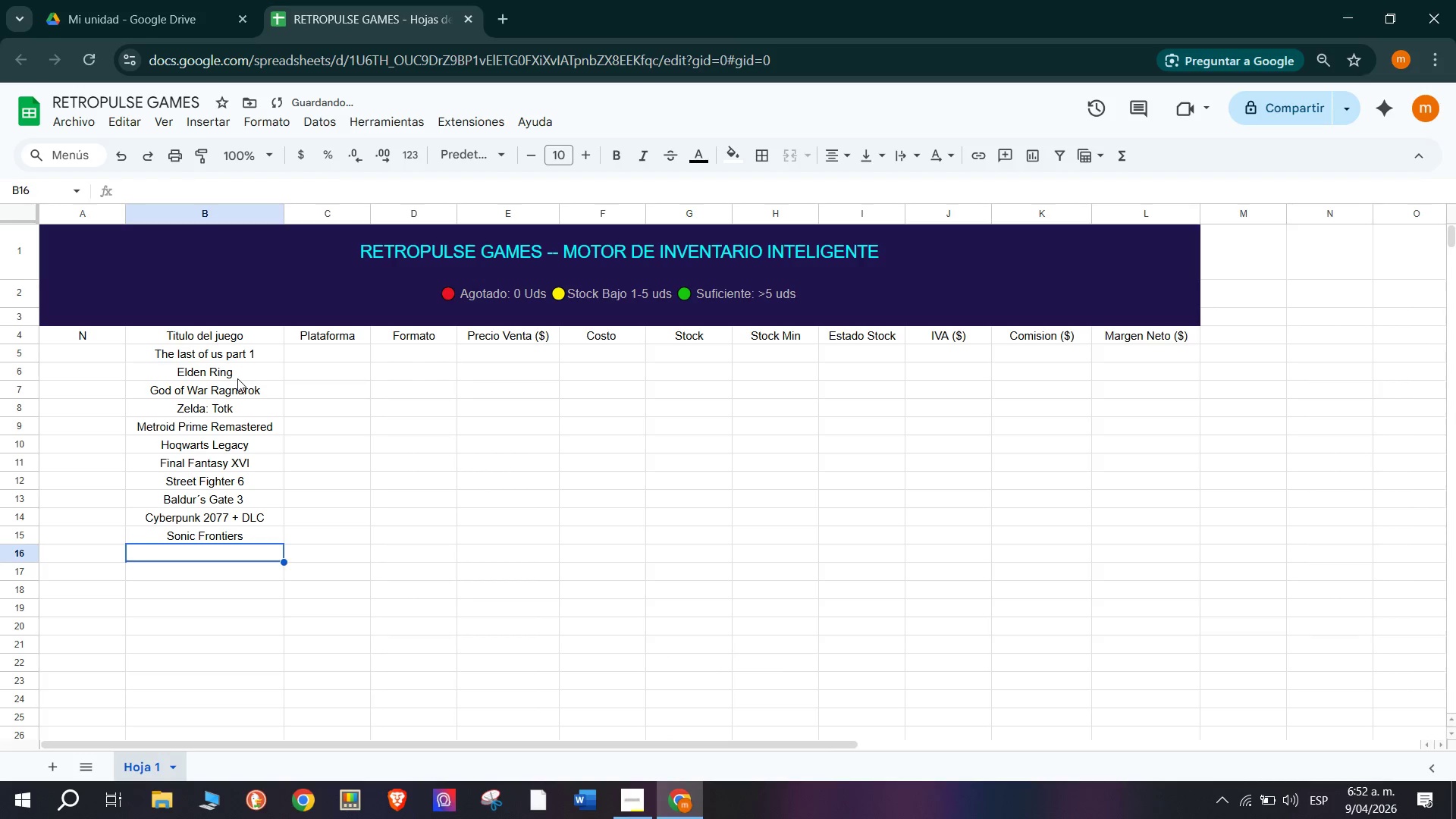 
type(Pokemon)
 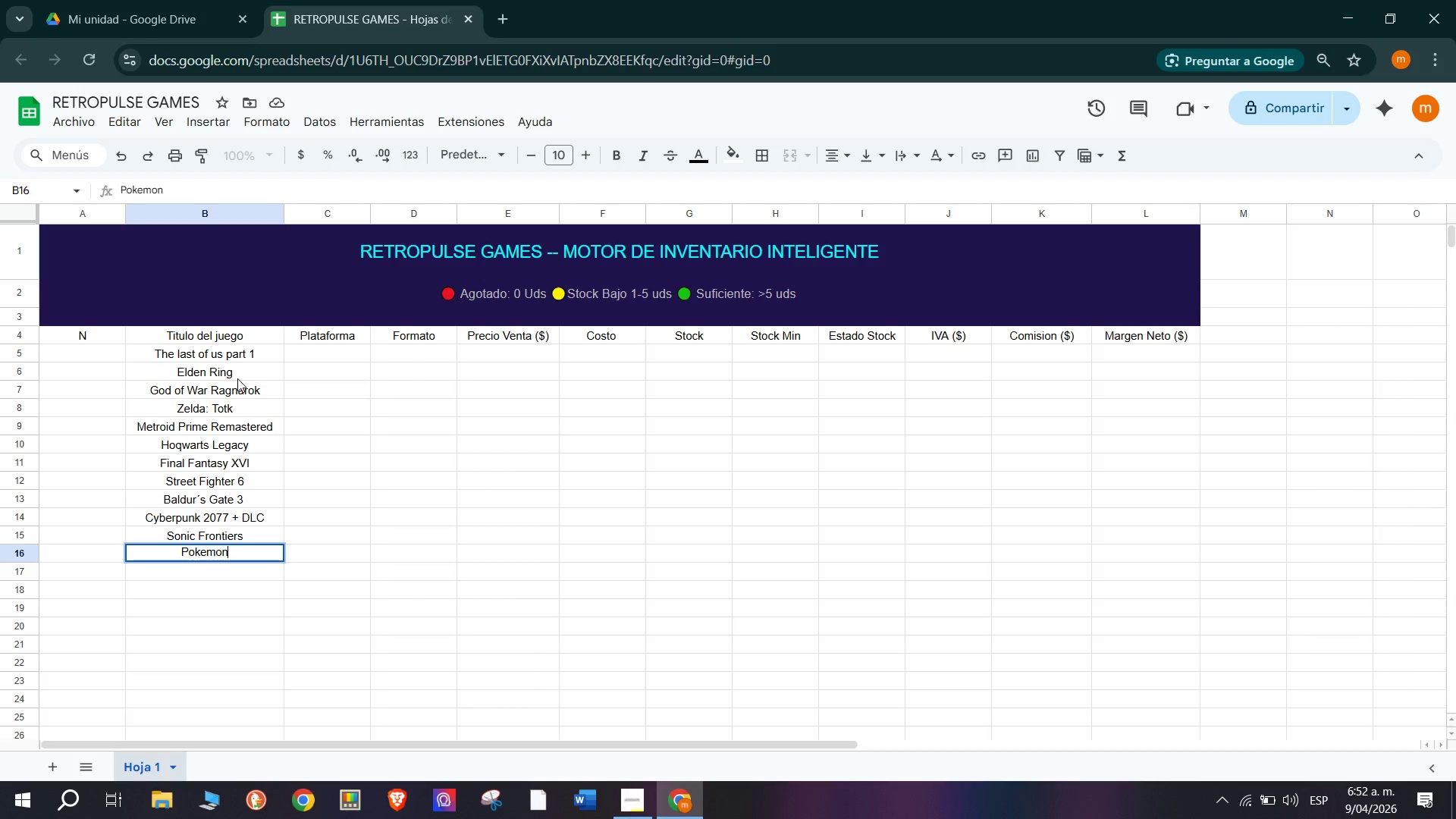 
wait(5.72)
 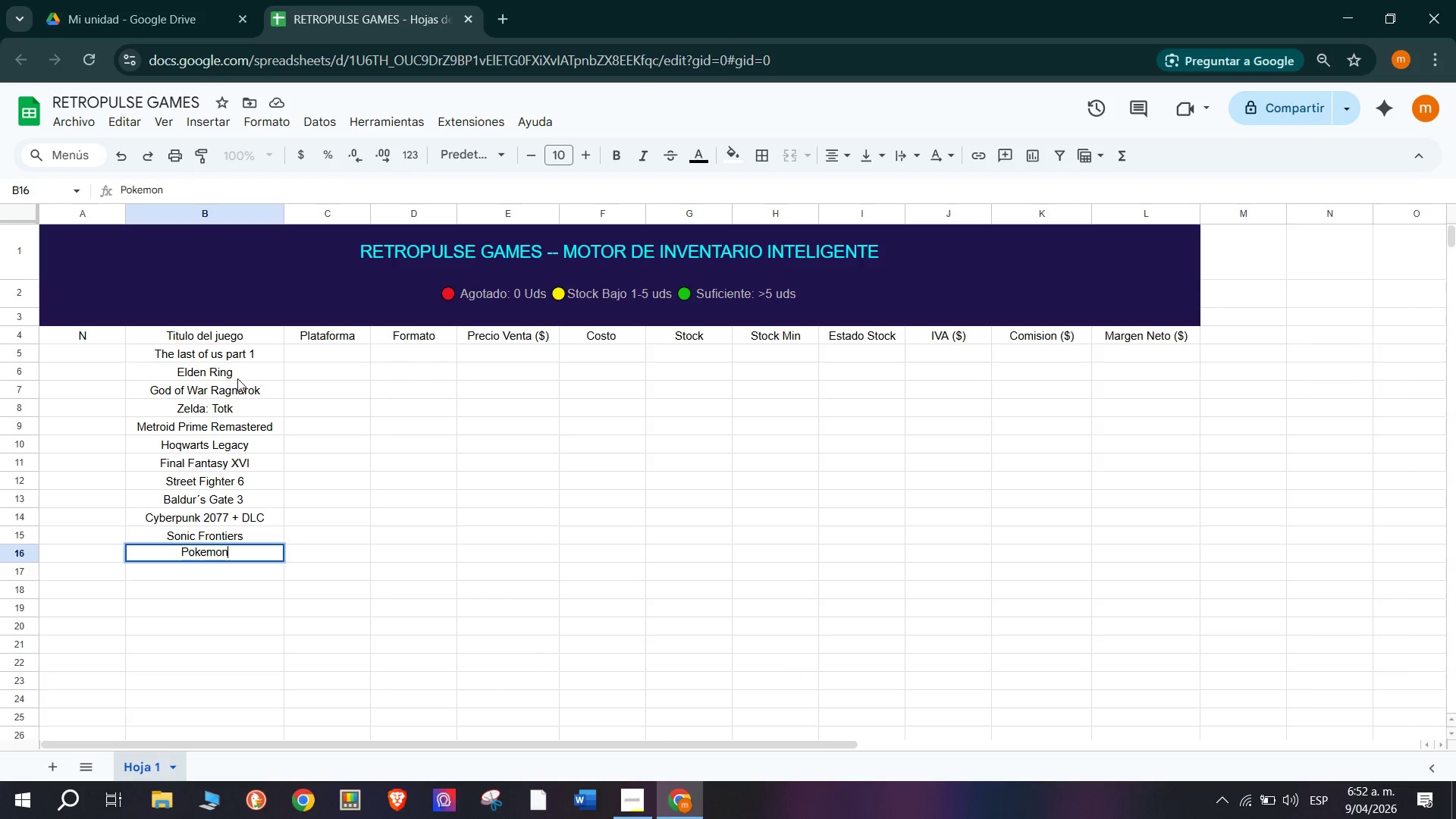 
type( Scarlet)
 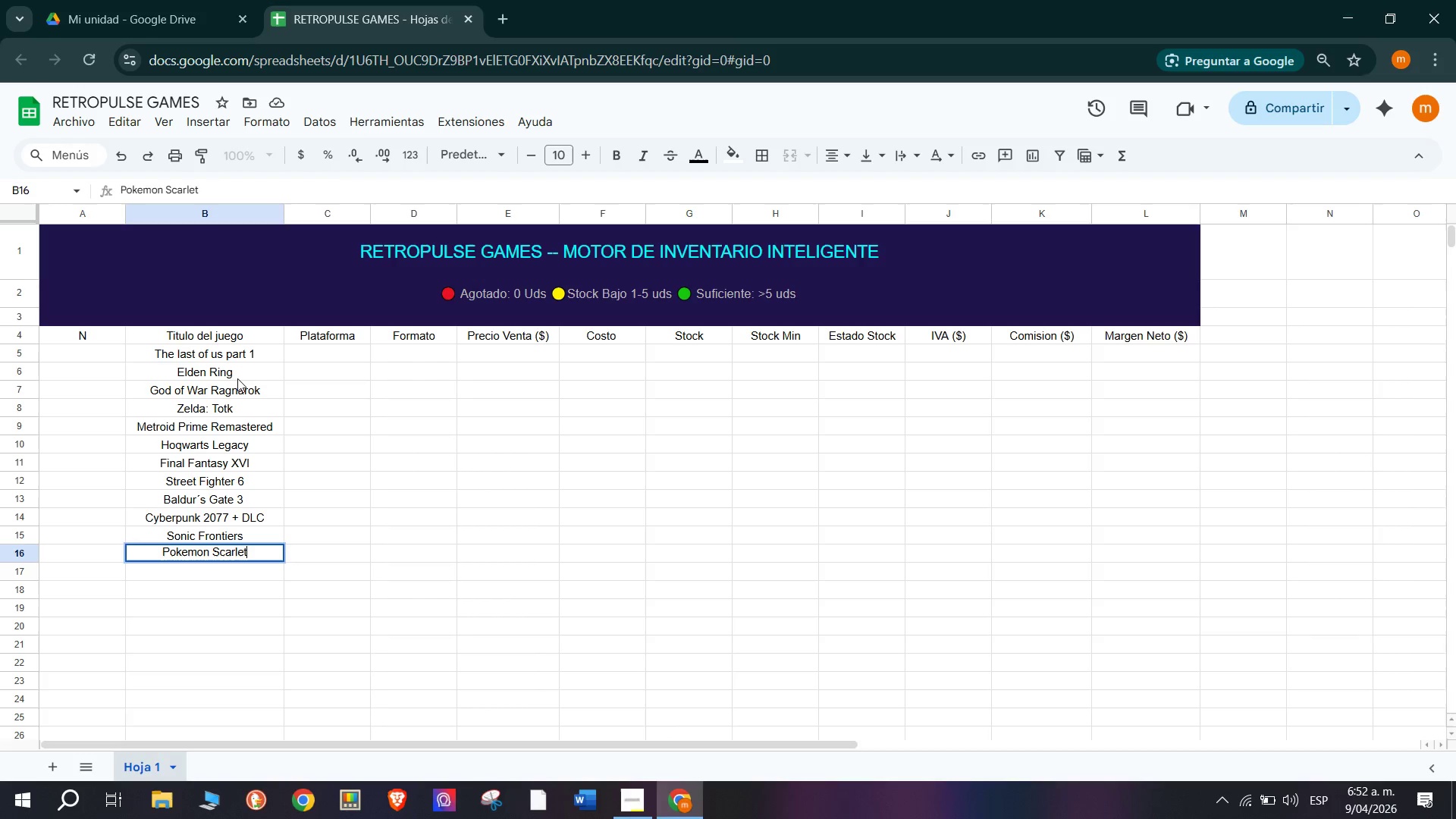 
key(Space)
 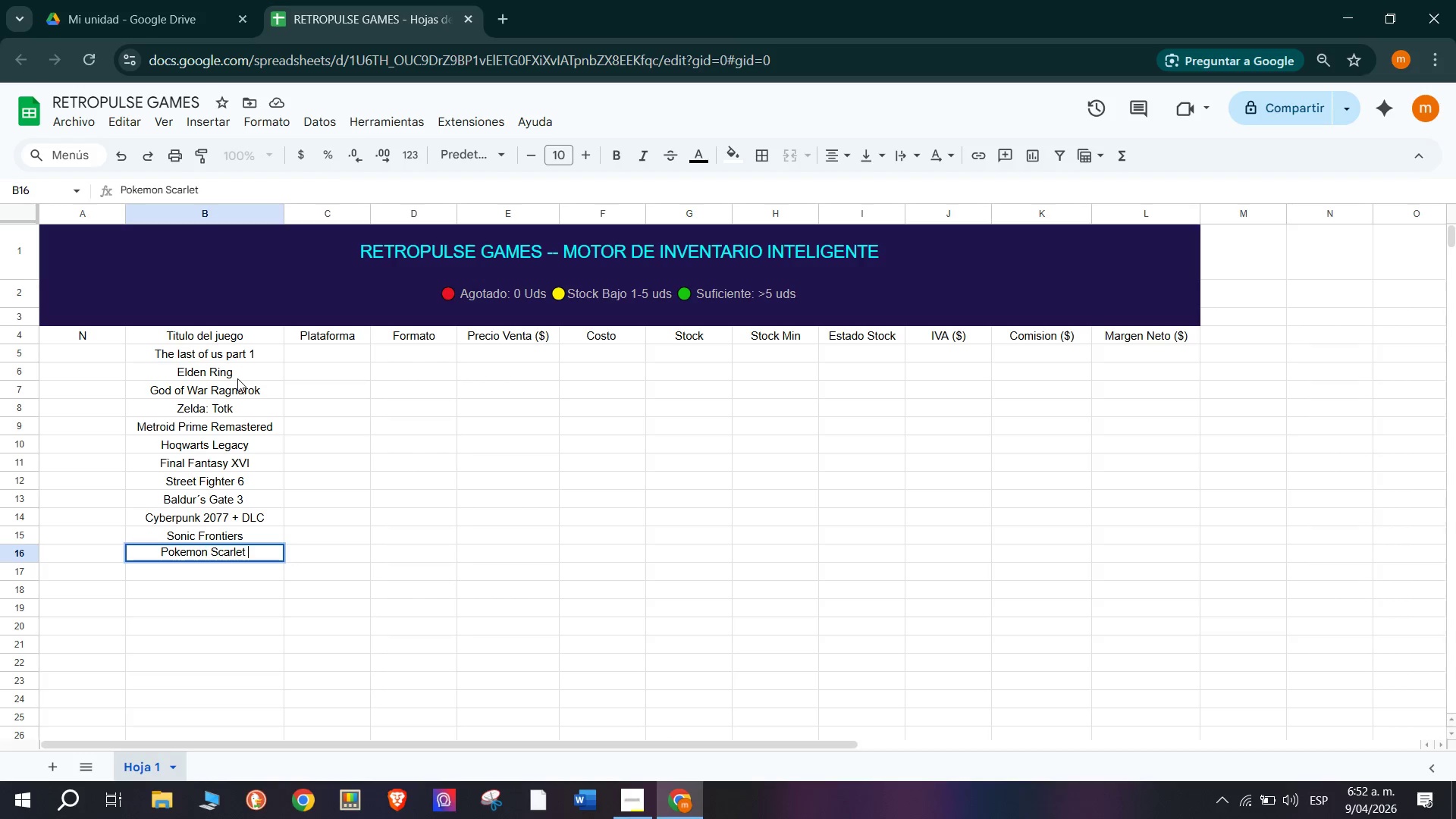 
key(Enter)
 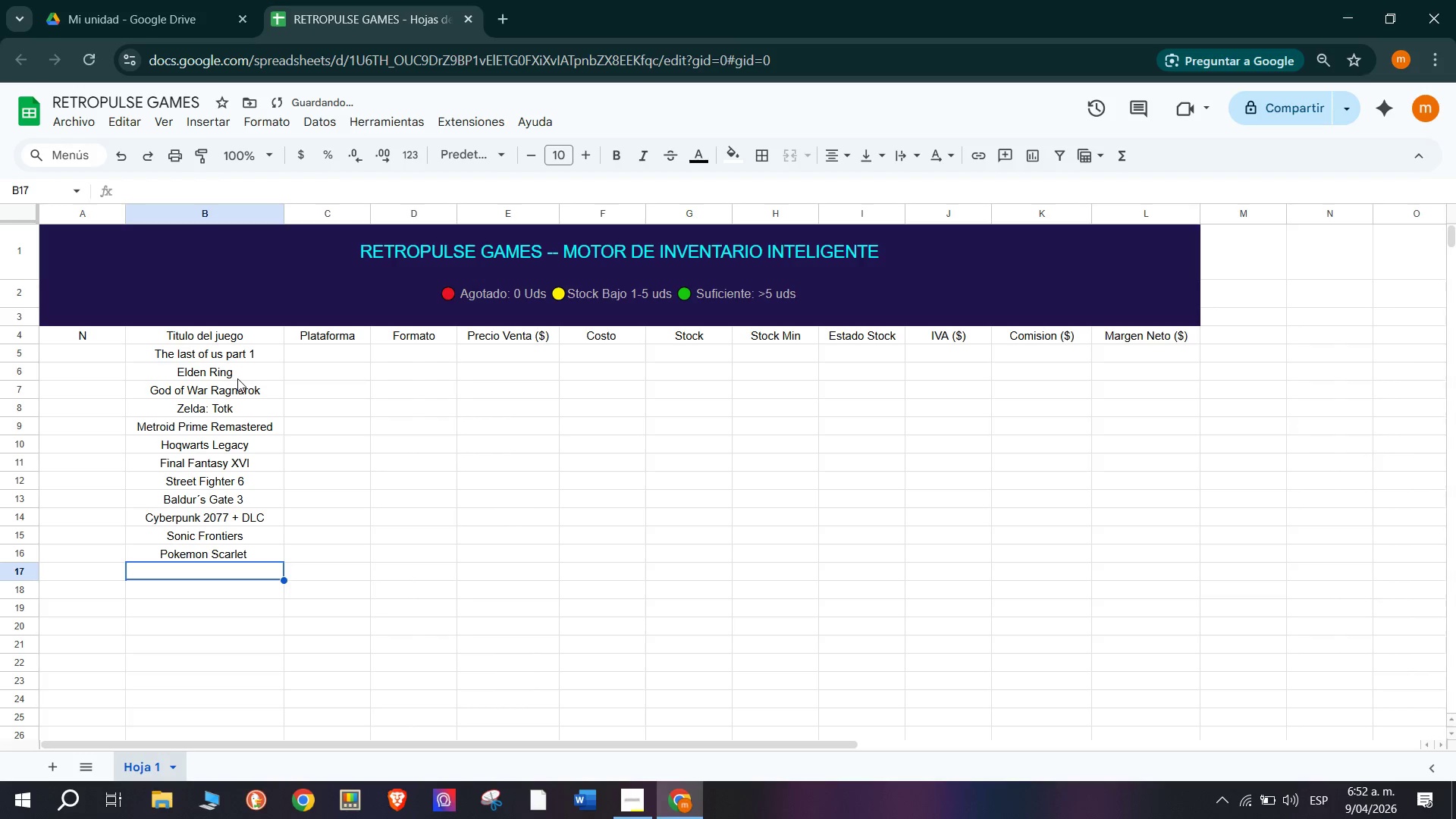 
type(Resie)
key(Backspace)
type(dent Evil 4 r)
key(Backspace)
type(Remake)
 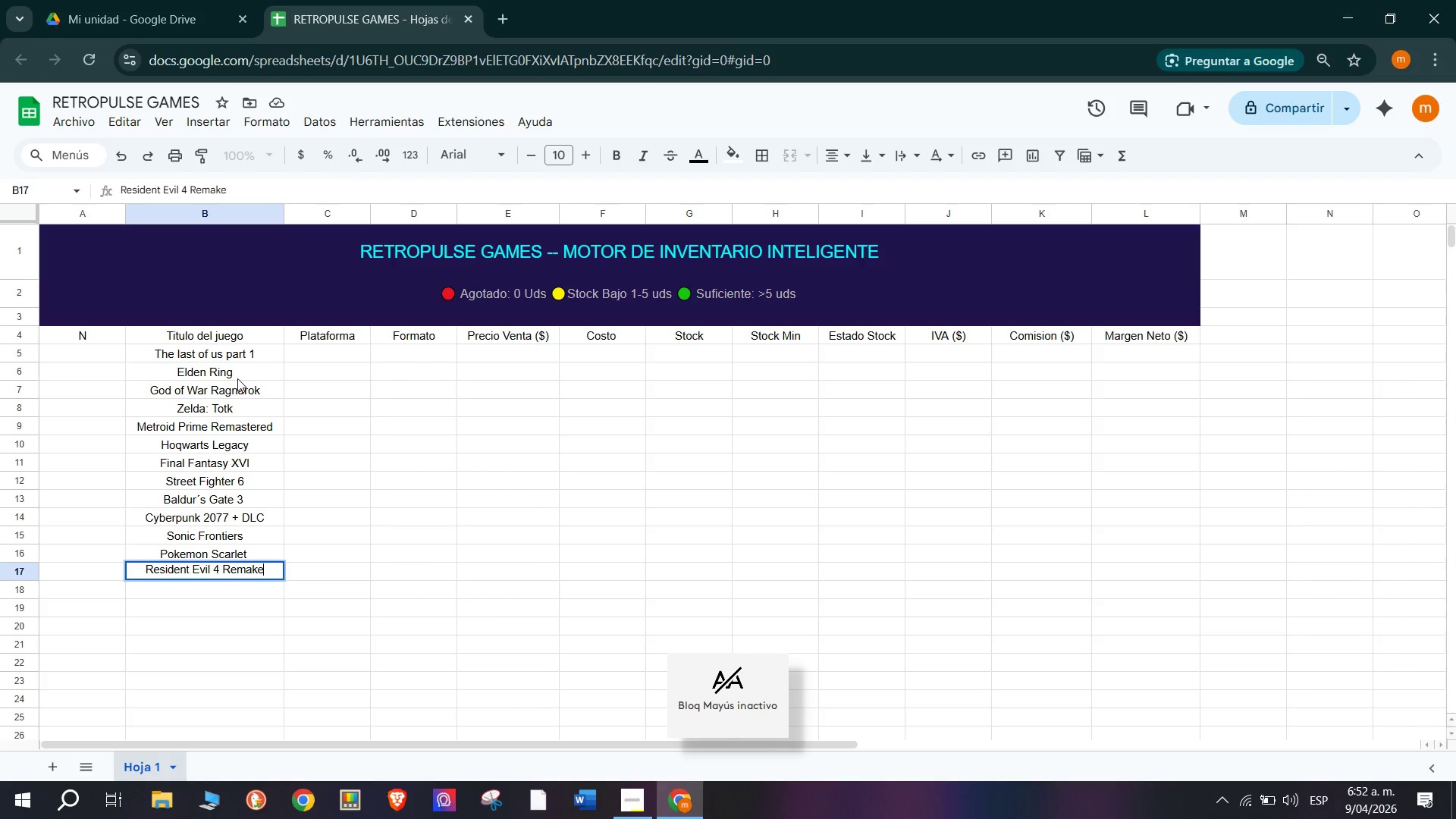 
key(Enter)
 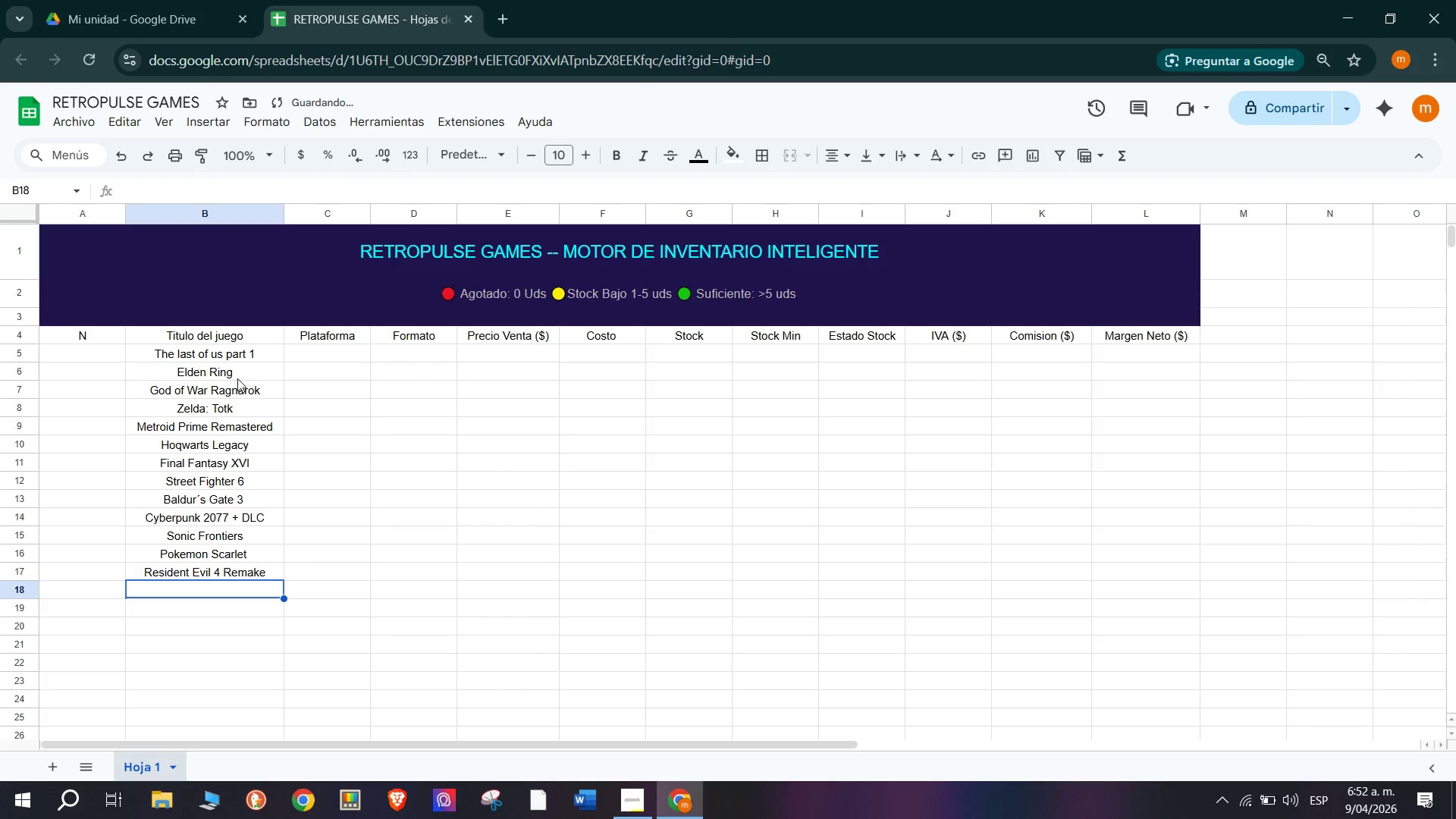 
type(Star)
 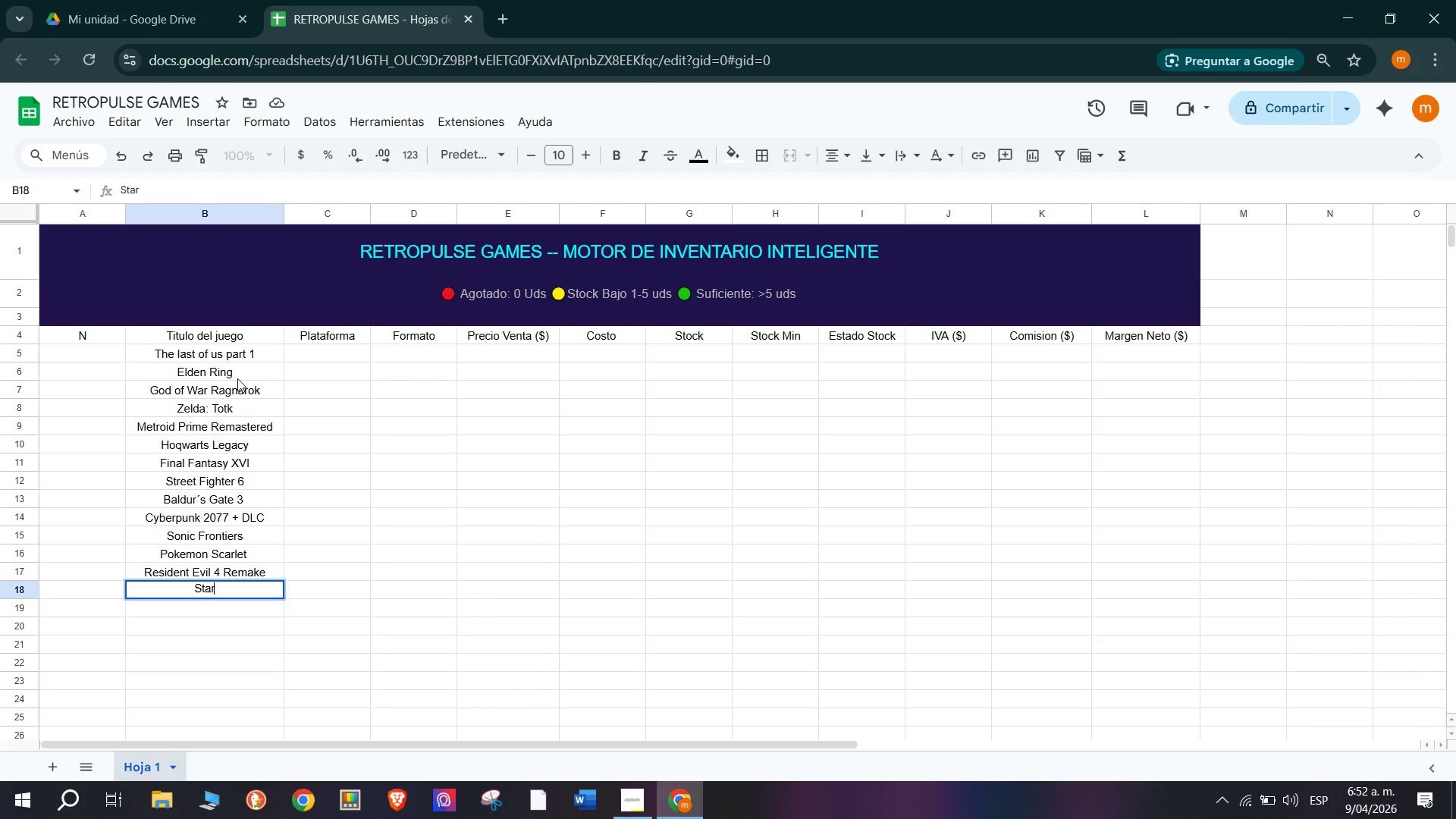 
type( Wars)
 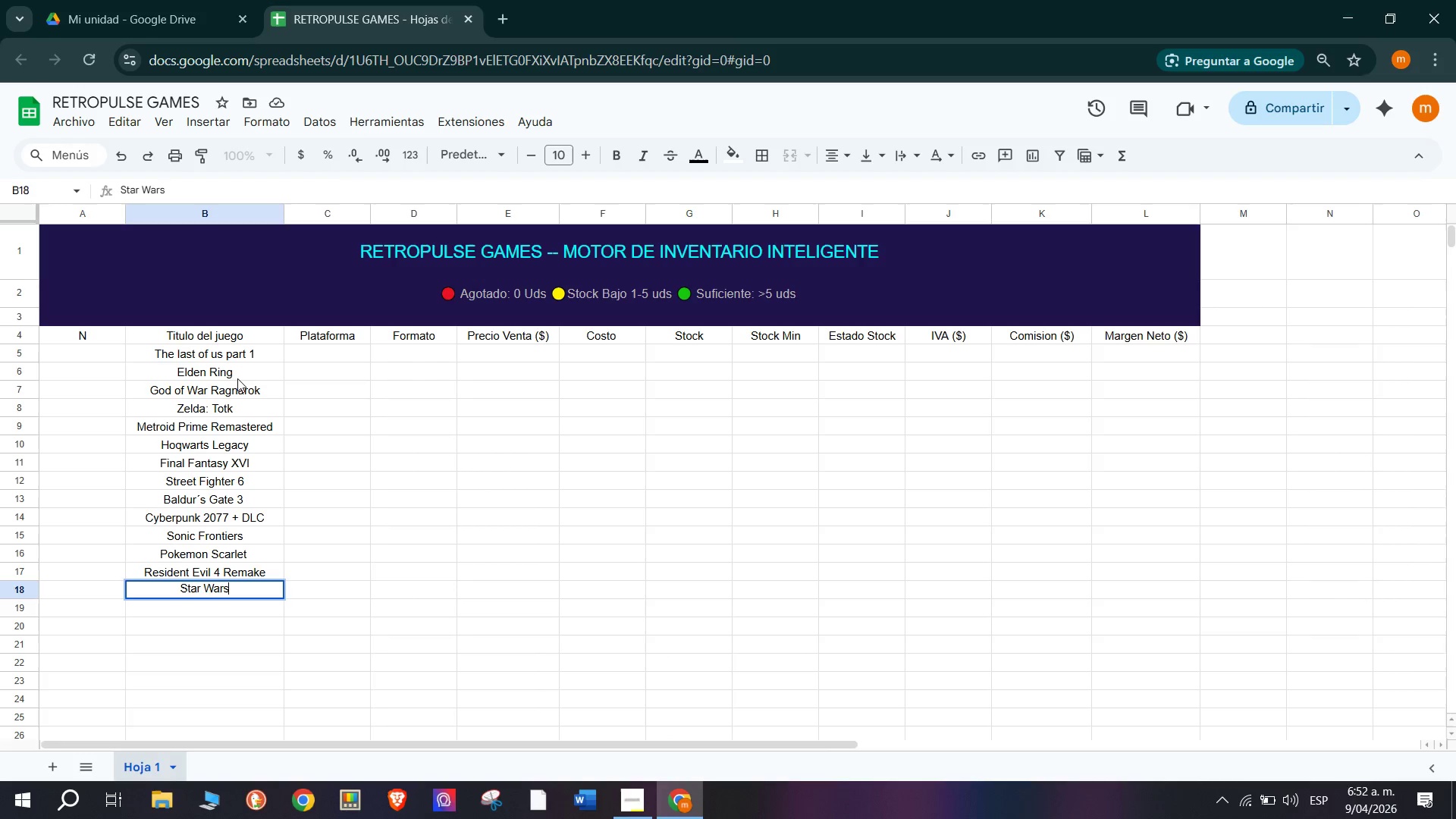 
type(s)
key(Backspace)
type( Outlaws)
 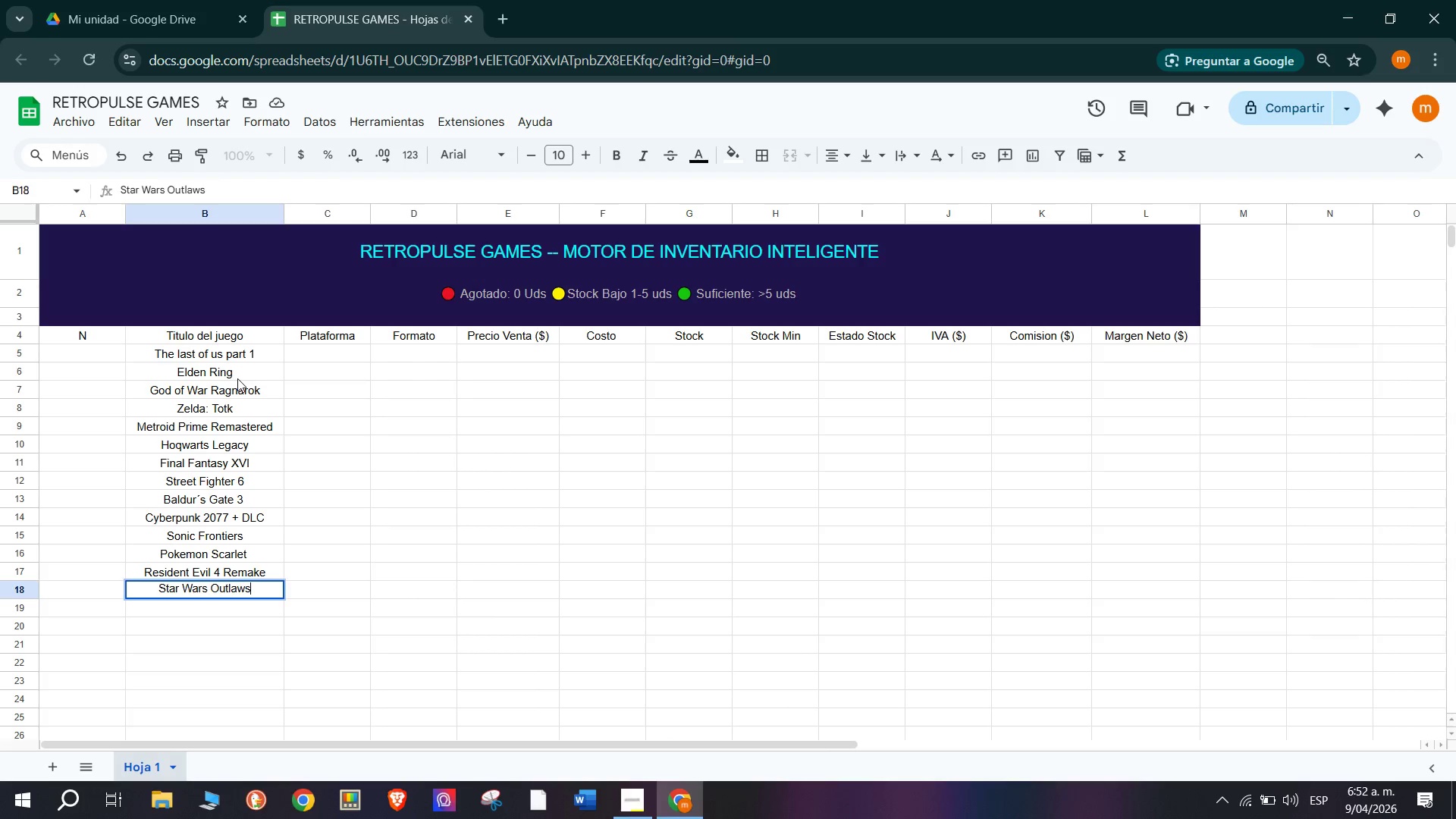 
key(Enter)
 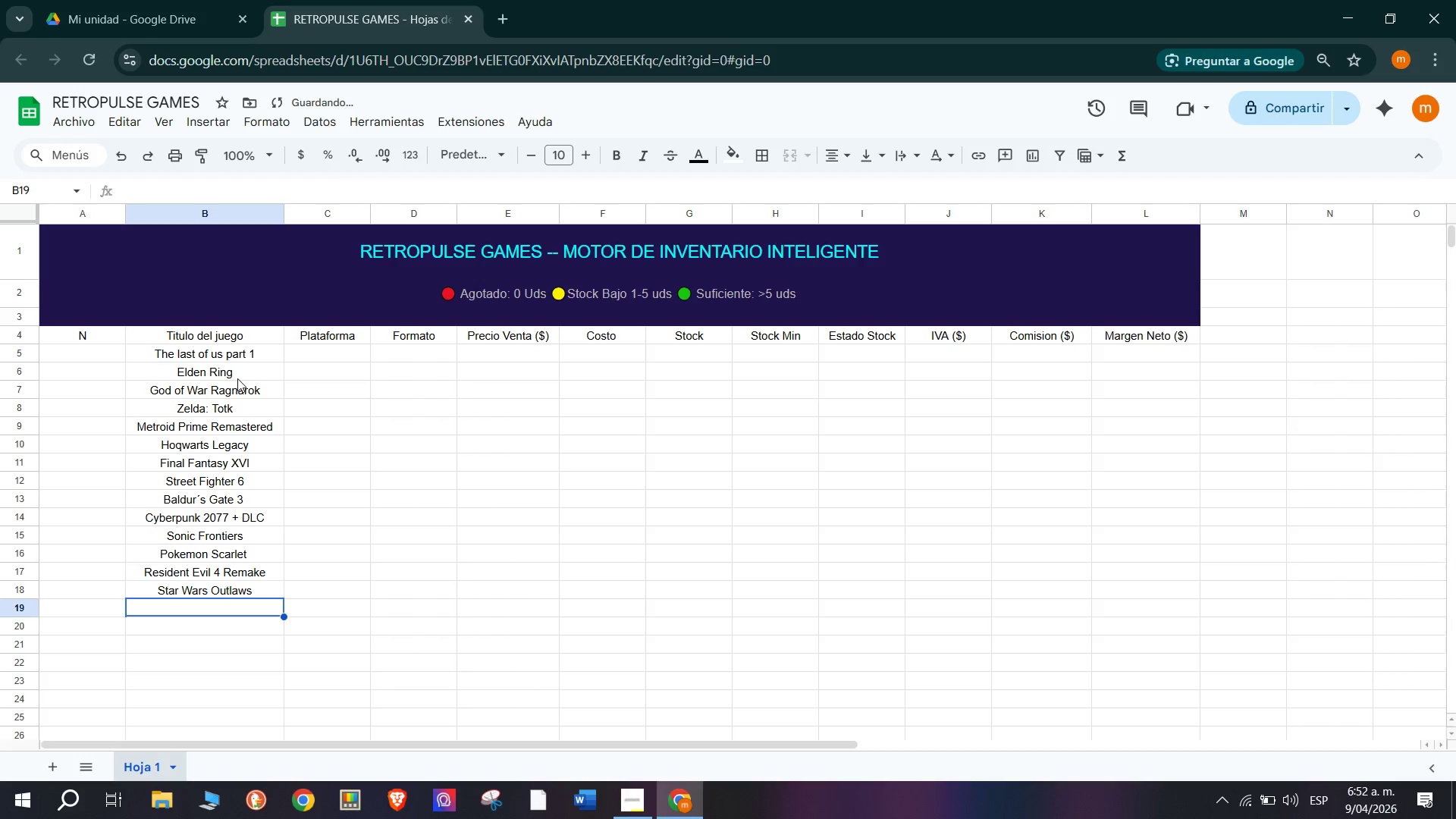 
type(Hollow)
 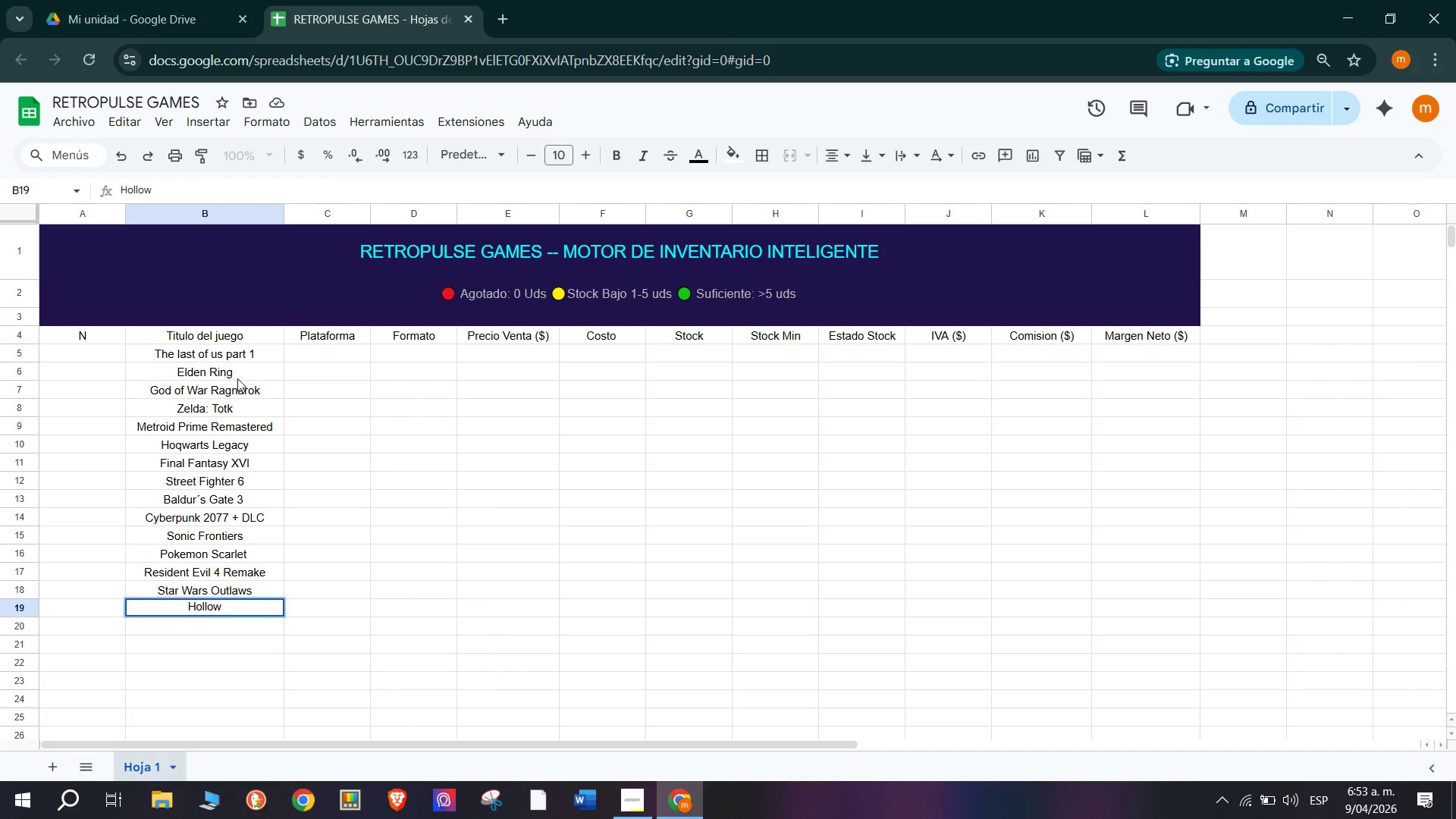 
type( Knih)
key(Backspace)
type(]g)
key(Backspace)
key(Backspace)
type(ght> Silksong)
 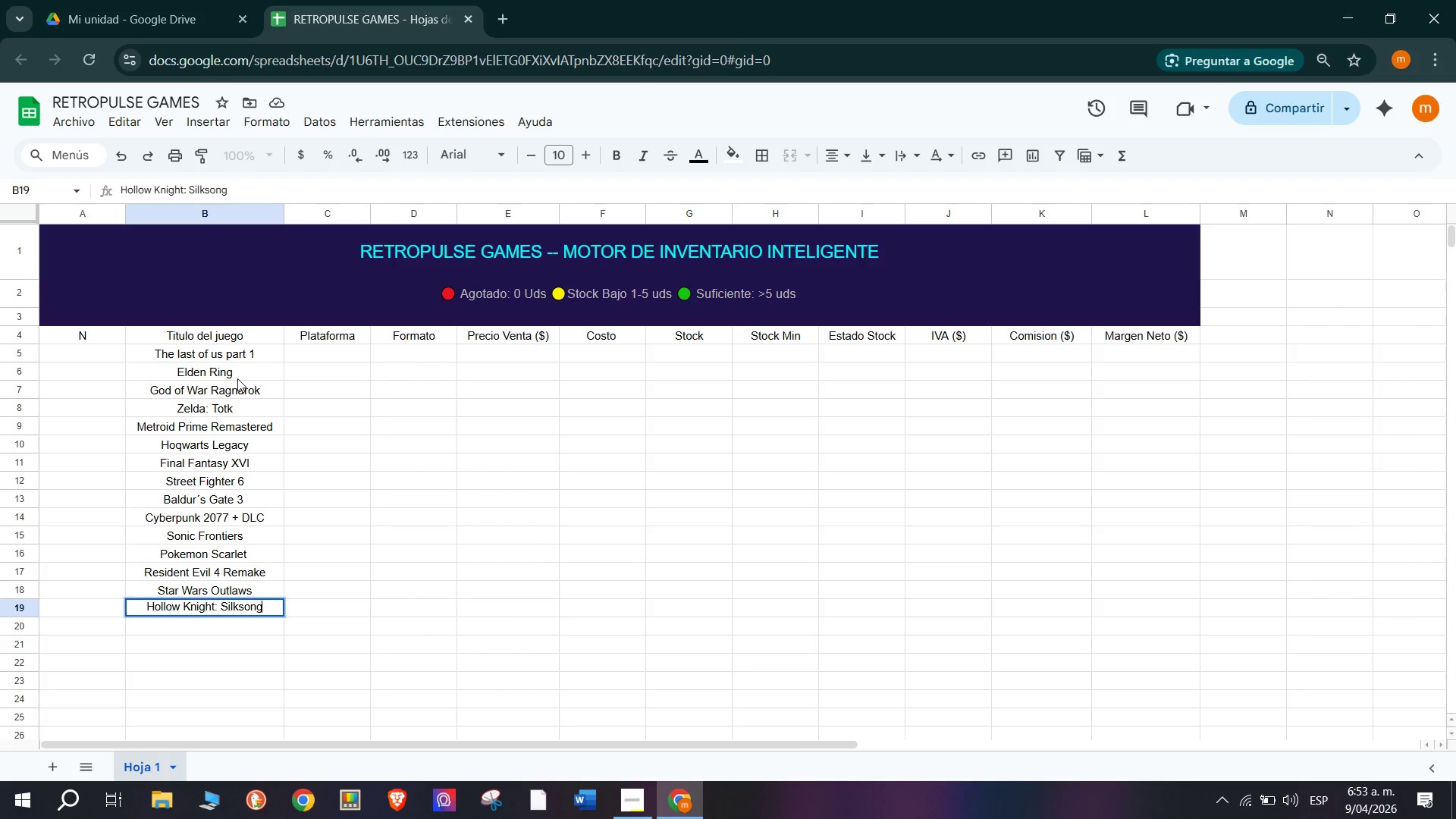 
 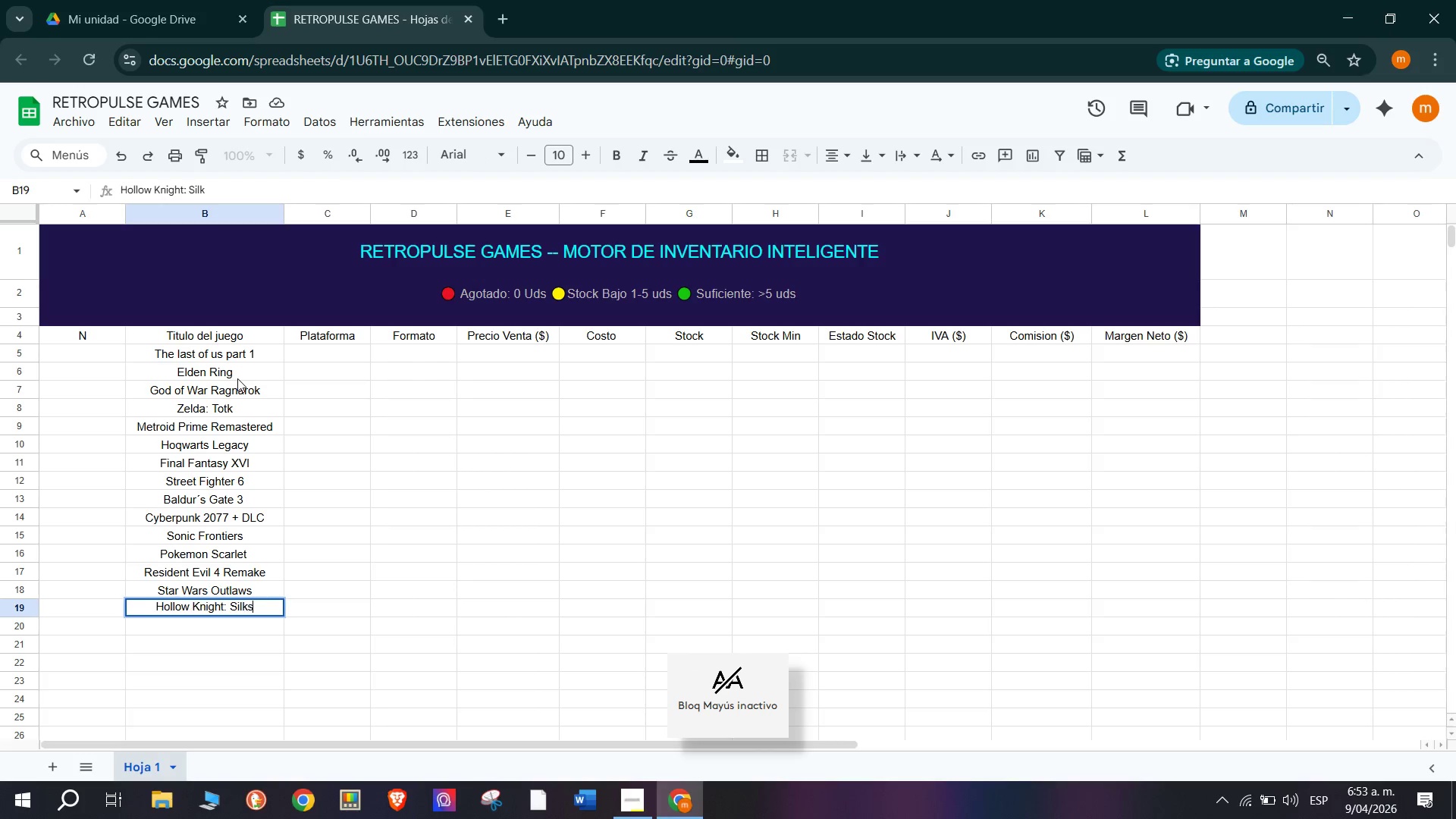 
key(Enter)
 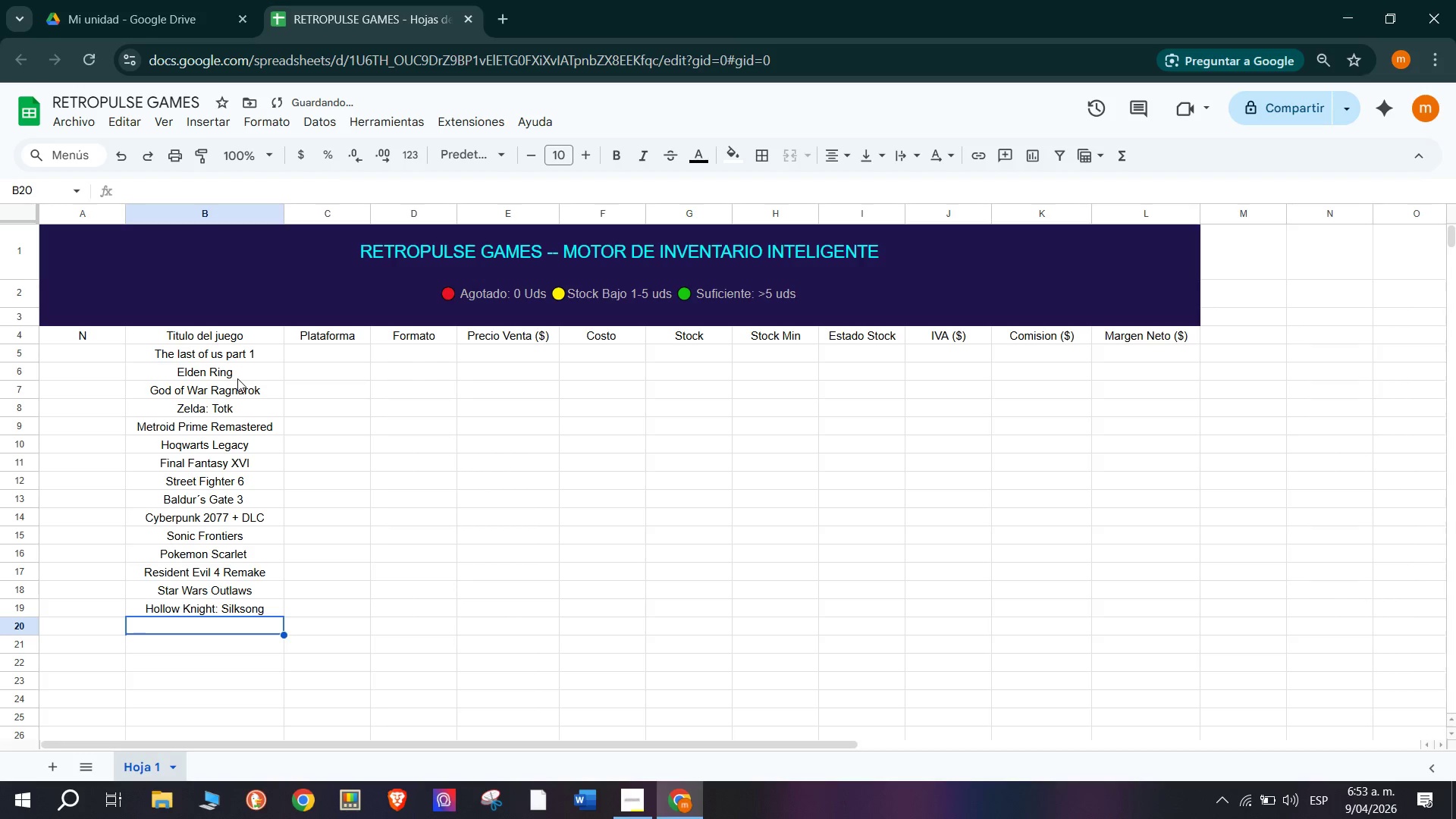 
type(Dead Cells> Return to castle)
 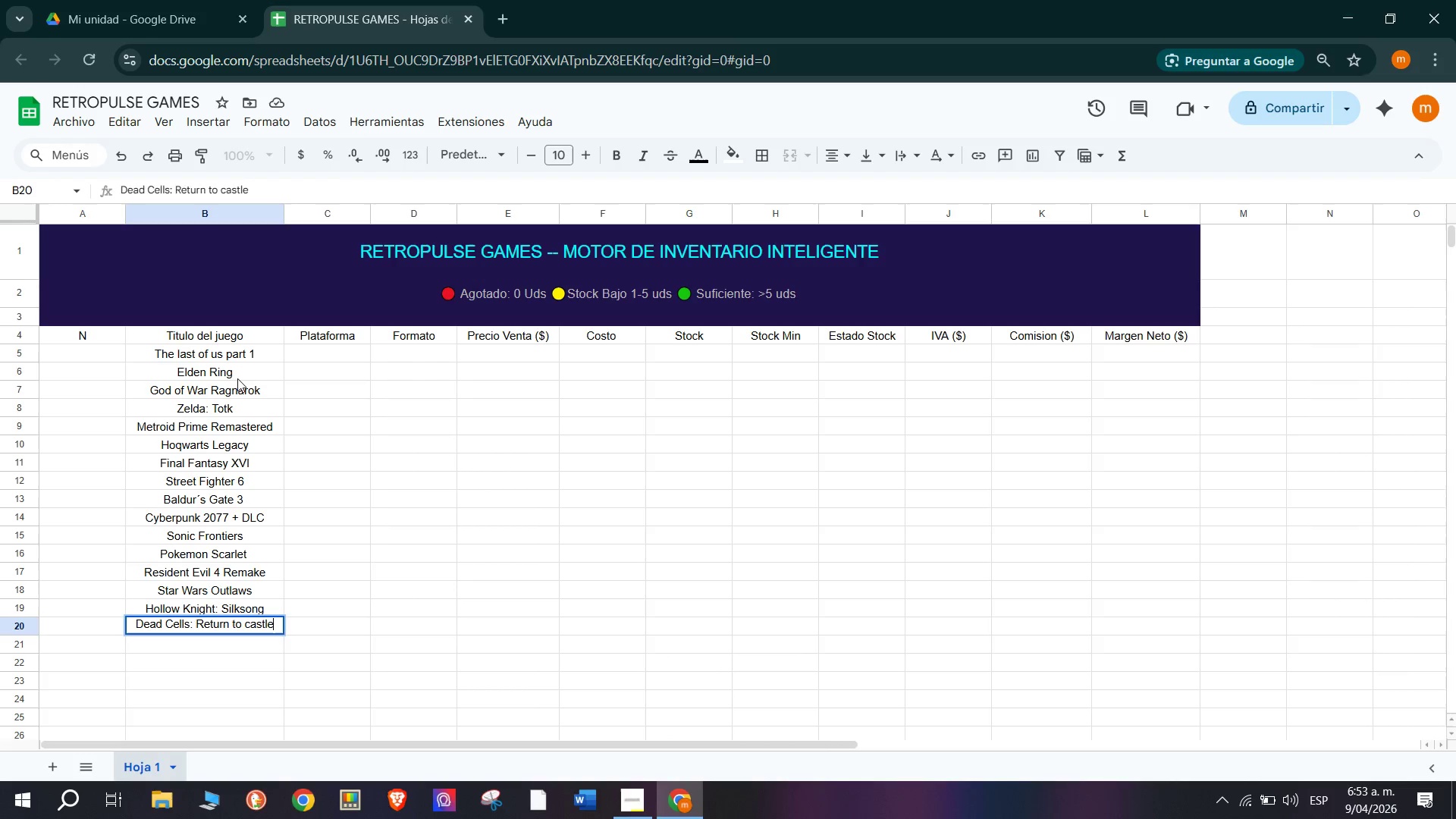 
key(Enter)
 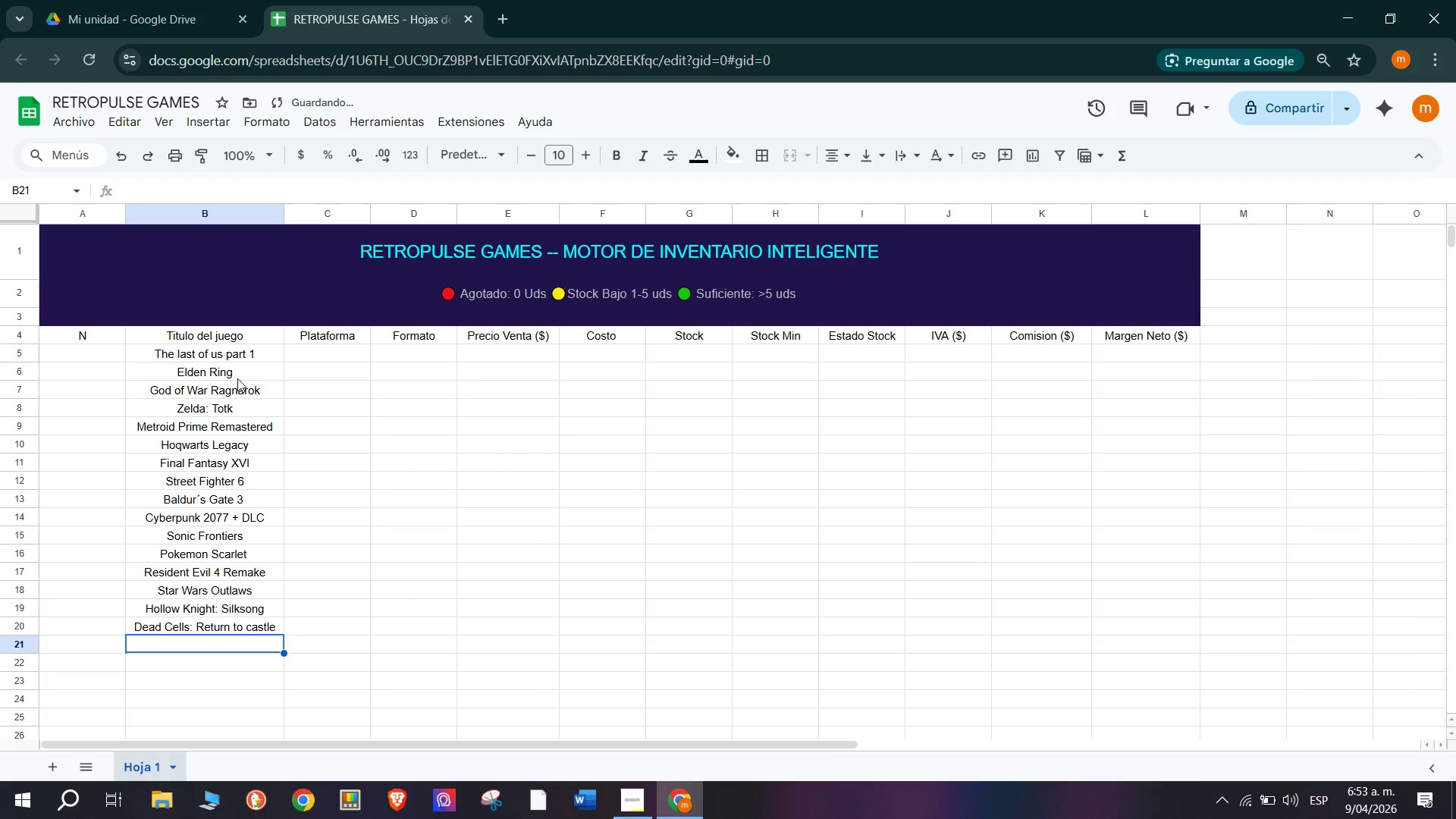 
type(Hades II)
 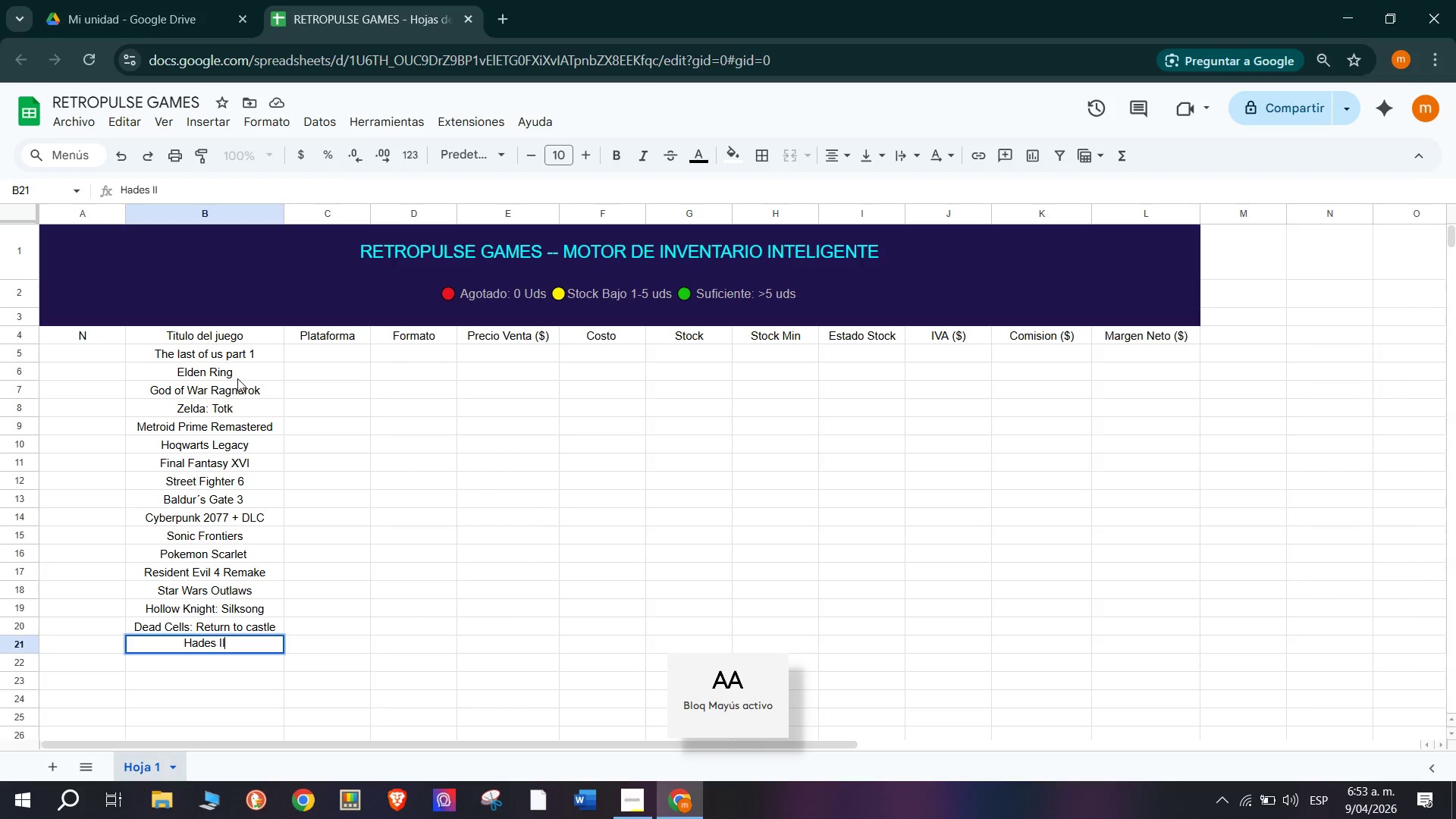 
key(Enter)
 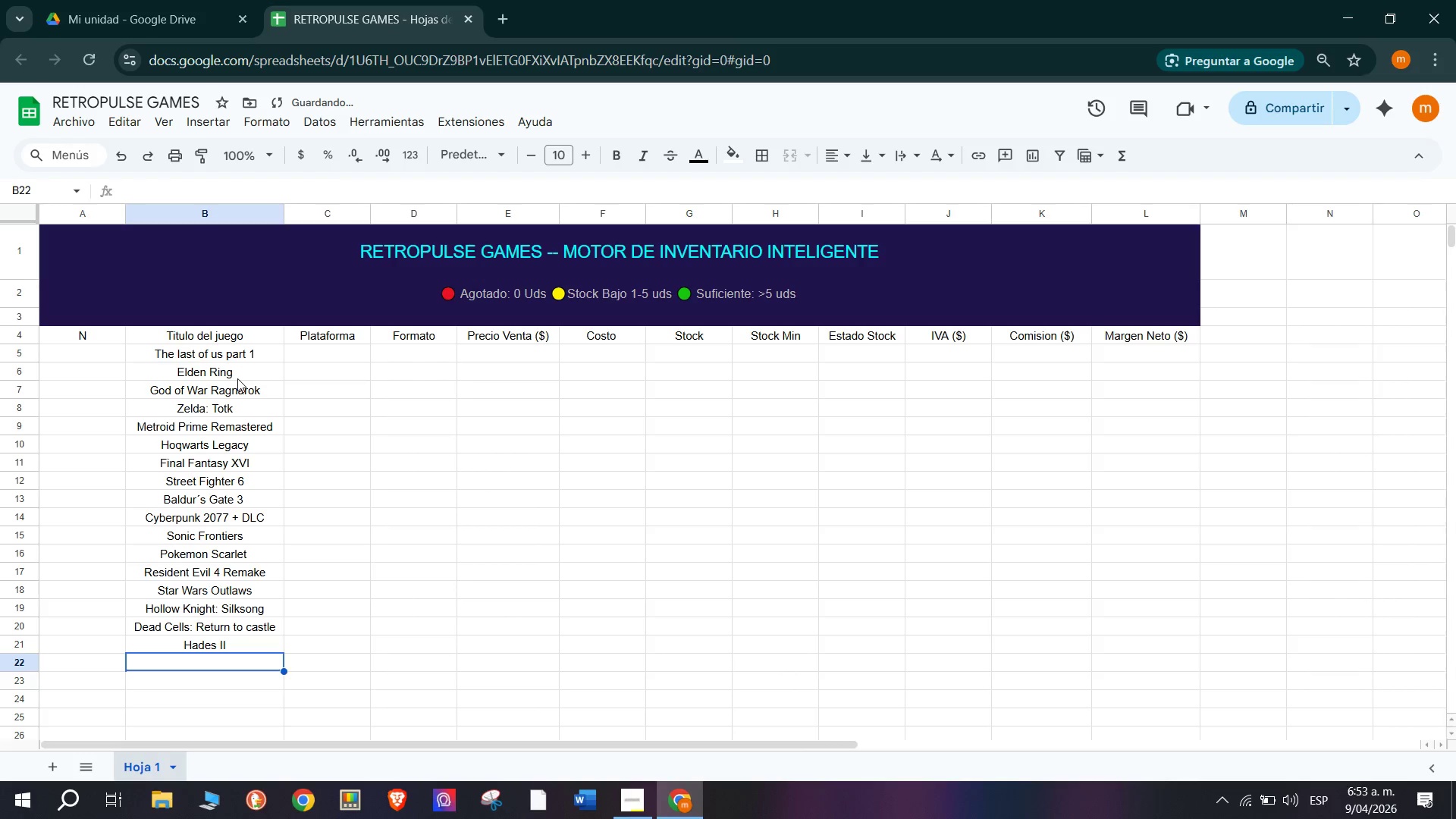 
type(G)
key(Backspace)
key(Backspace)
type(Dragon Dogma 2 )
 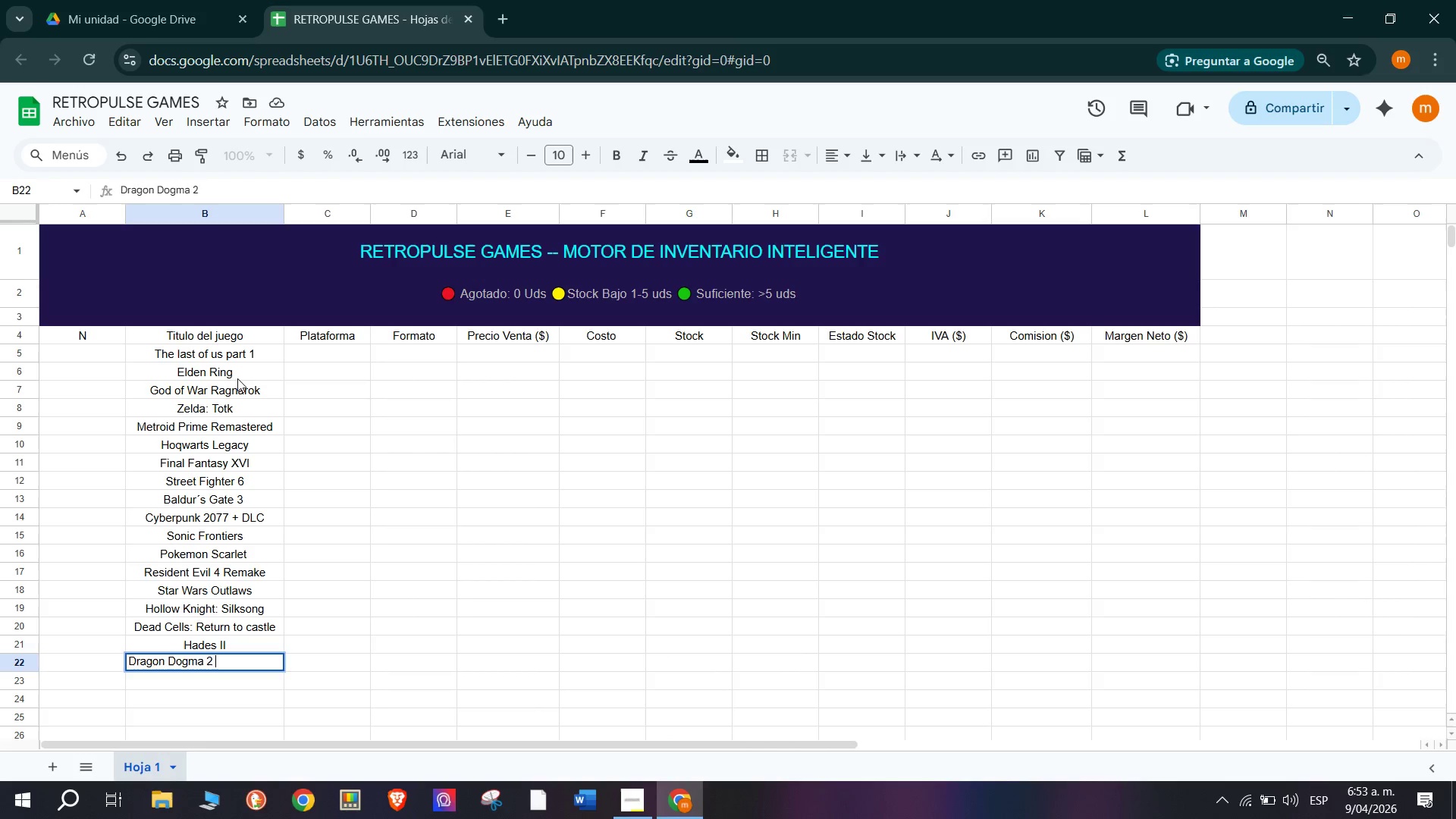 
key(Enter)
 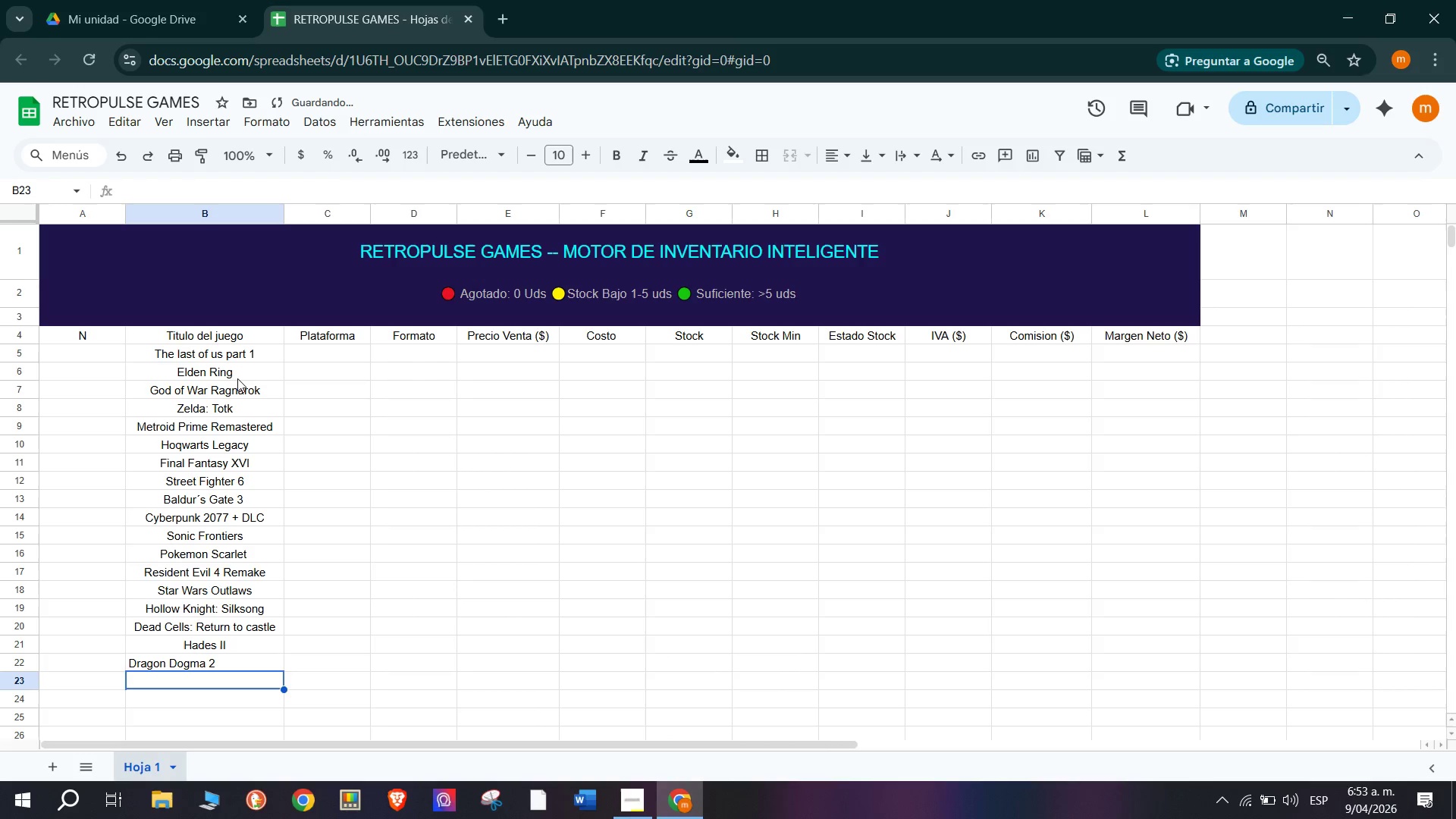 
type(Prince of Persia> Lost Crown)
 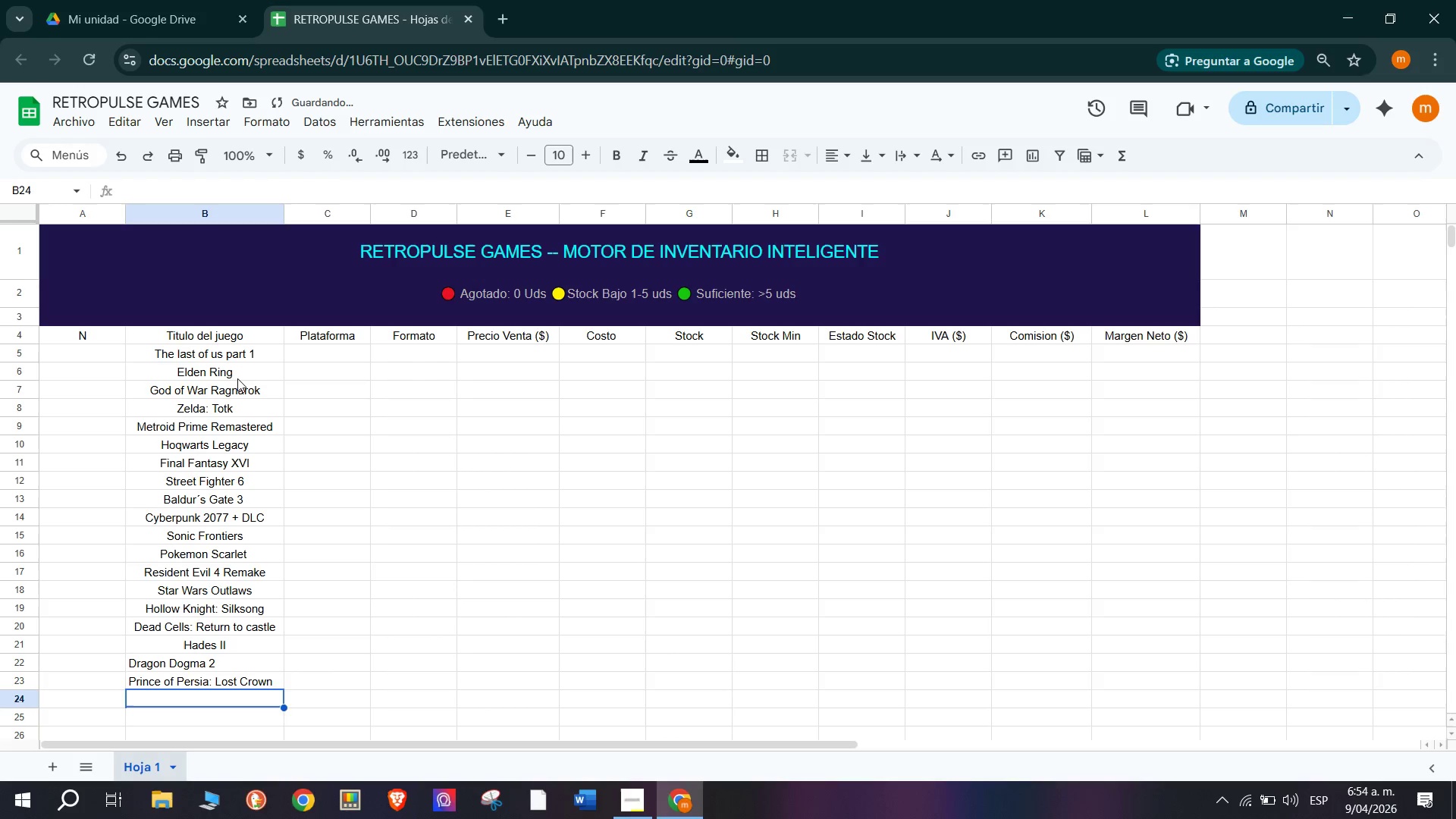 
 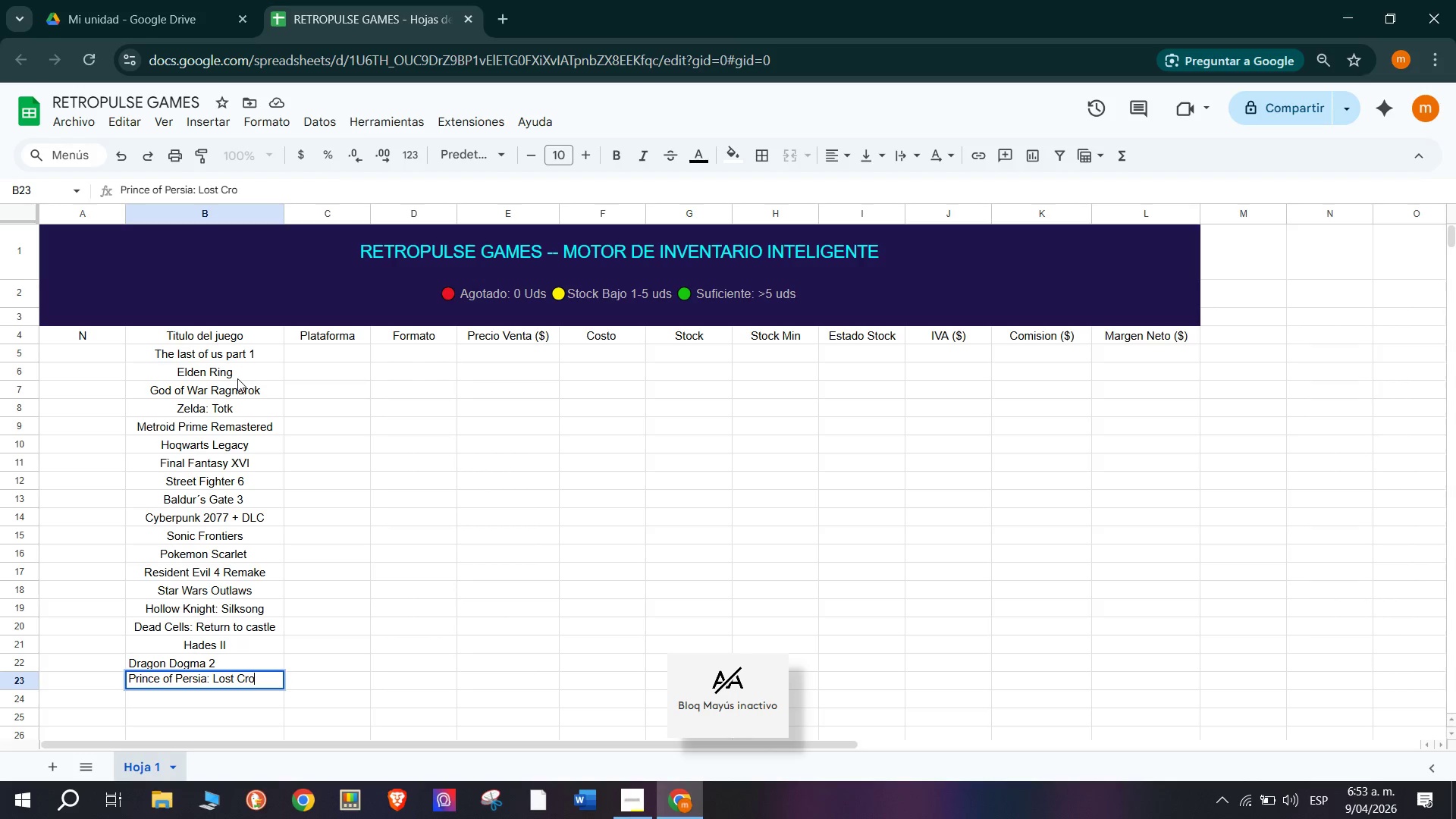 
key(Enter)
 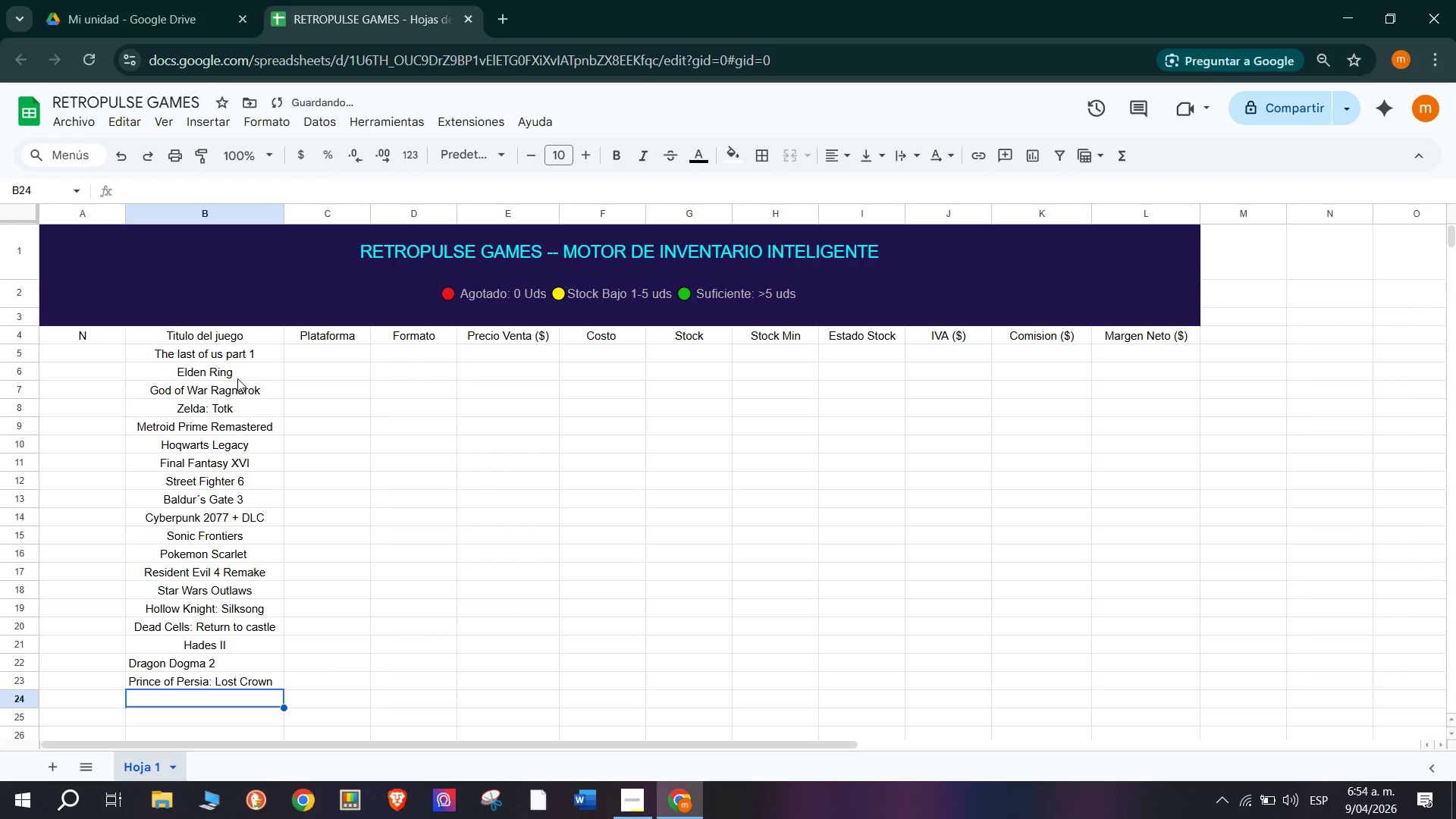 
type(Tehe)
key(Backspace)
type(ken)
key(Backspace)
key(Backspace)
key(Backspace)
key(Backspace)
type(JKen )
key(Backspace)
key(Backspace)
key(Backspace)
key(Backspace)
key(Backspace)
type(Ken)
 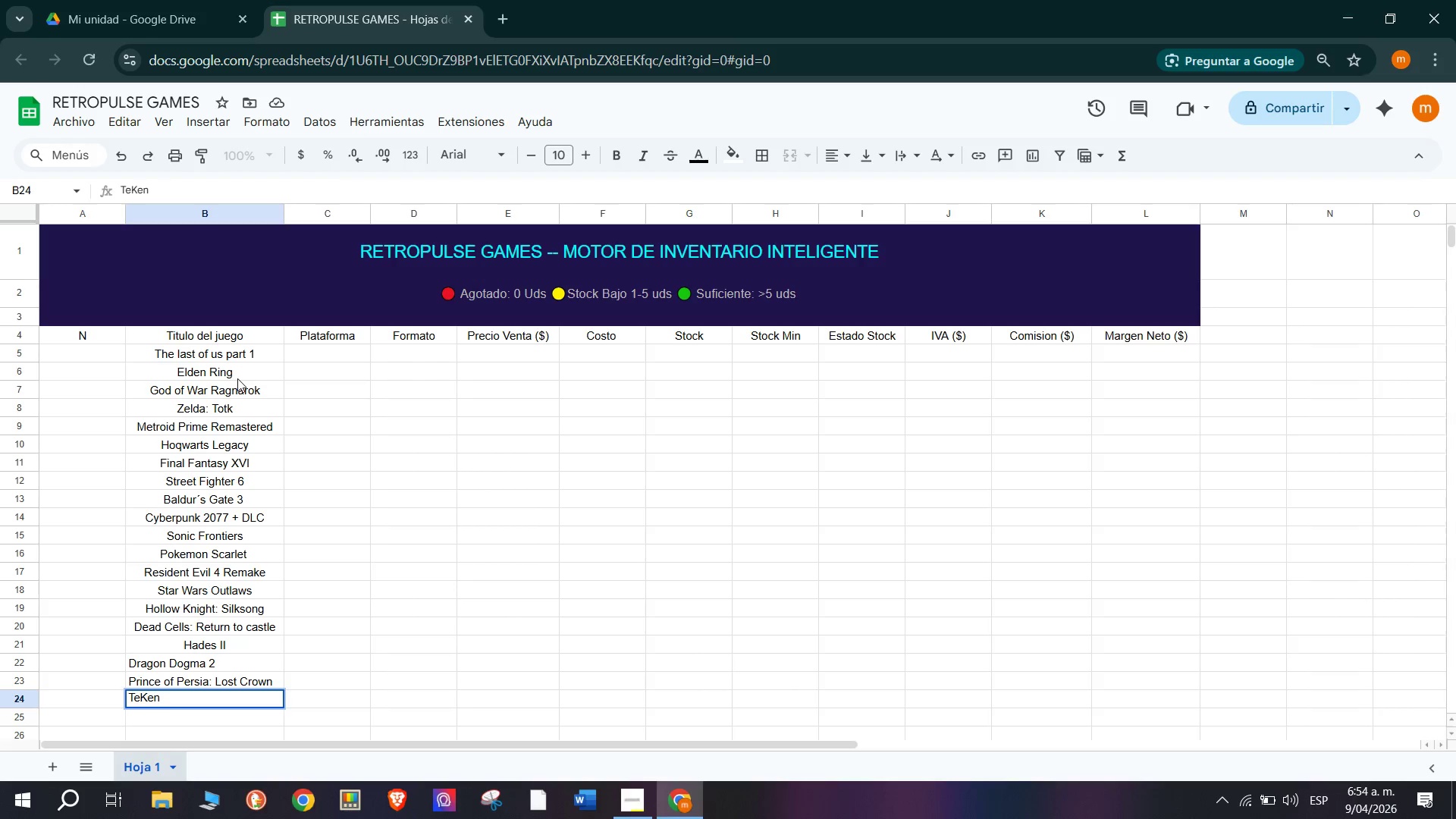 
key(Backspace)
key(Backspace)
type(ken 8)
 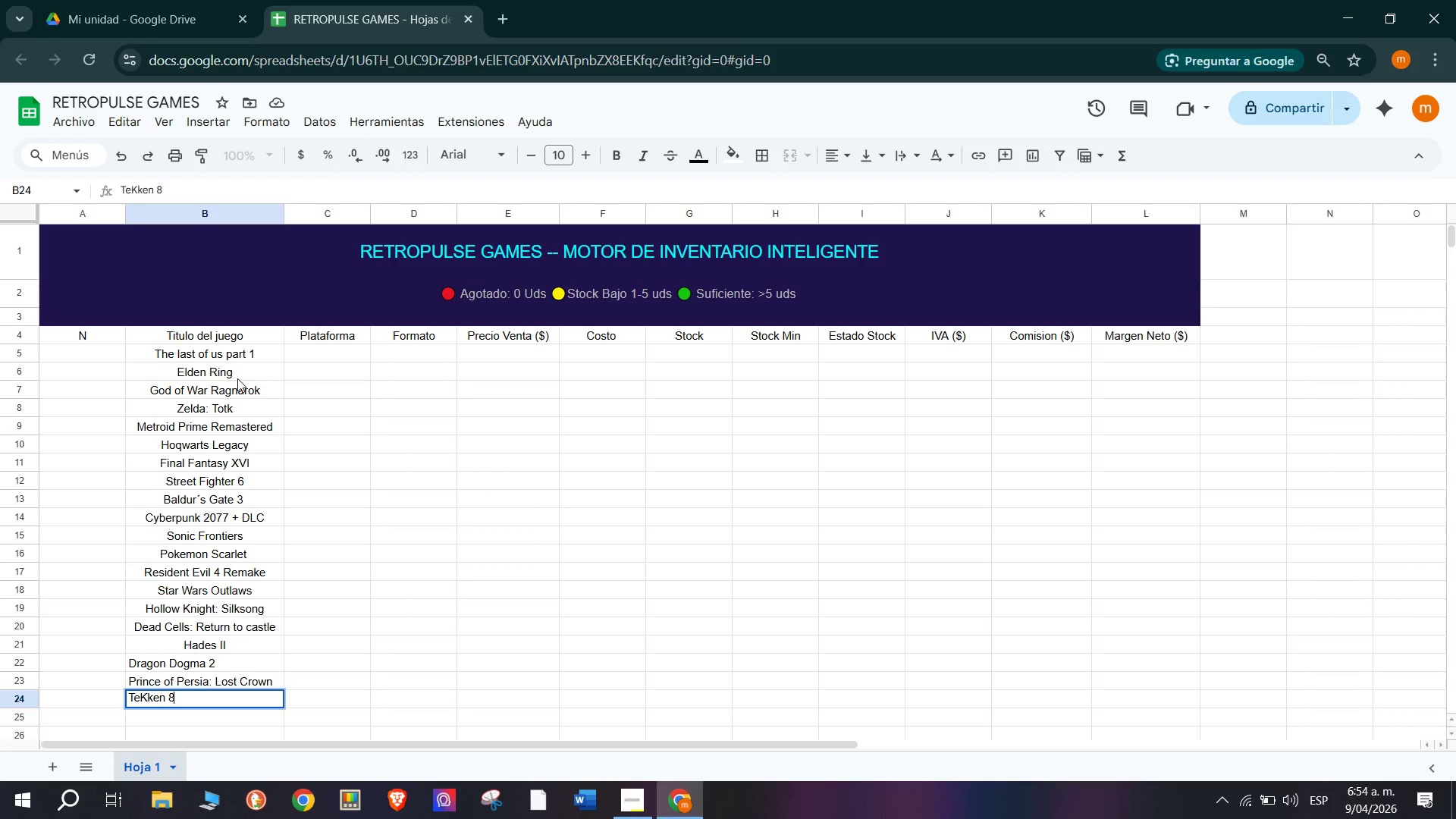 
key(Enter)
 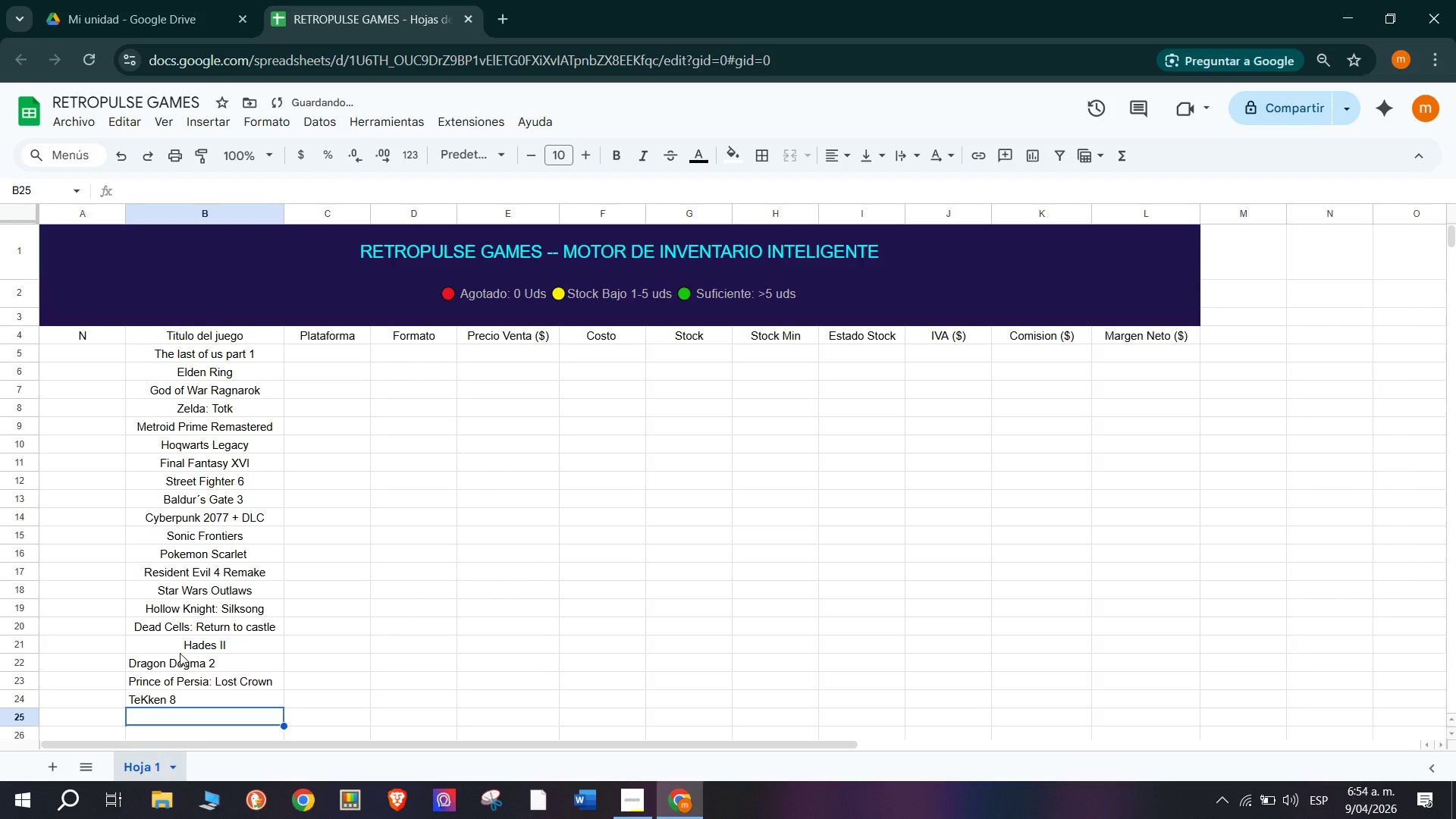 
left_click_drag(start_coordinate=[181, 647], to_coordinate=[189, 699])
 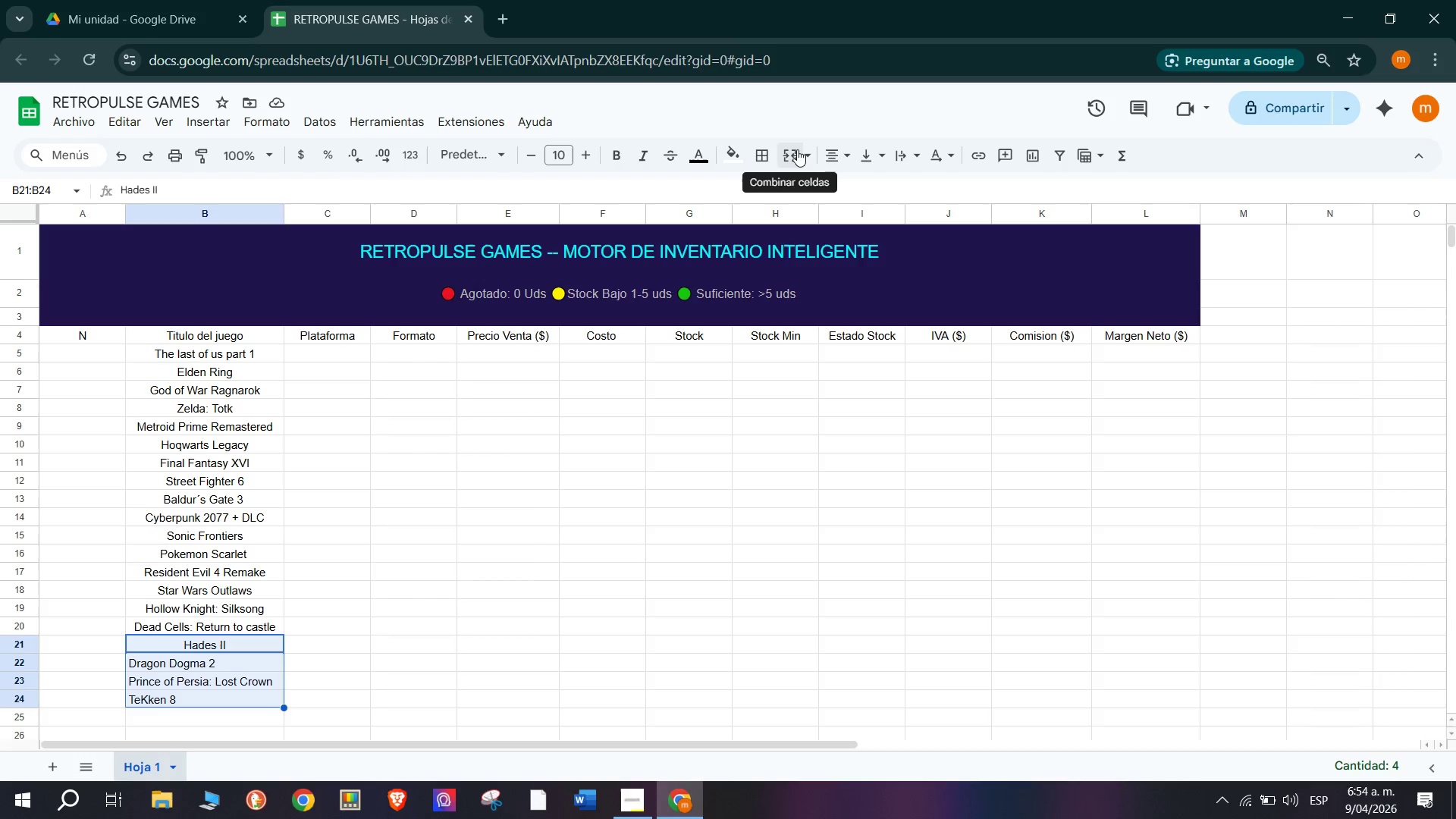 
left_click([822, 155])
 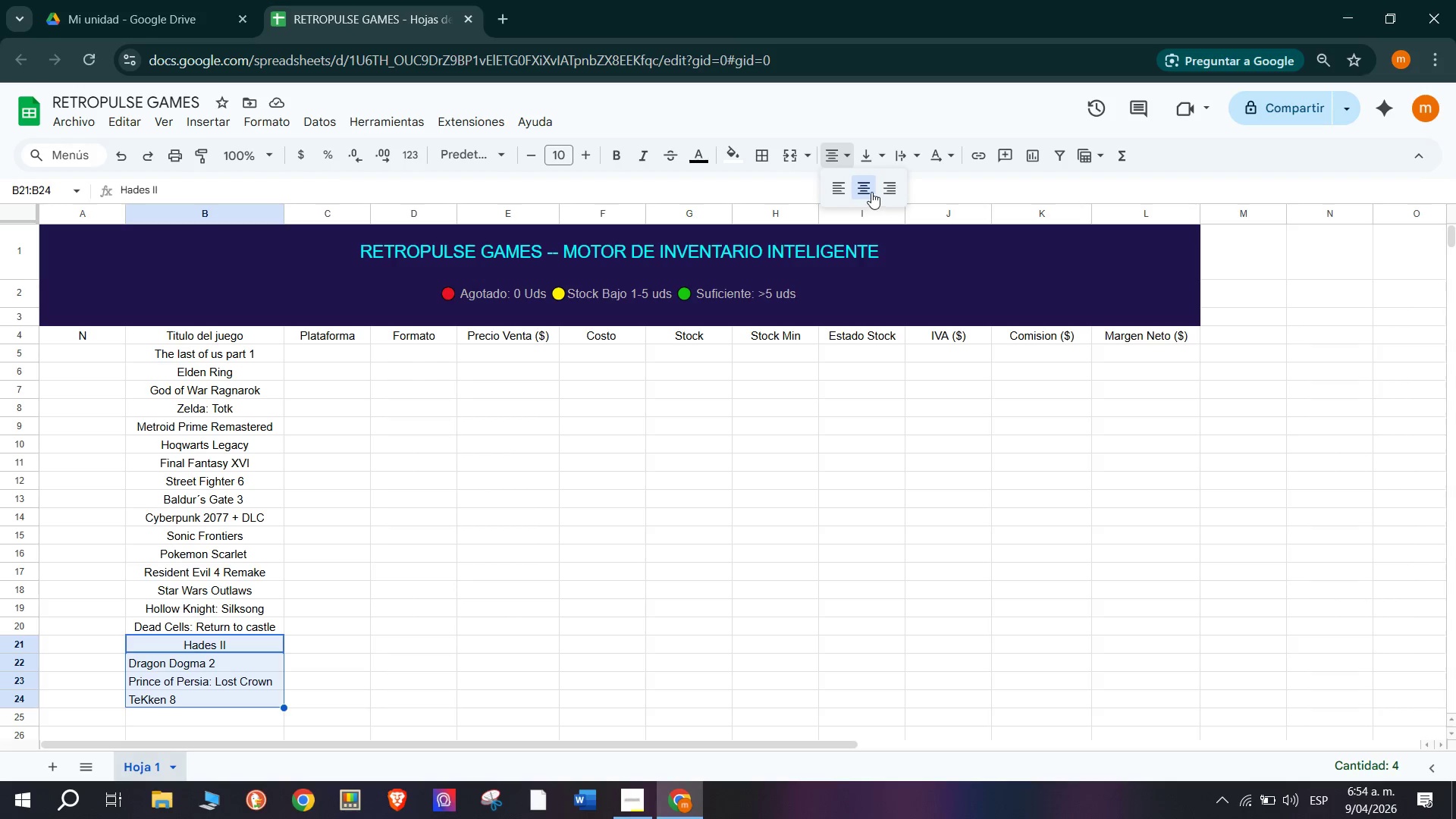 
left_click([865, 187])
 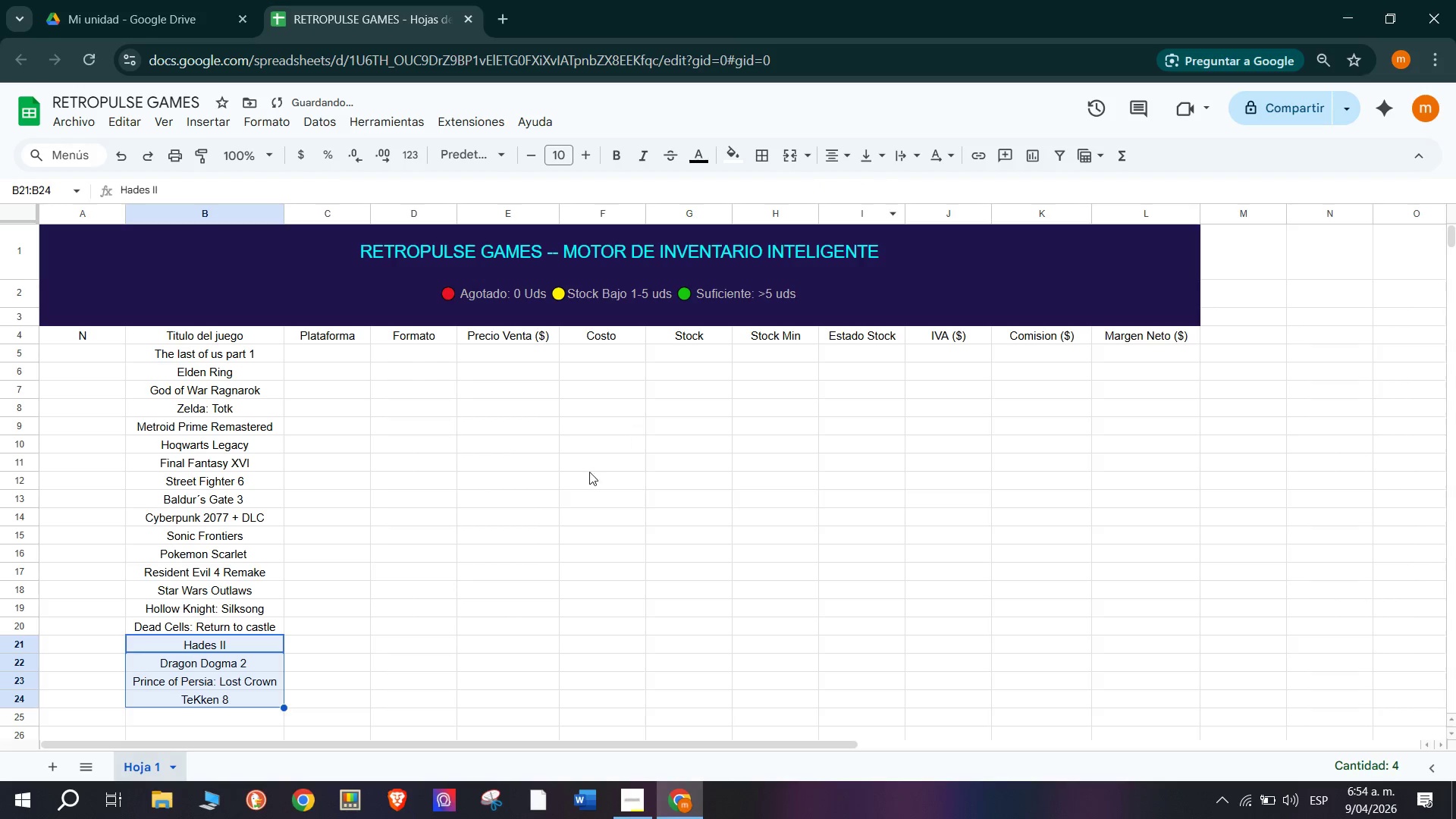 
left_click([560, 496])
 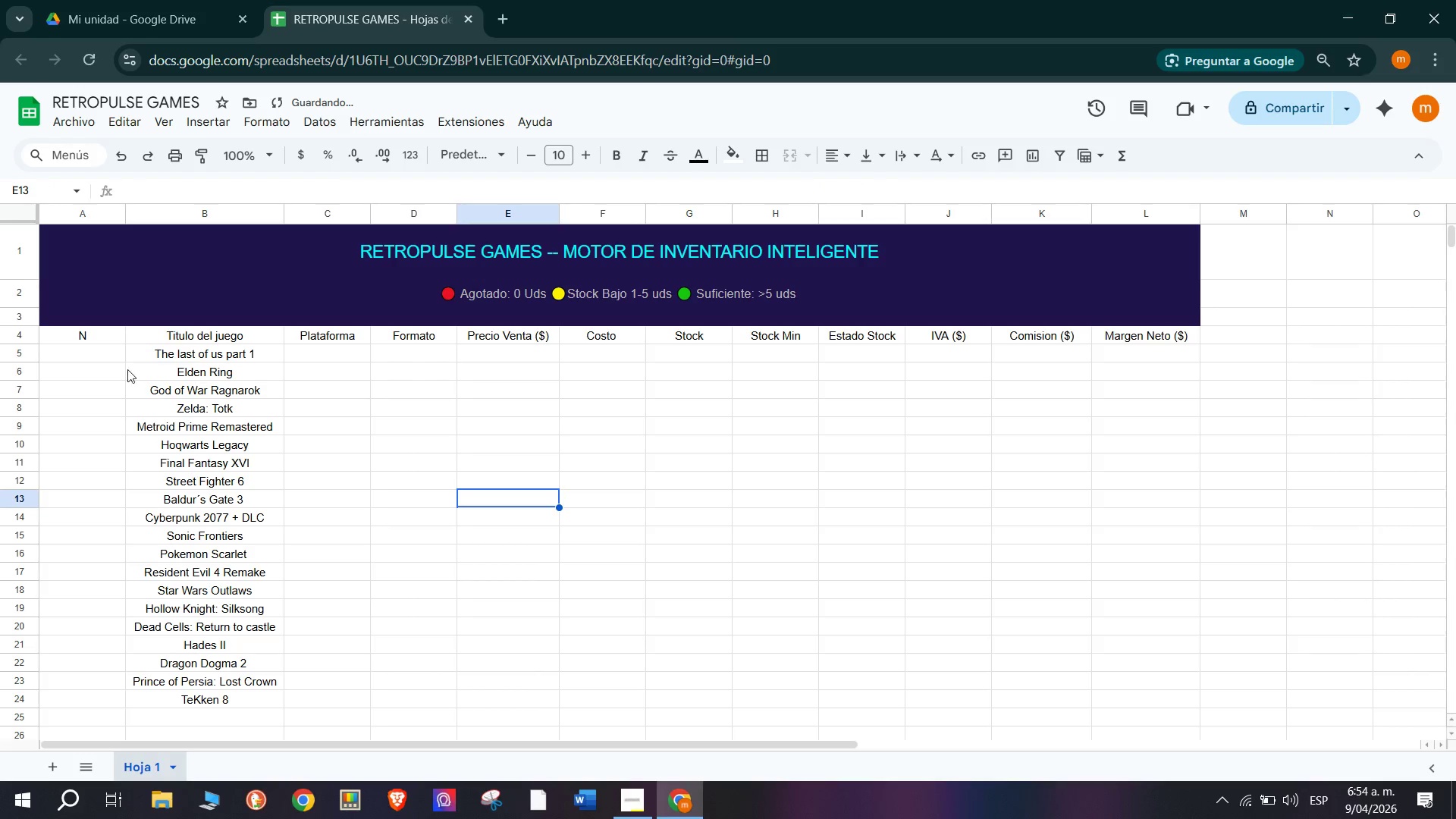 
left_click([67, 354])
 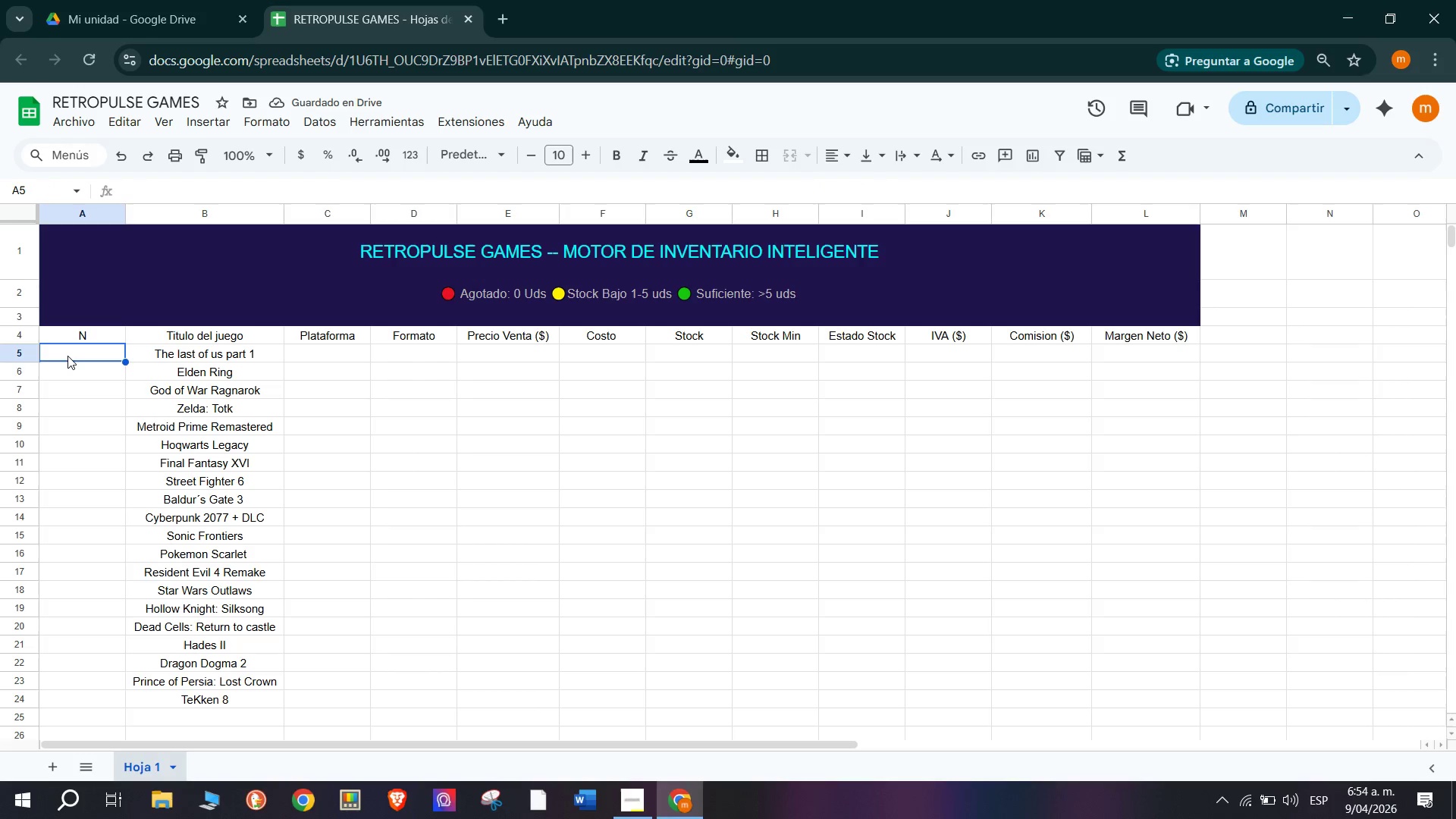 
left_click_drag(start_coordinate=[68, 354], to_coordinate=[52, 699])
 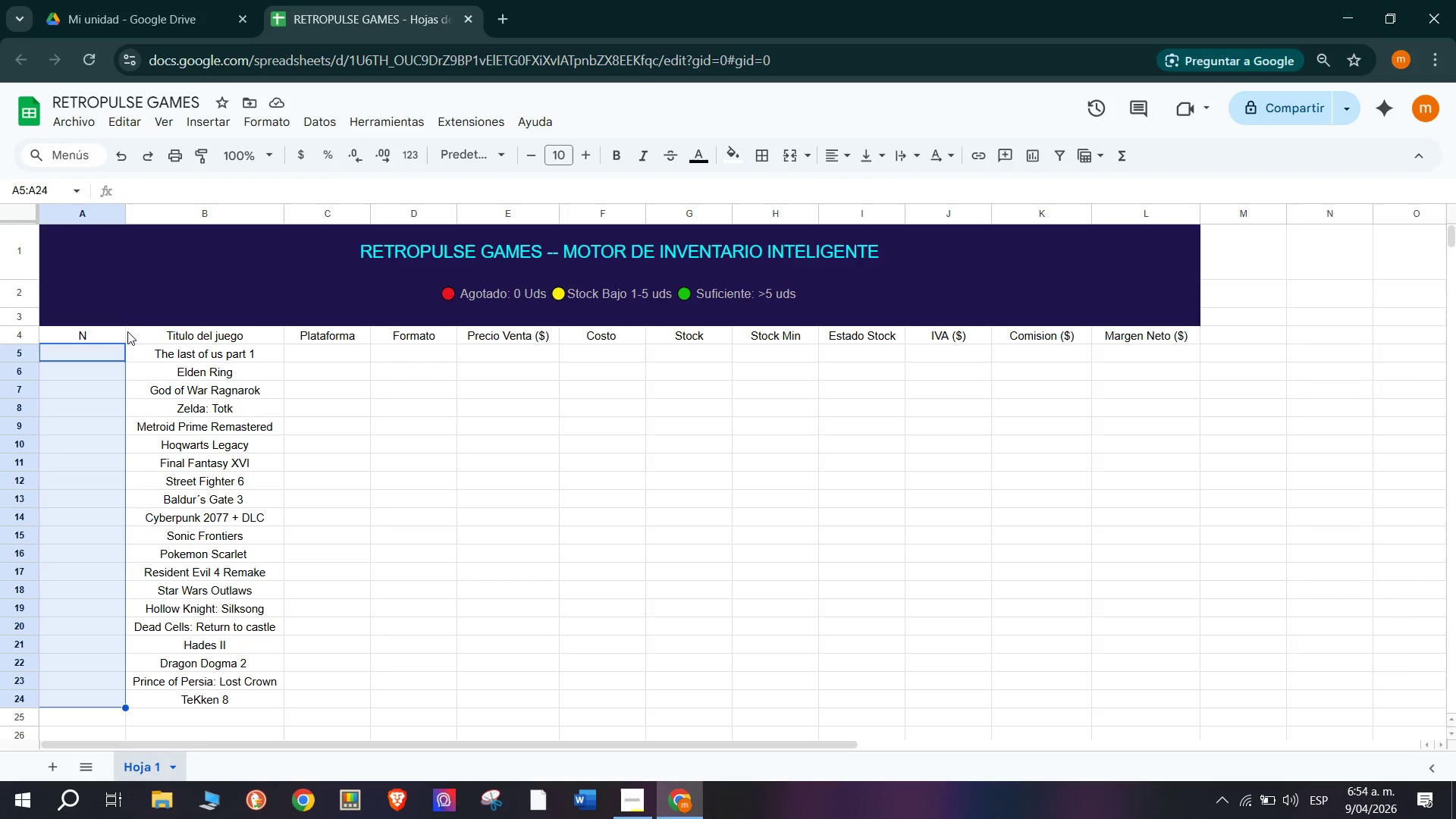 
left_click_drag(start_coordinate=[124, 219], to_coordinate=[93, 231])
 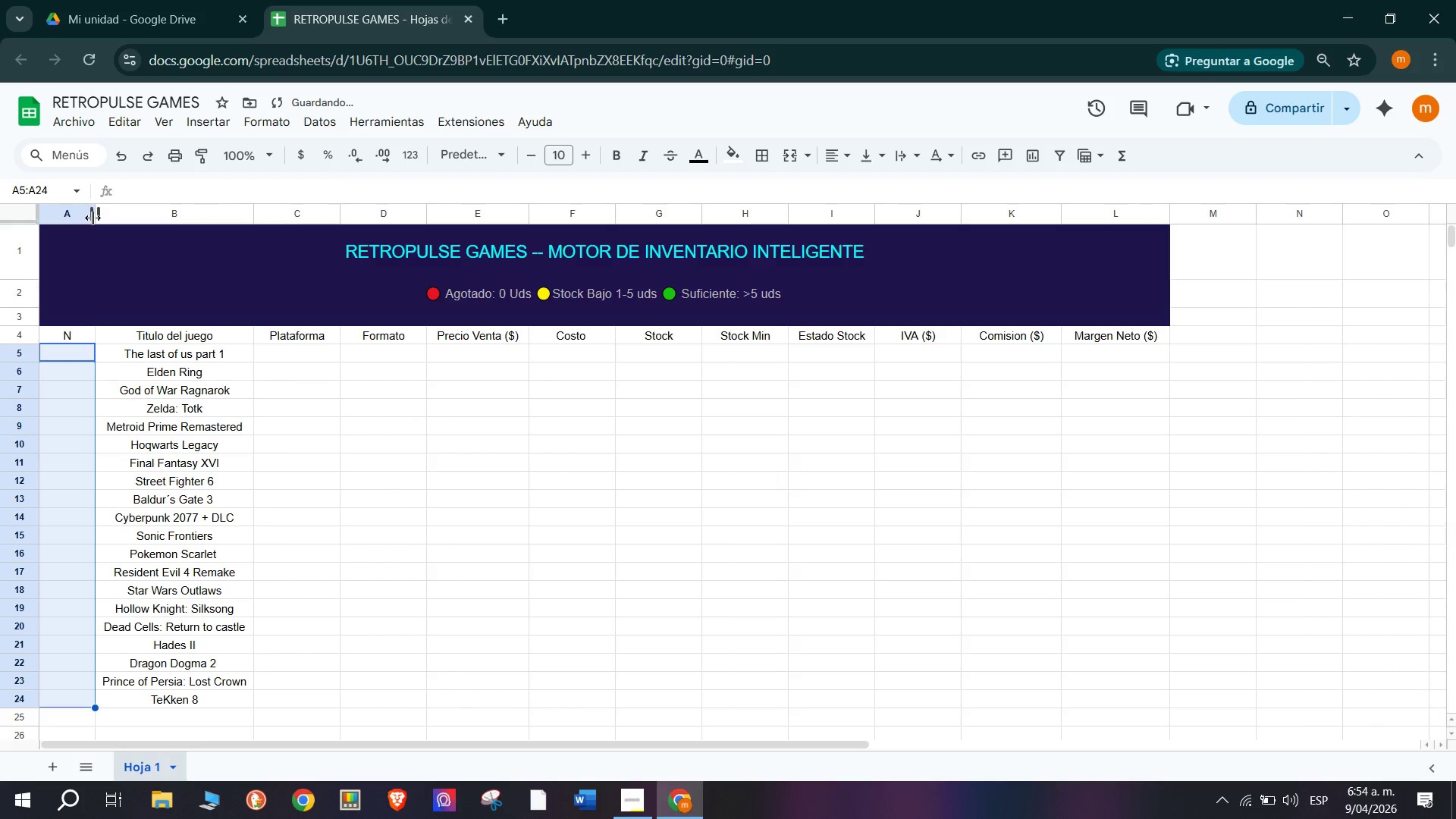 
left_click_drag(start_coordinate=[93, 218], to_coordinate=[82, 218])
 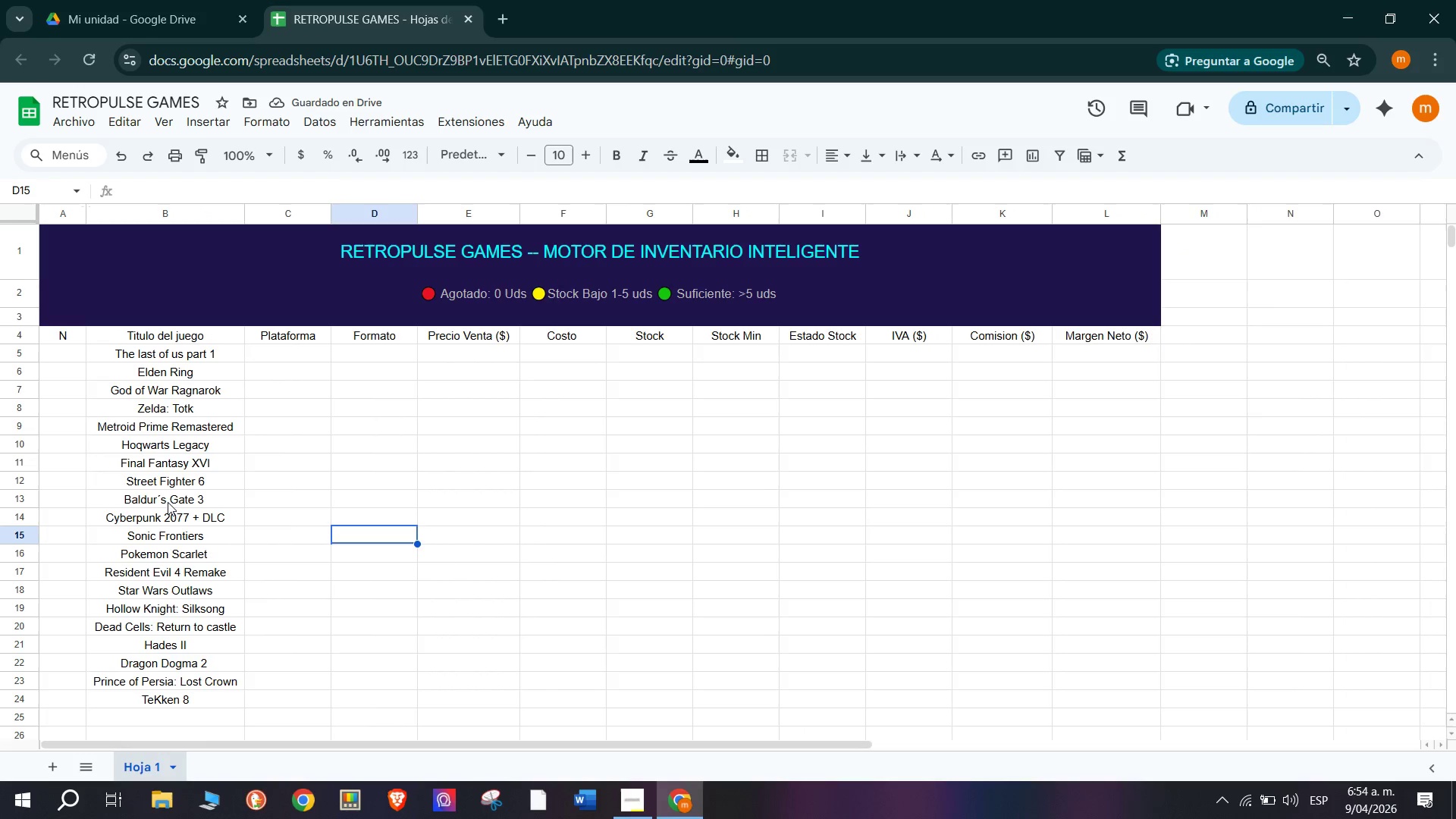 
left_click([57, 346])
 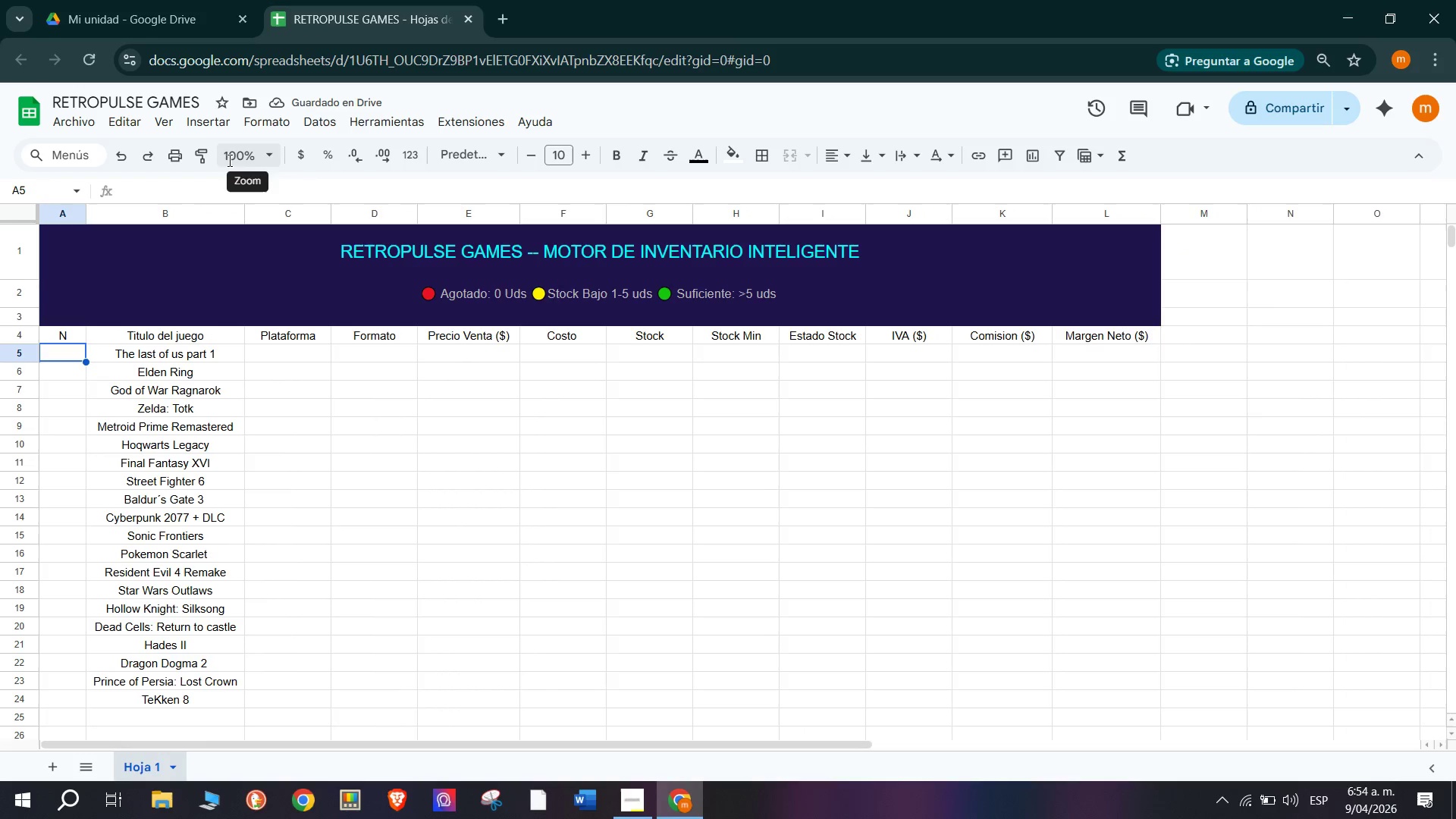 
key(1)
 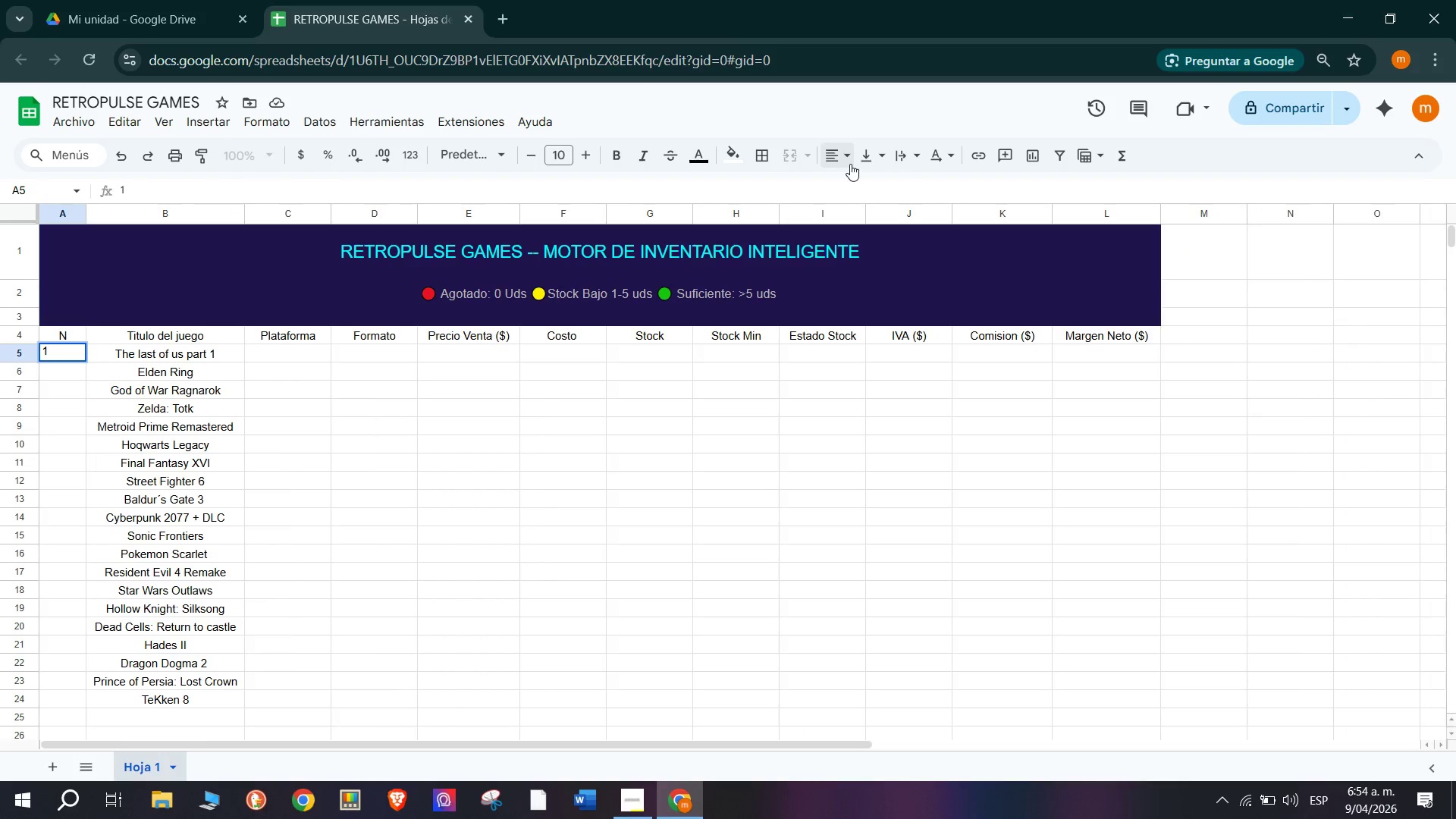 
left_click([866, 196])
 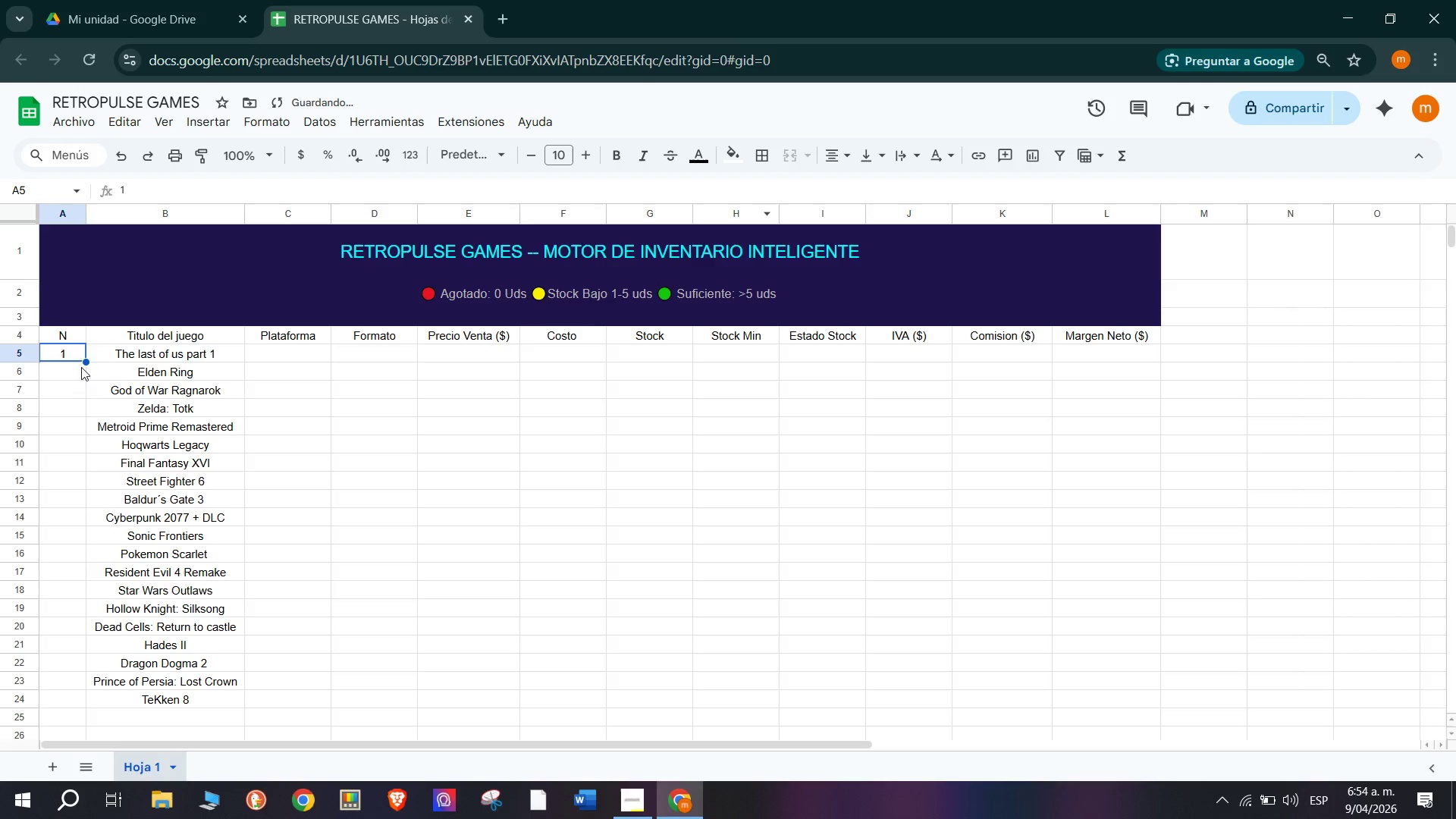 
left_click_drag(start_coordinate=[87, 360], to_coordinate=[89, 704])
 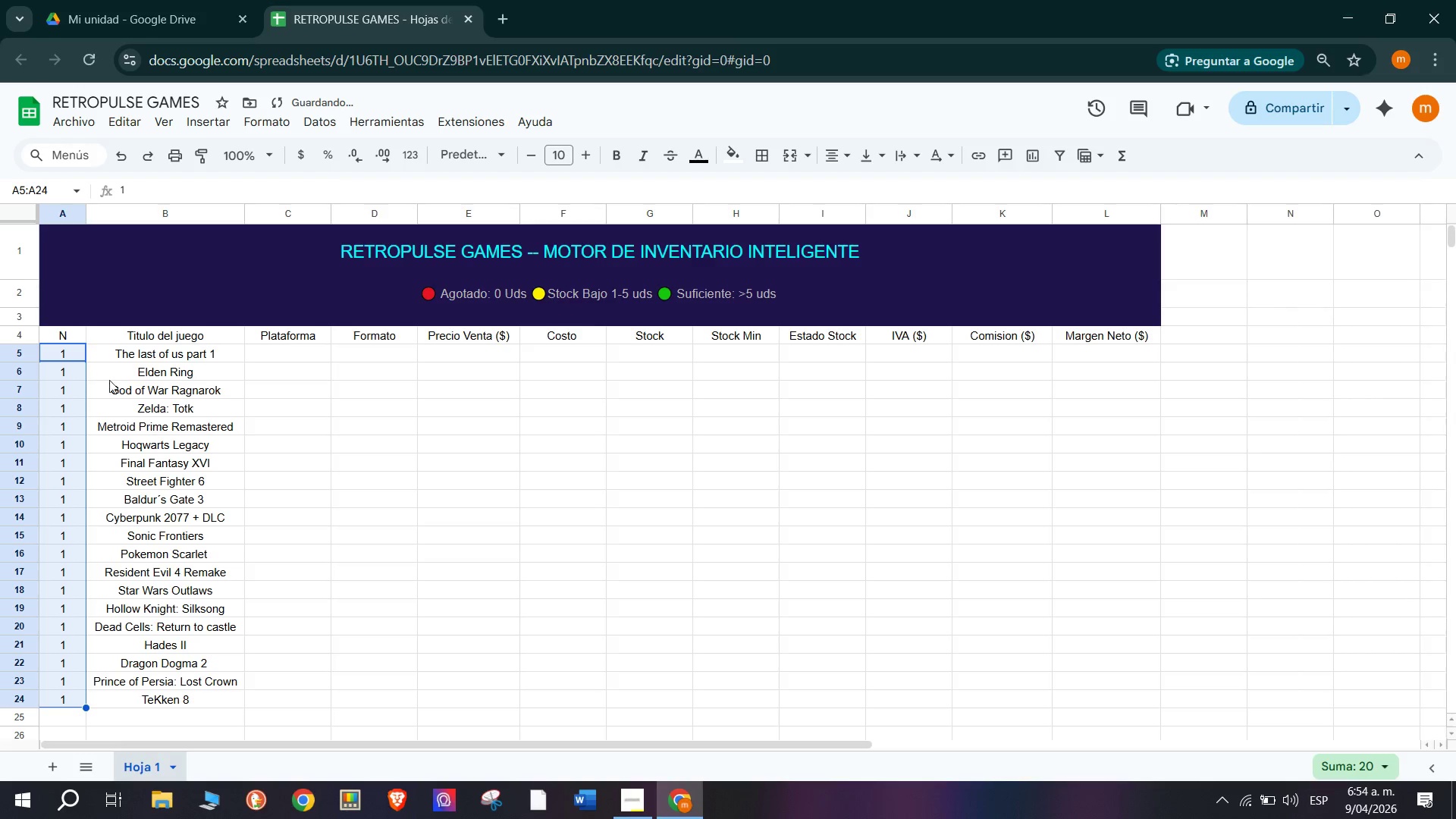 
left_click([69, 362])
 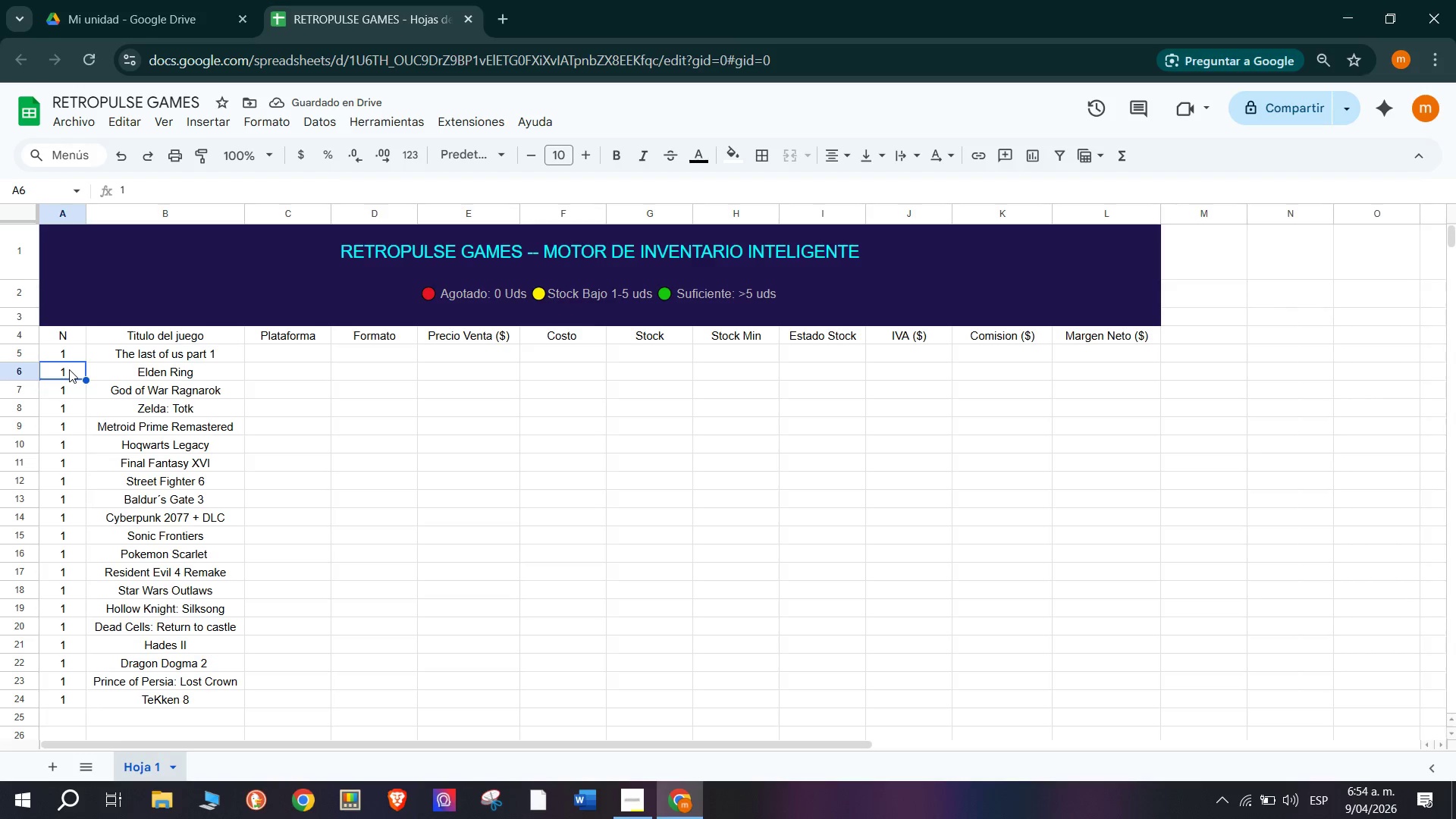 
key(2)
 